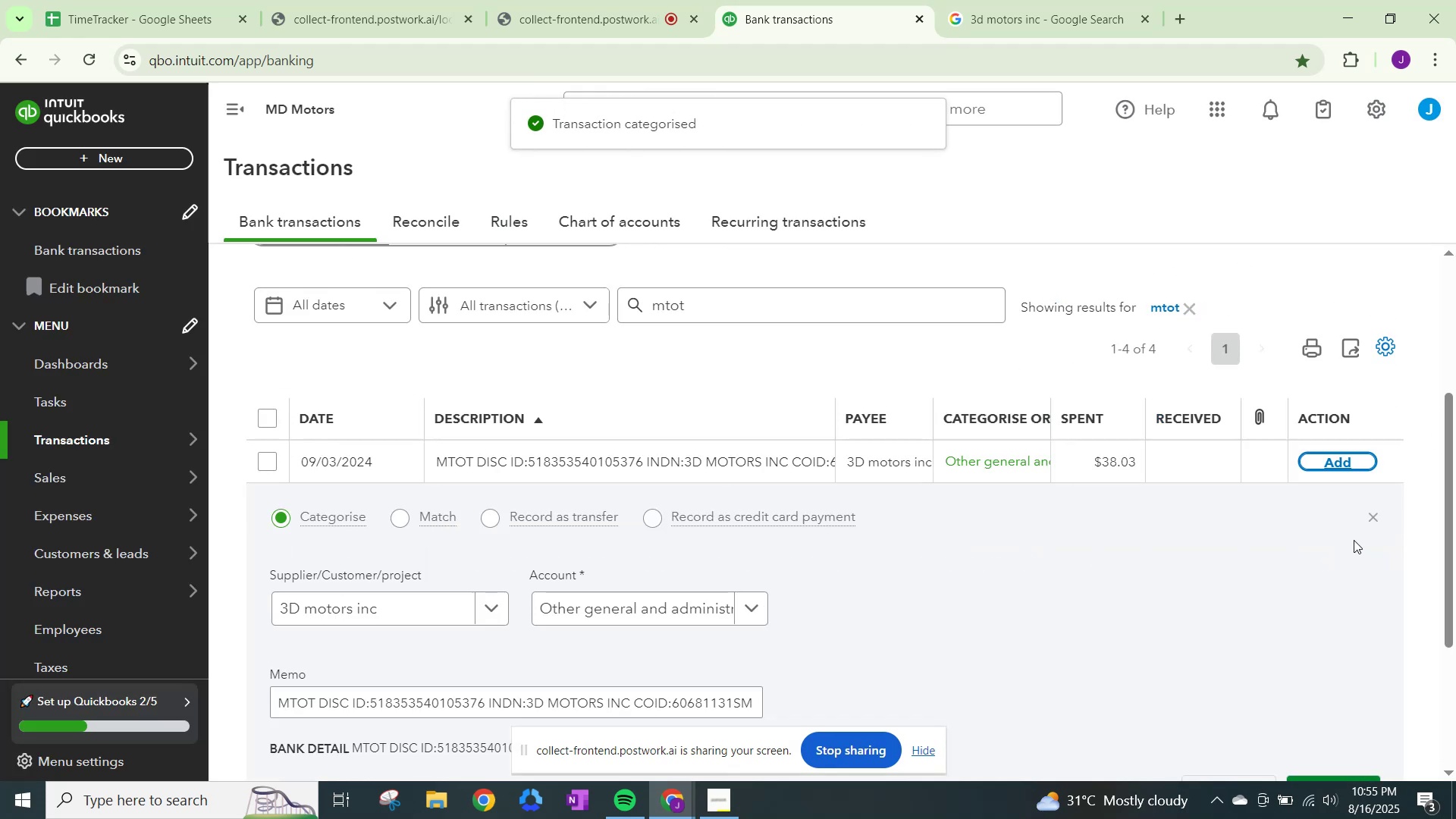 
scroll: coordinate [1382, 527], scroll_direction: down, amount: 5.0
 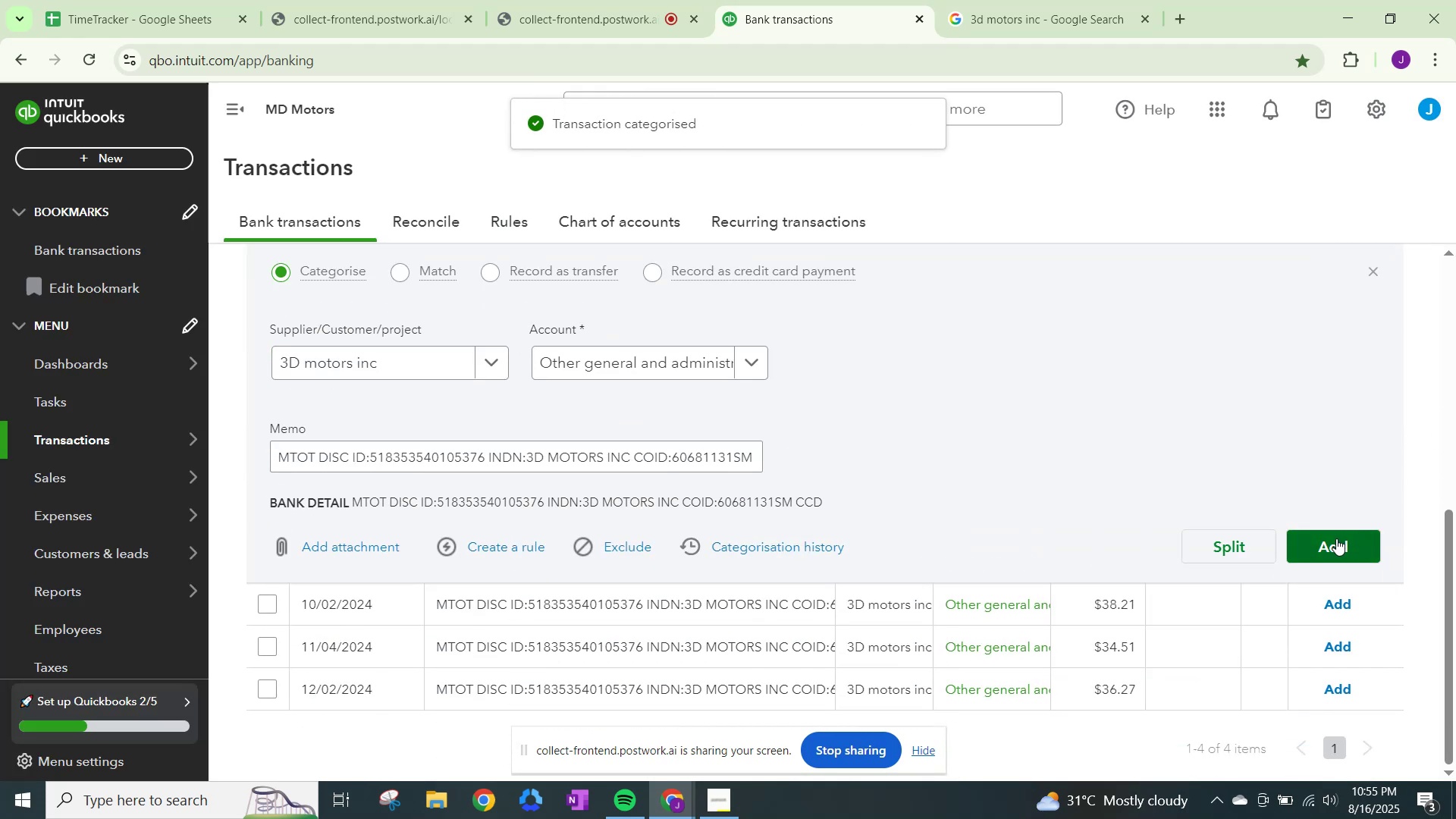 
left_click([1336, 538])
 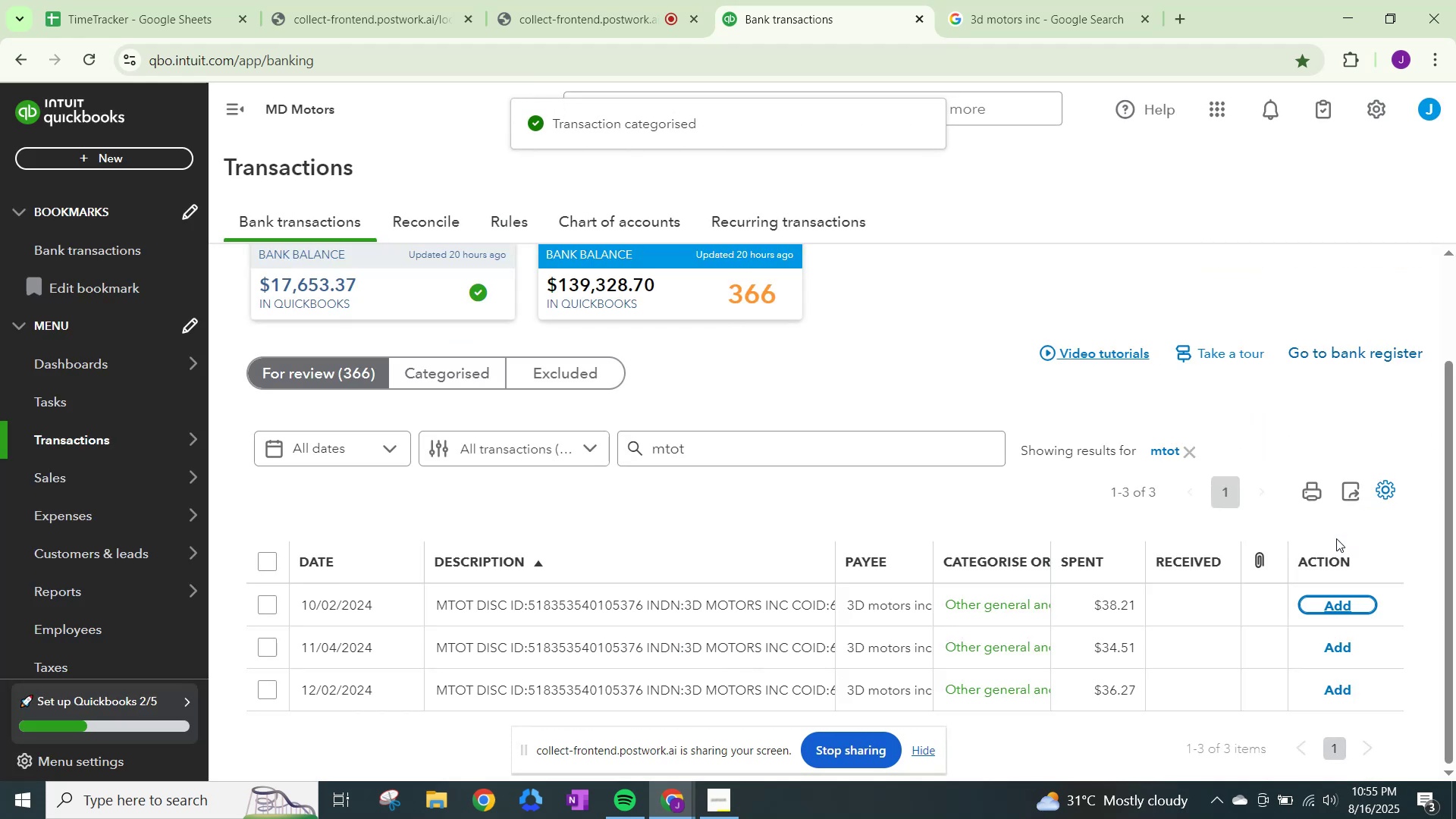 
scroll: coordinate [1336, 538], scroll_direction: down, amount: 2.0
 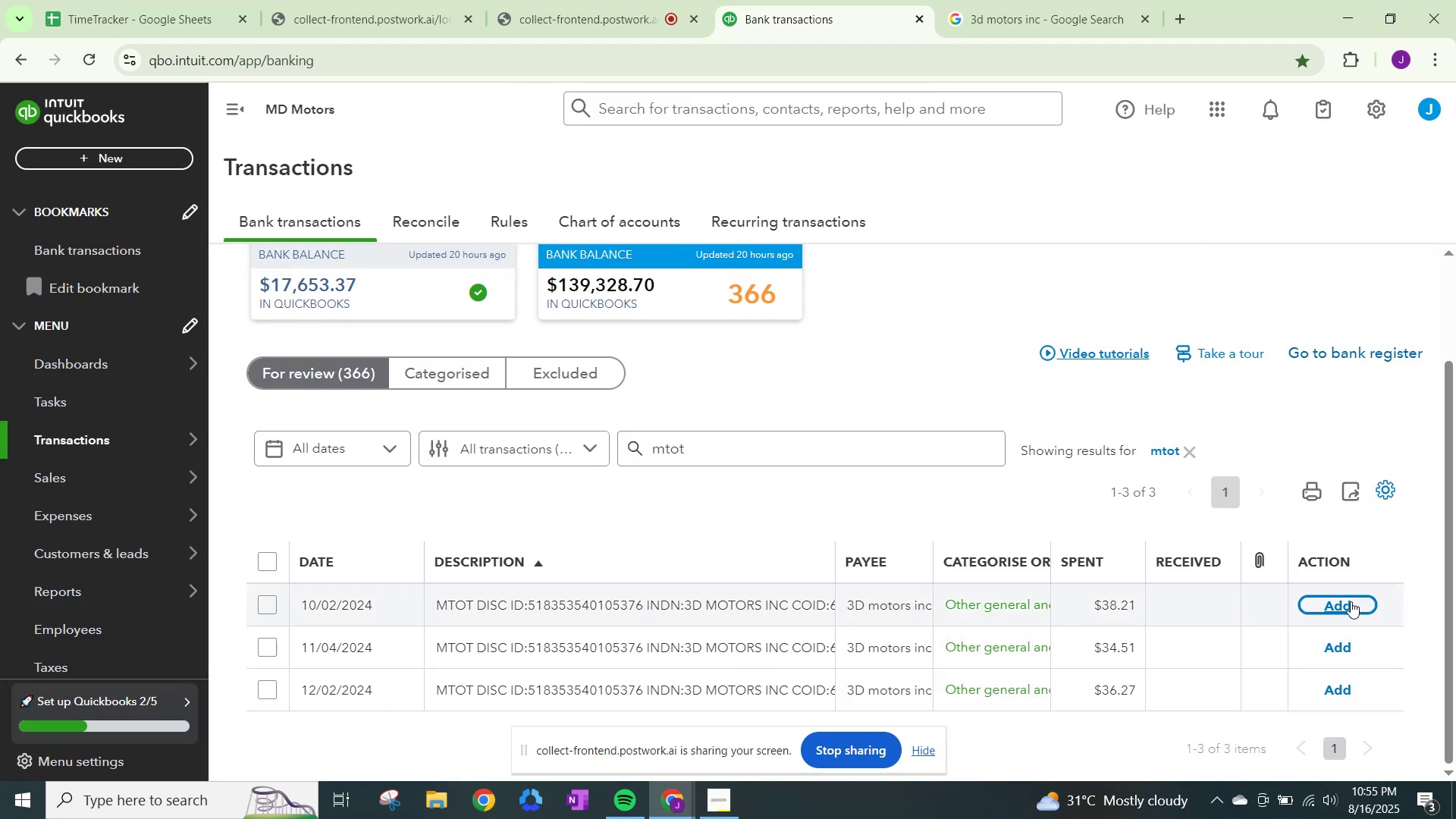 
left_click([1351, 601])
 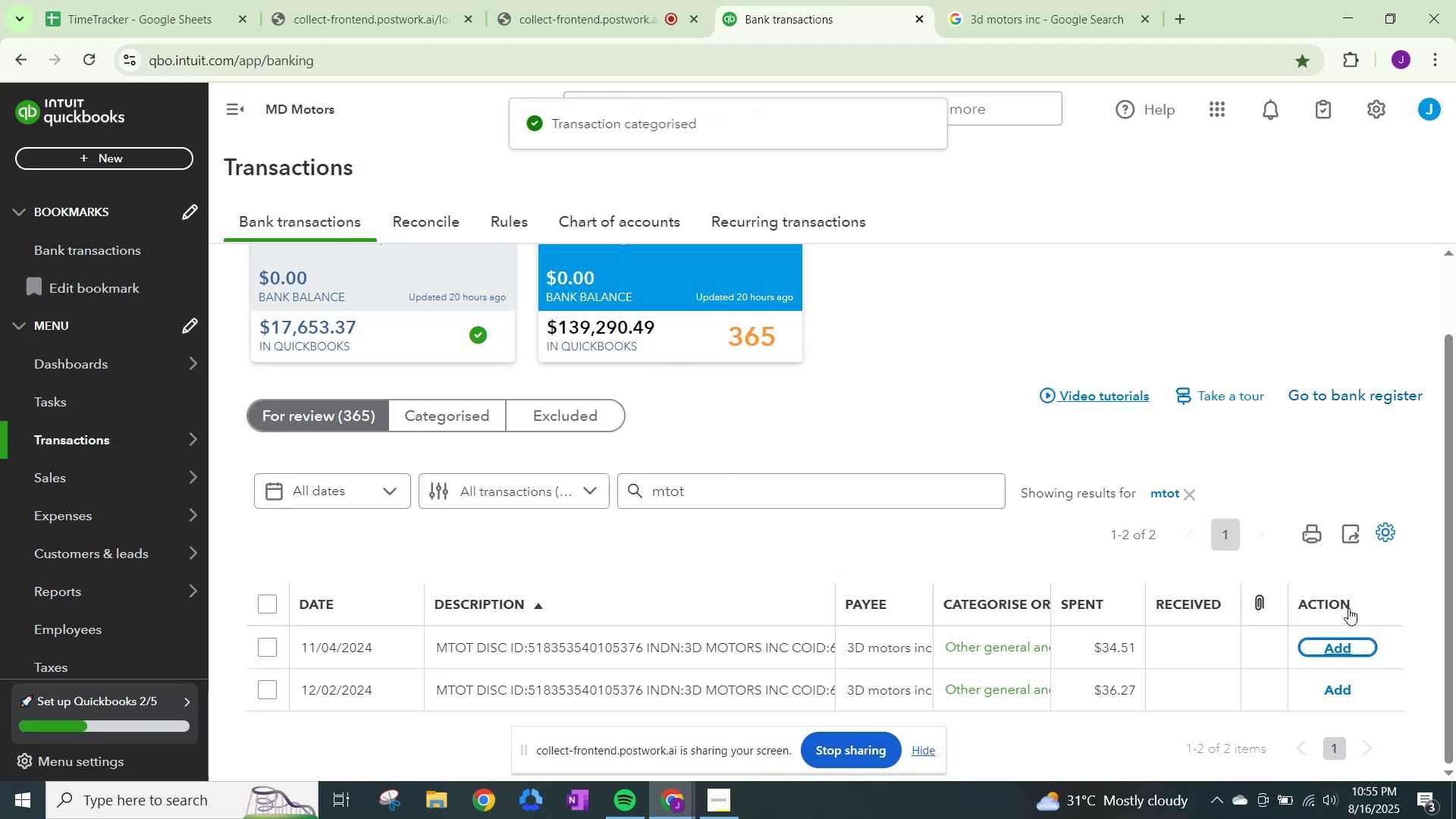 
left_click([1344, 643])
 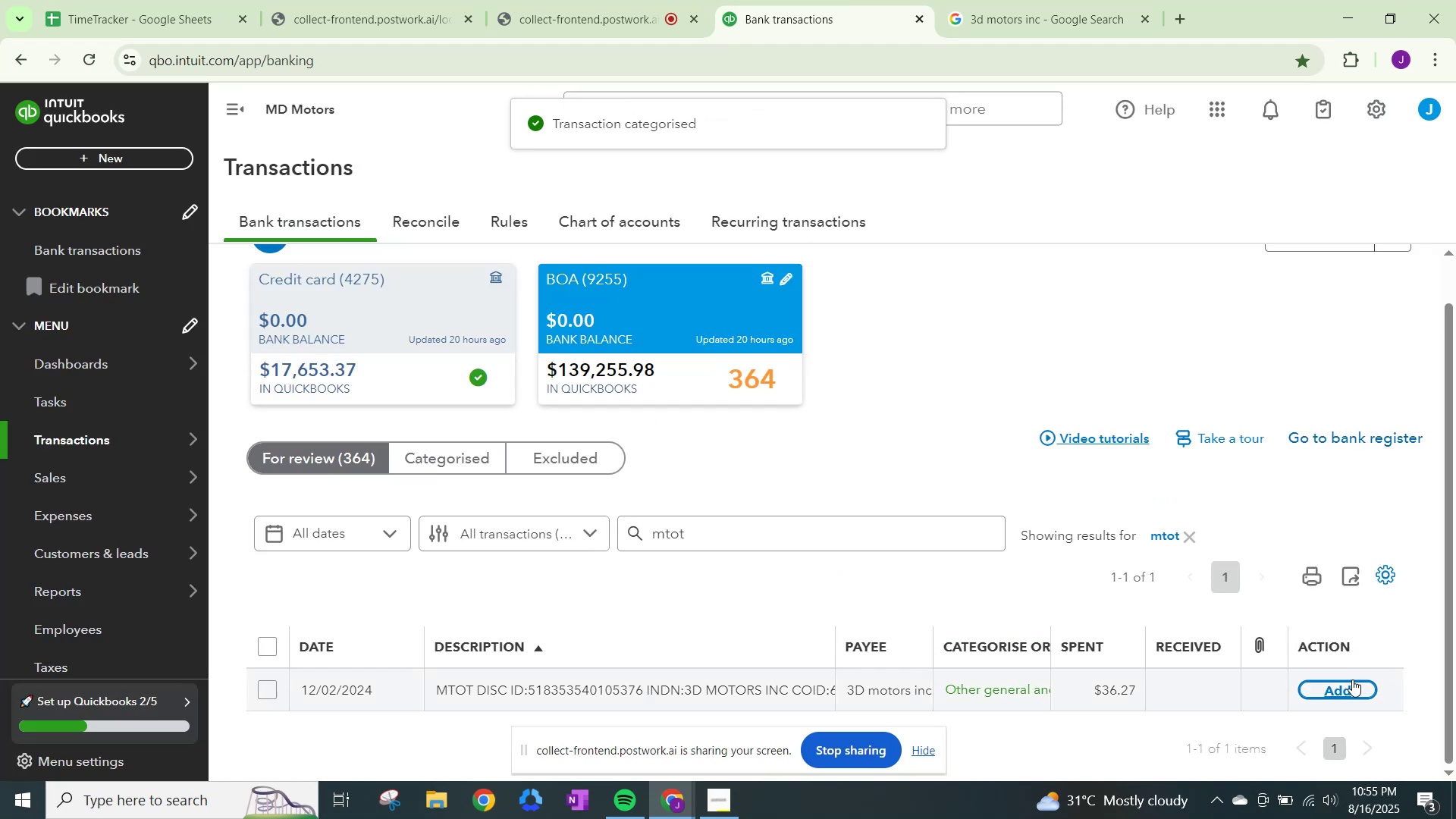 
left_click([1352, 682])
 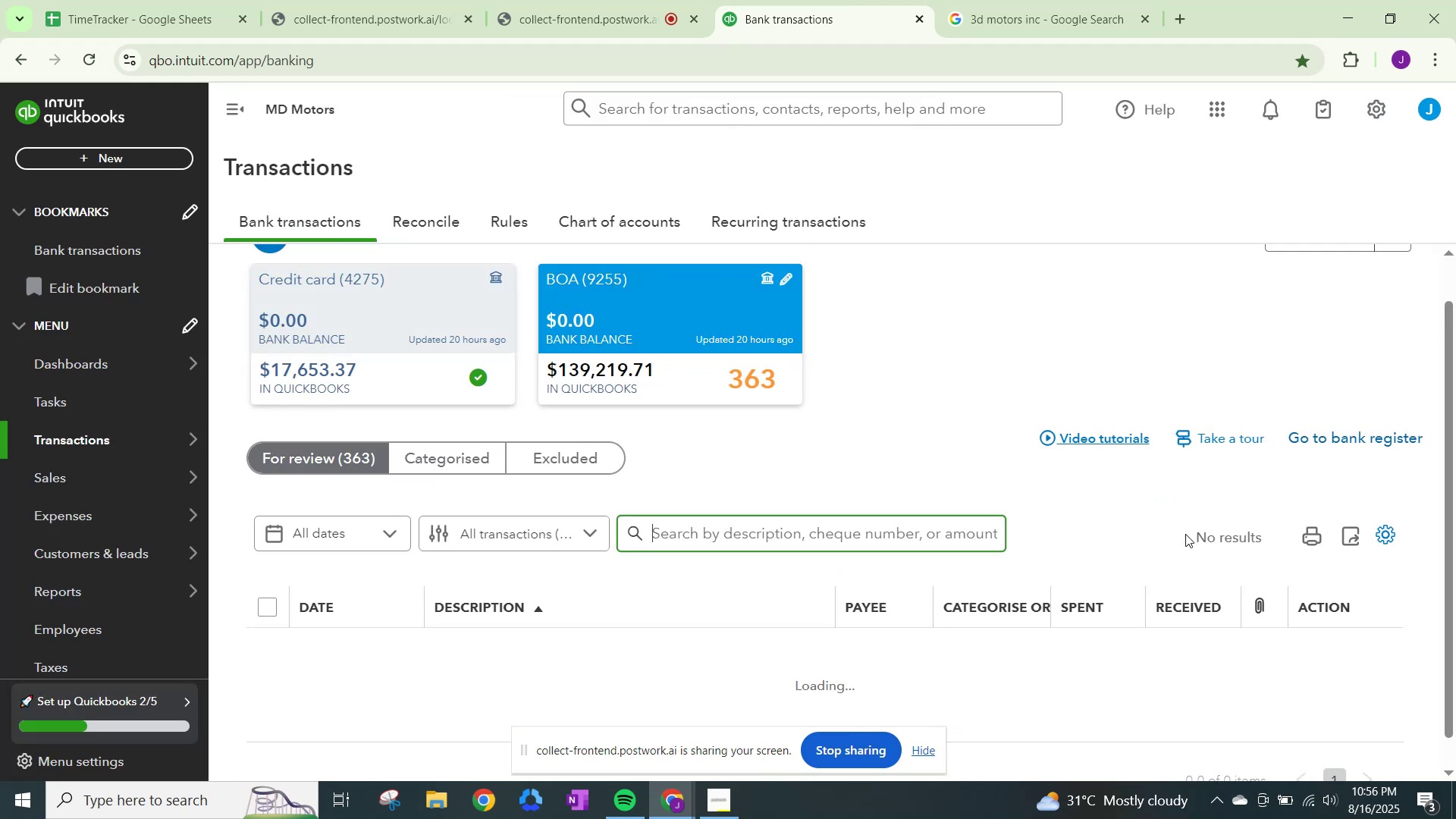 
wait(5.34)
 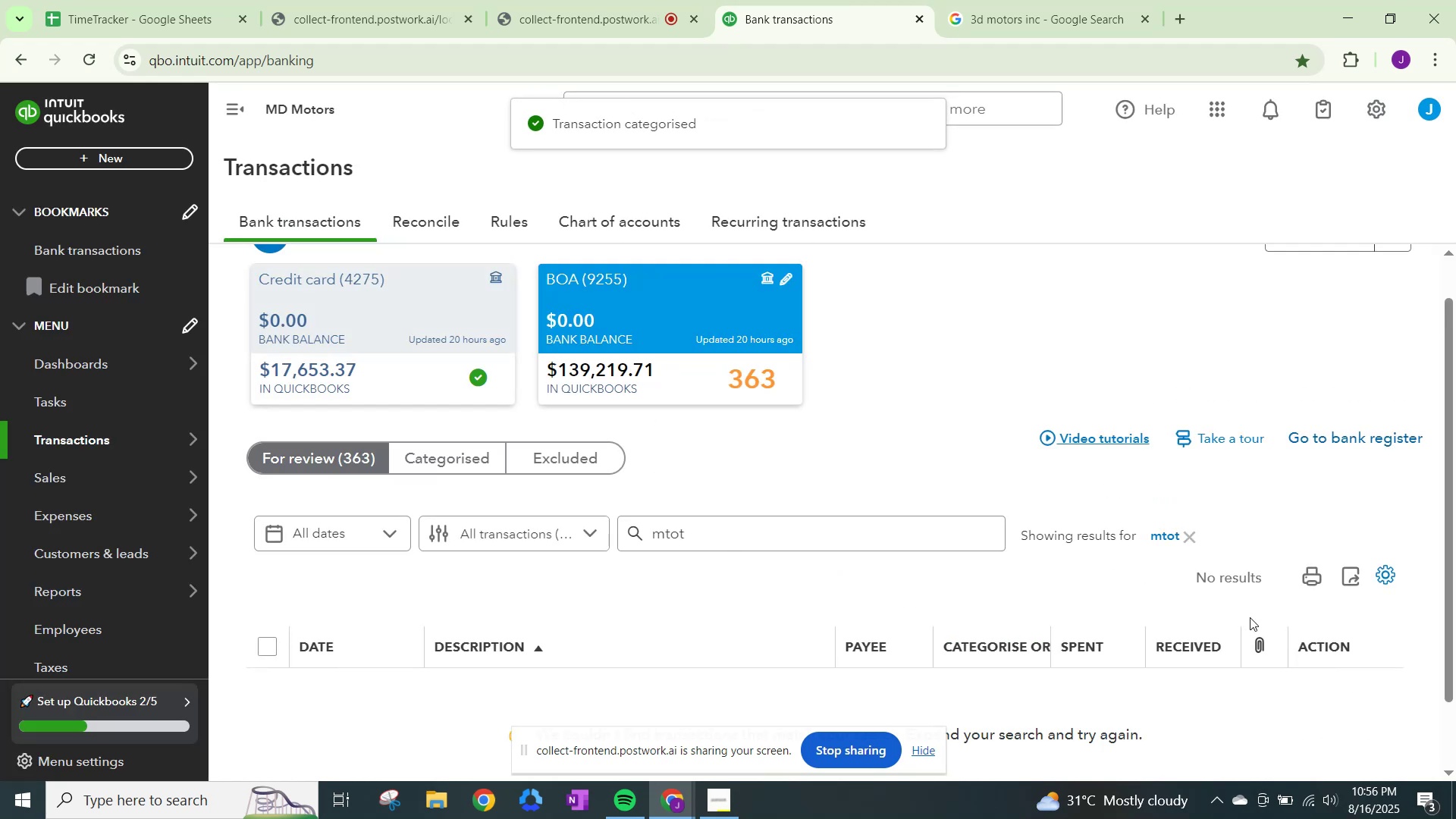 
scroll: coordinate [707, 469], scroll_direction: down, amount: 34.0
 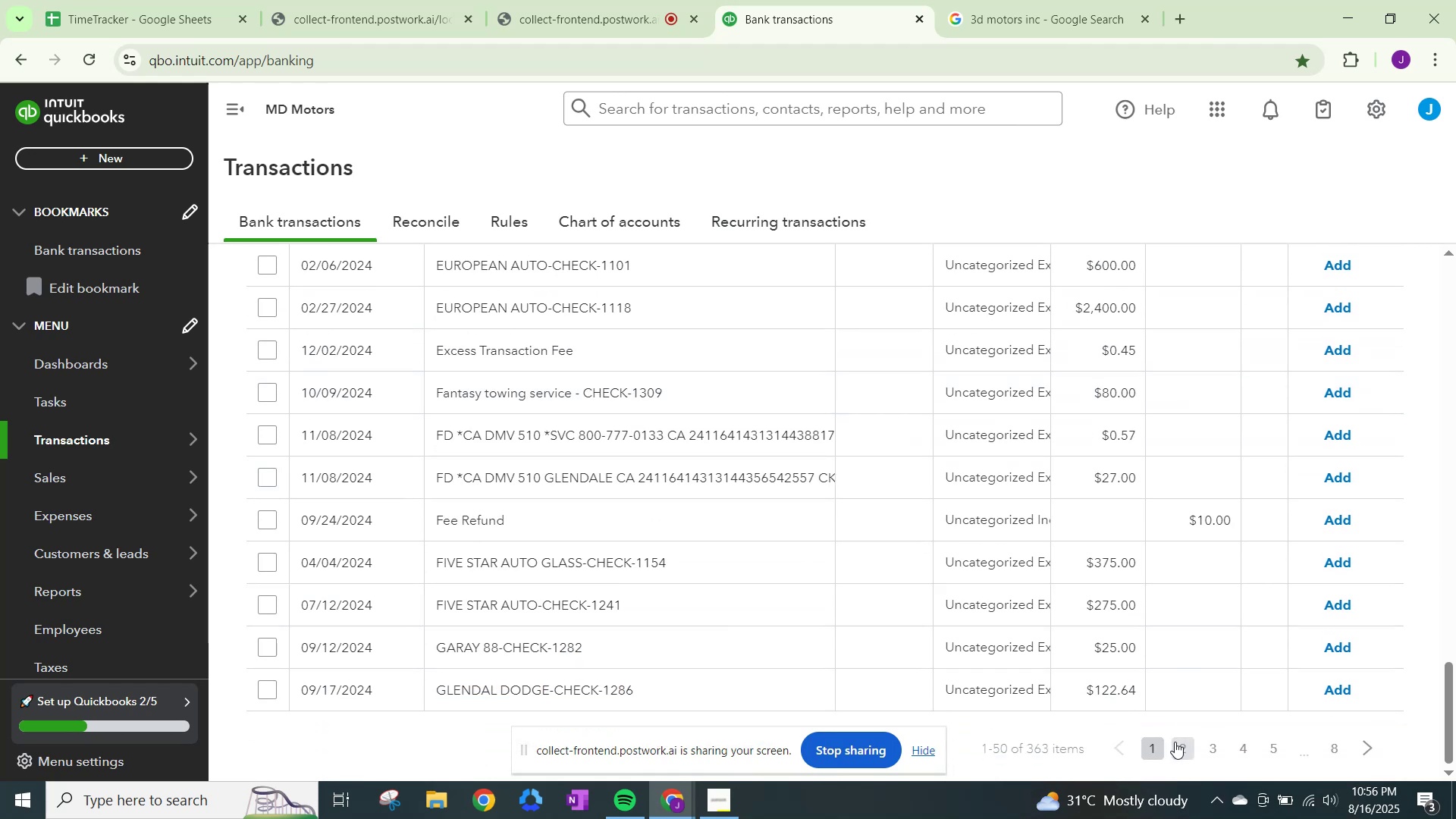 
left_click([1174, 743])
 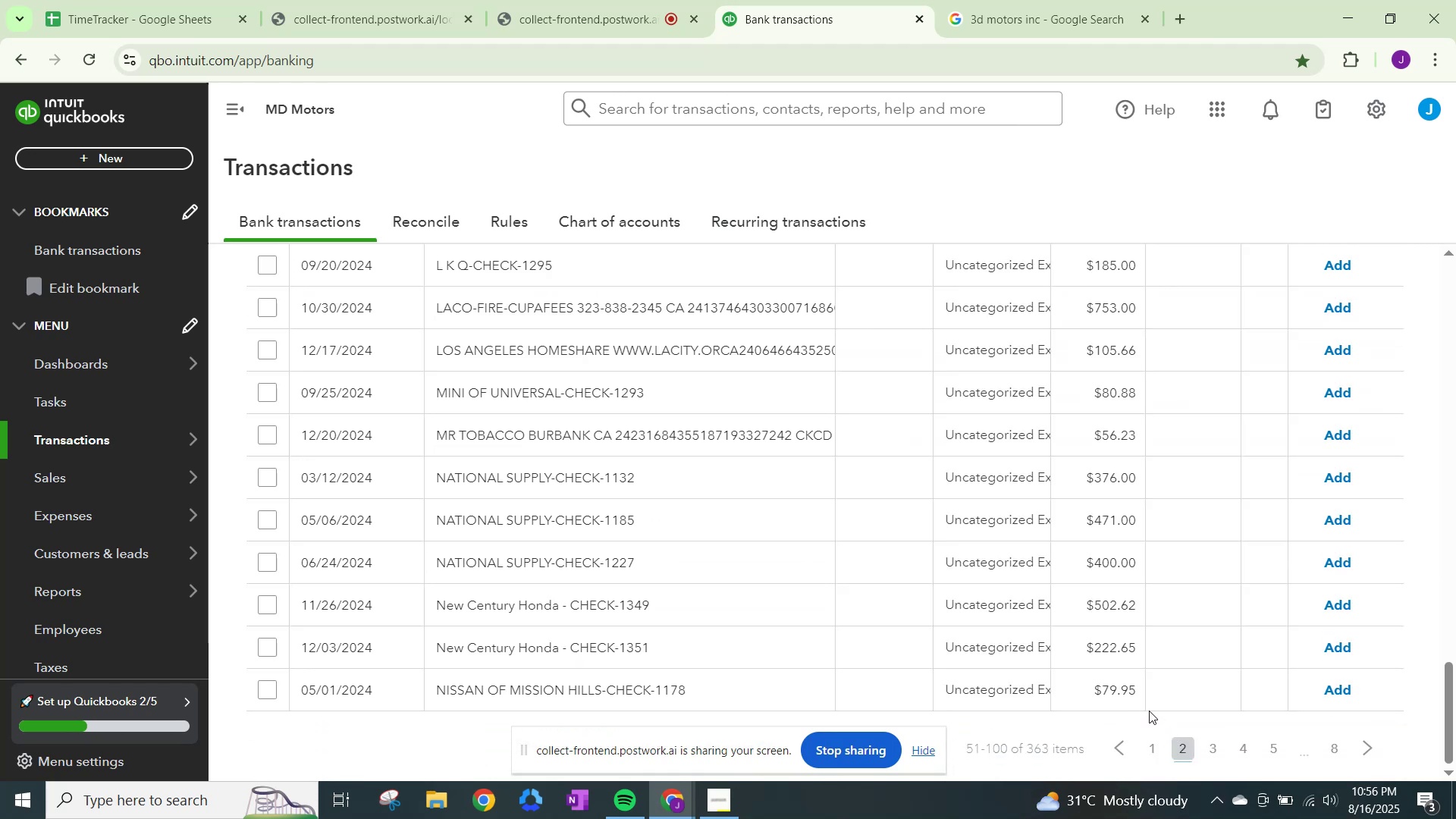 
scroll: coordinate [1147, 708], scroll_direction: up, amount: 12.0
 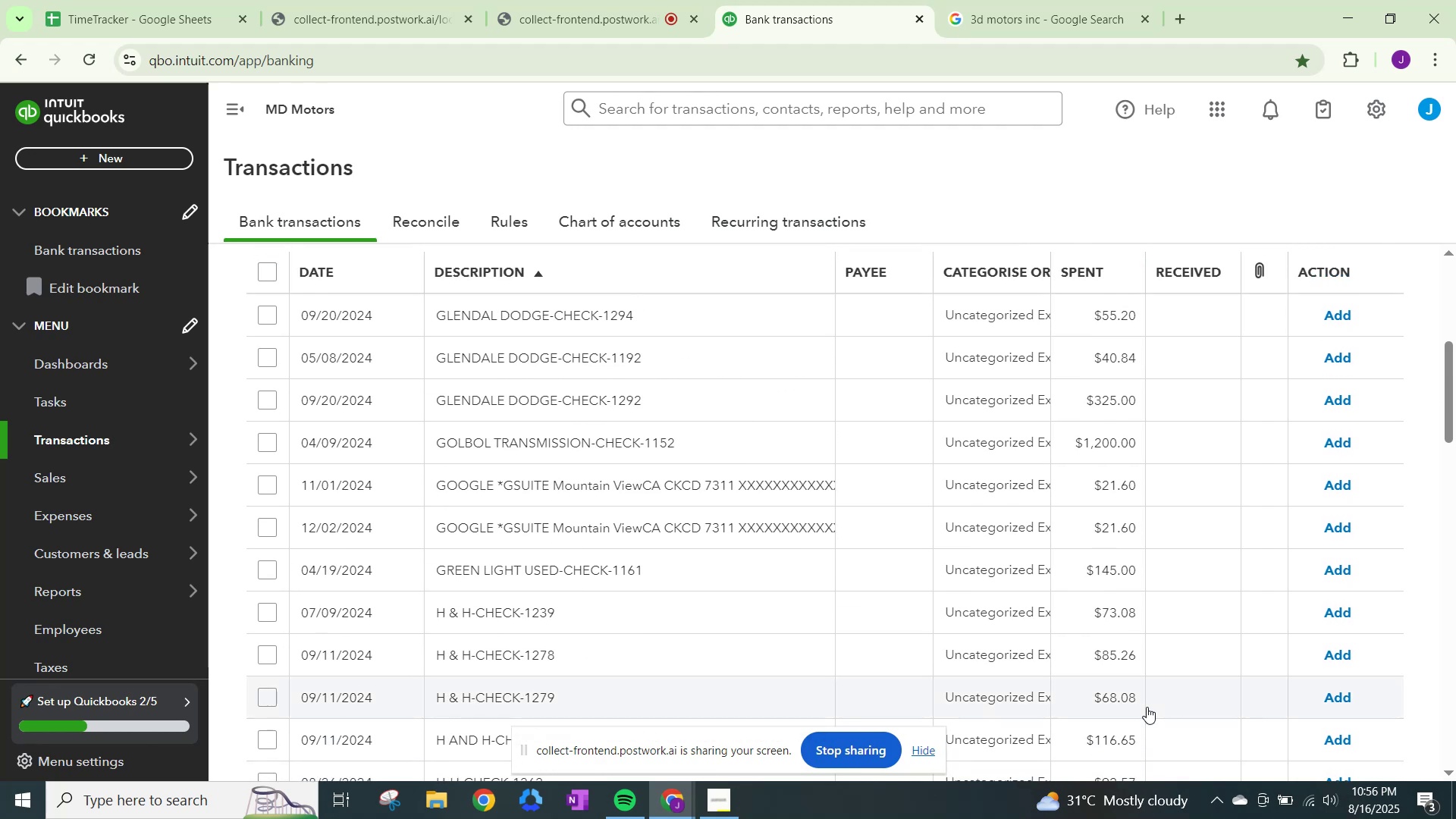 
scroll: coordinate [1167, 731], scroll_direction: down, amount: 26.0
 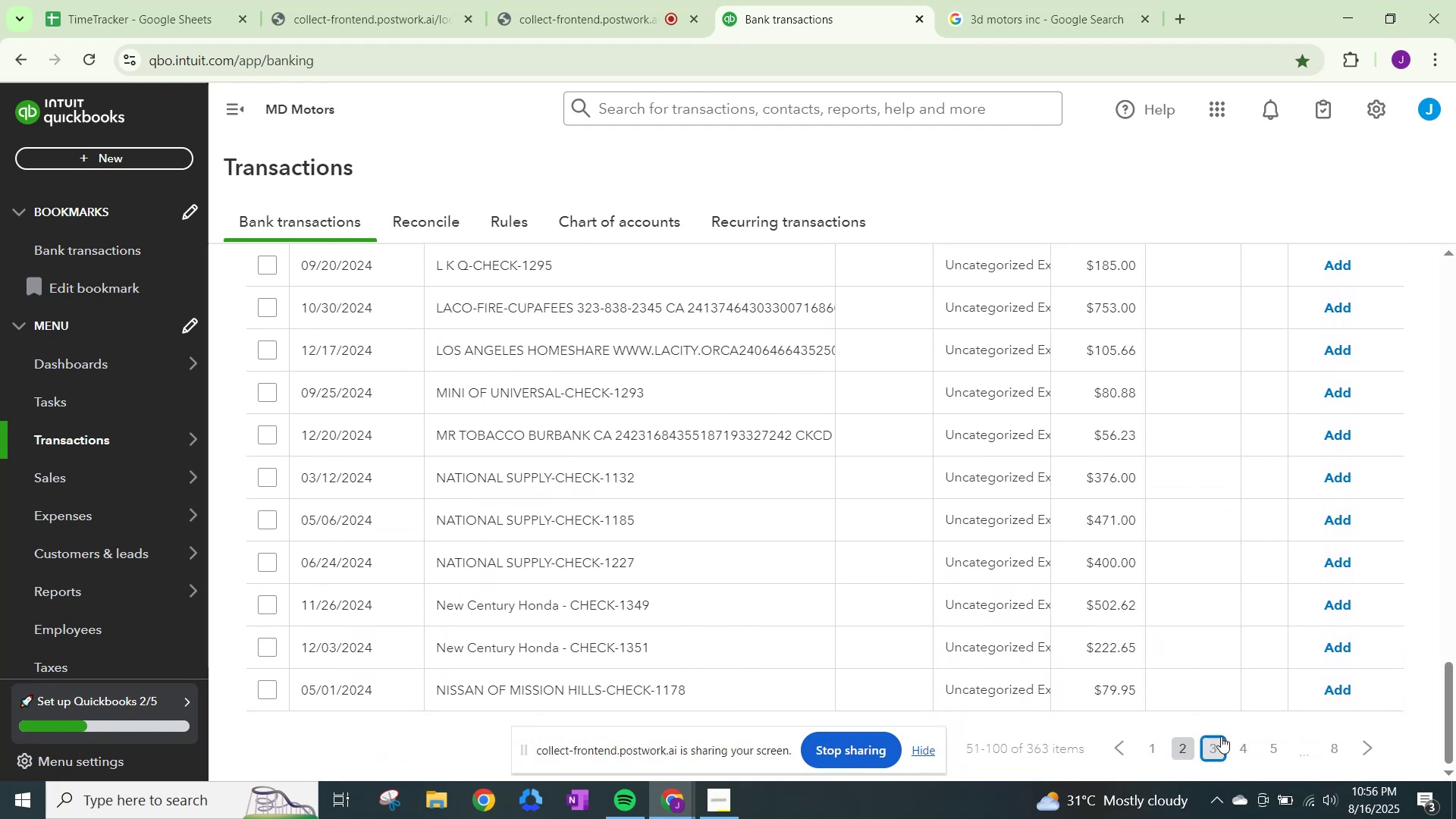 
left_click([1221, 736])
 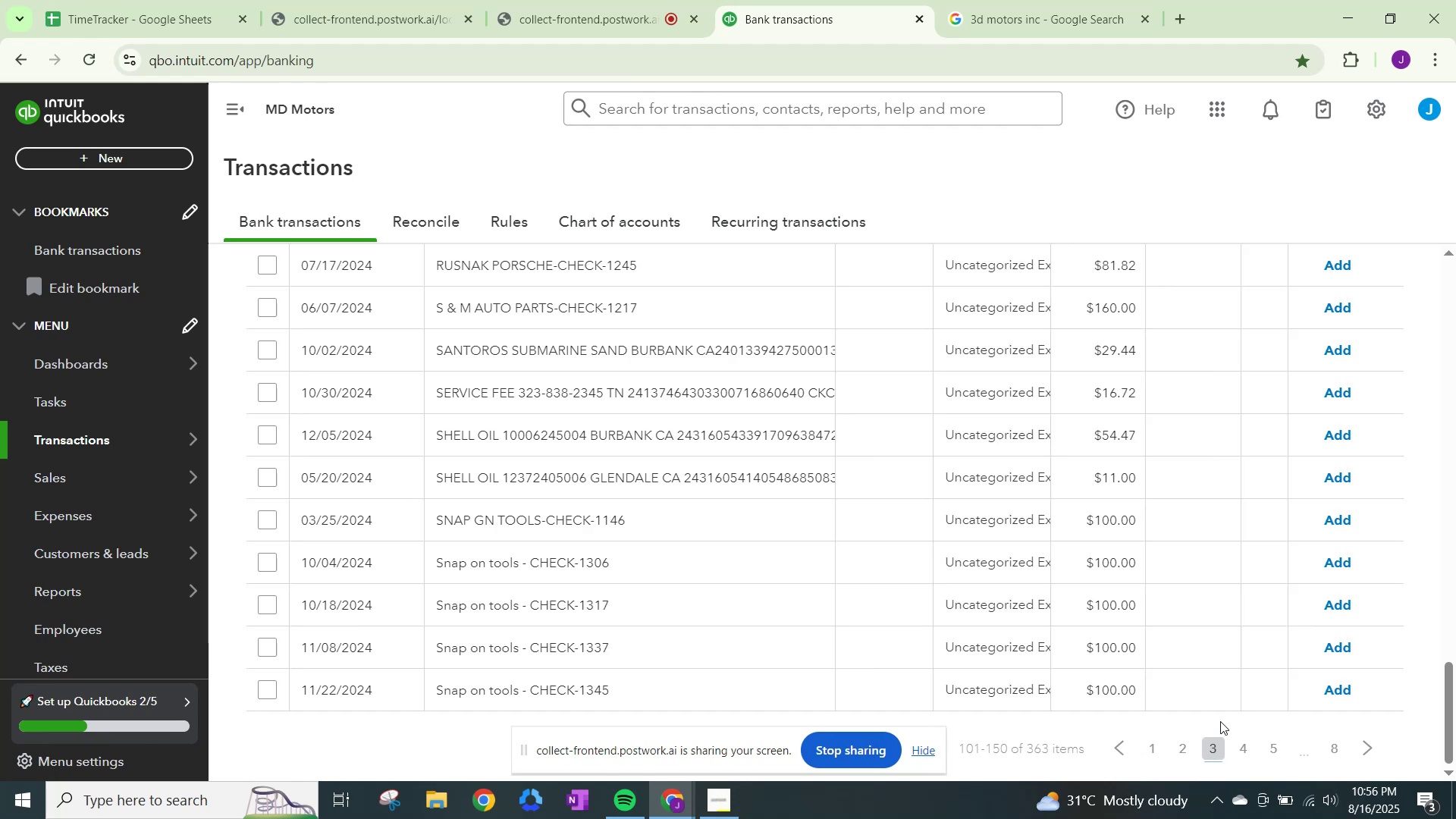 
wait(5.07)
 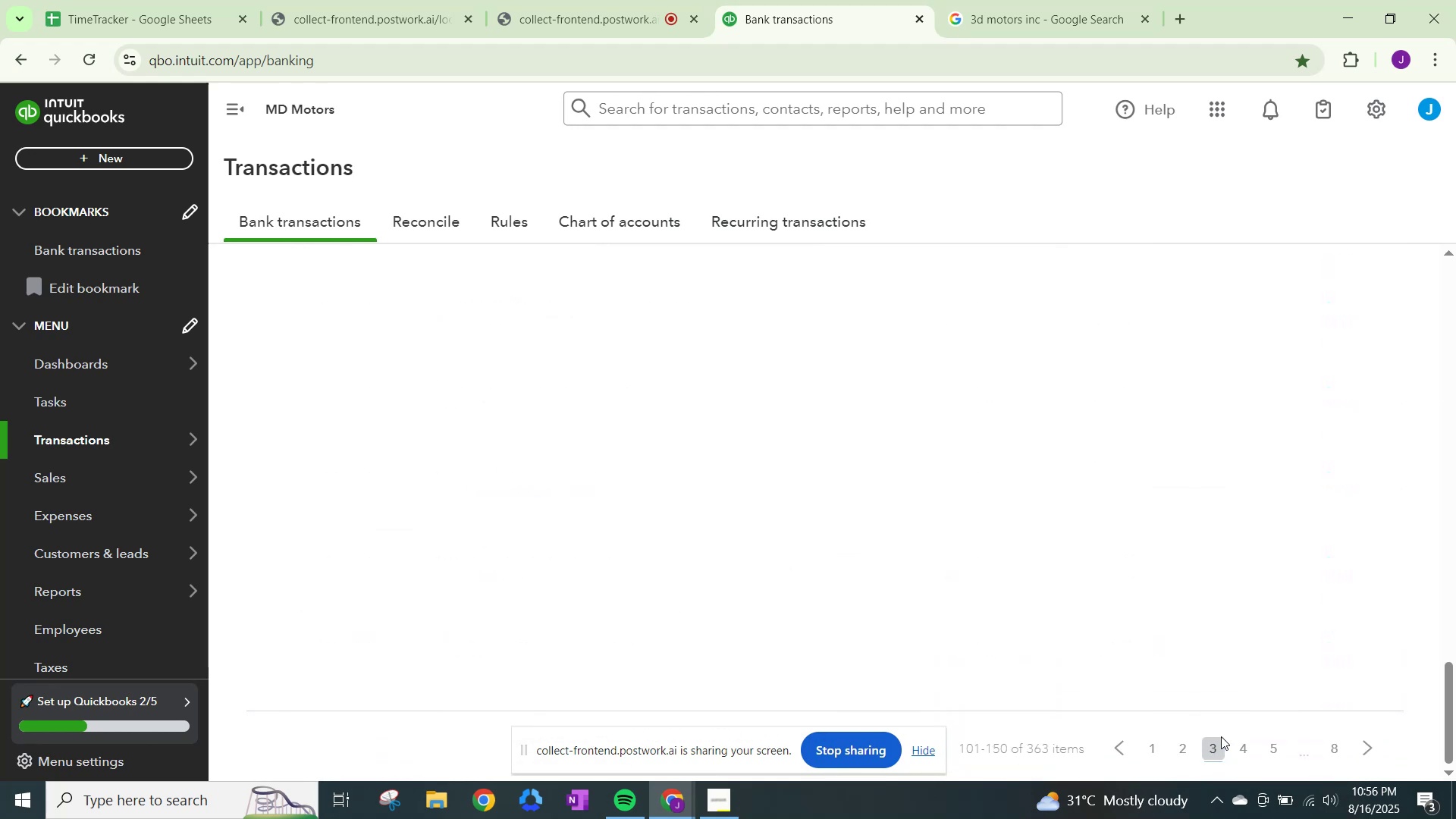 
scroll: coordinate [1120, 642], scroll_direction: down, amount: 6.0
 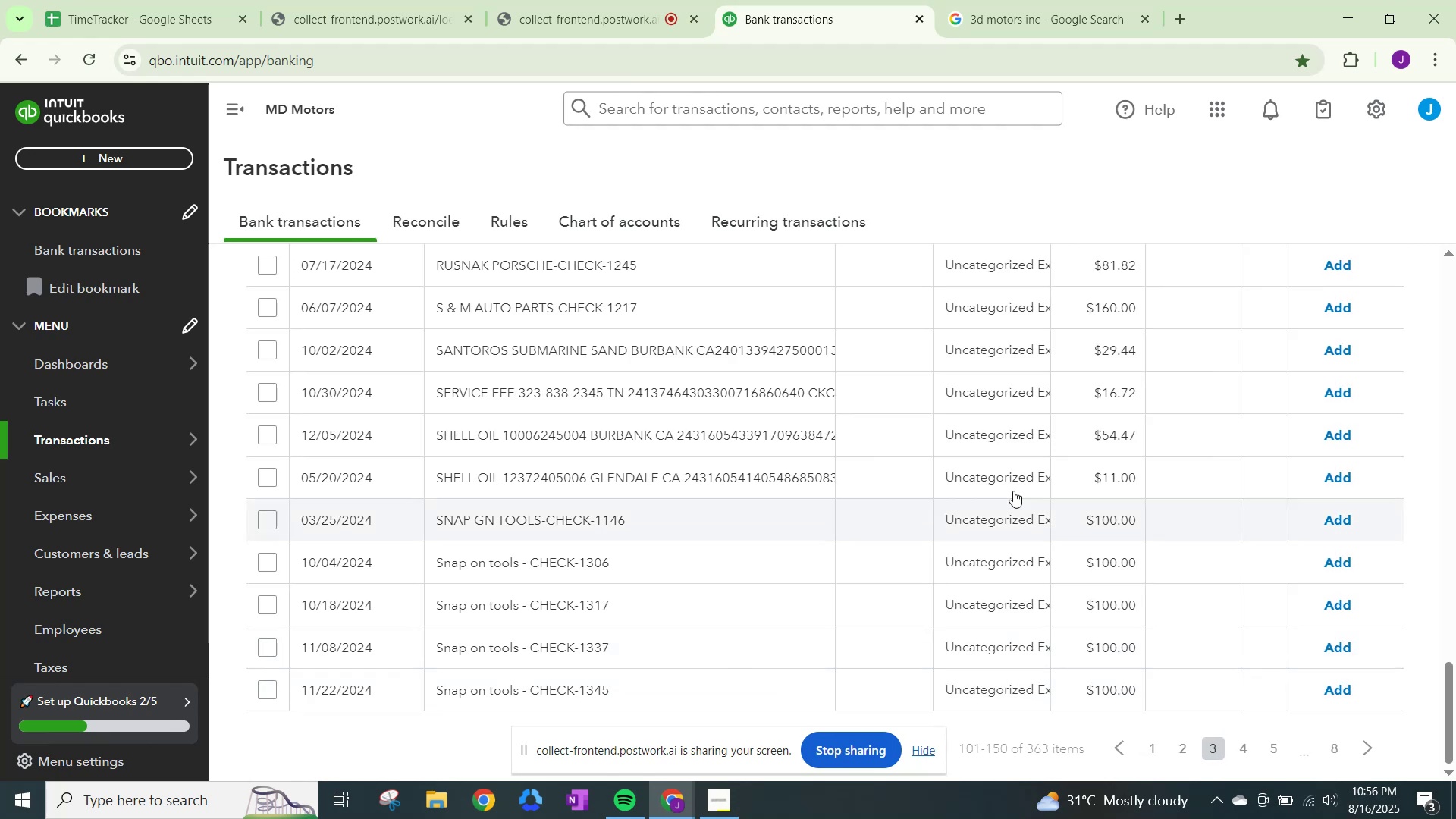 
left_click([987, 439])
 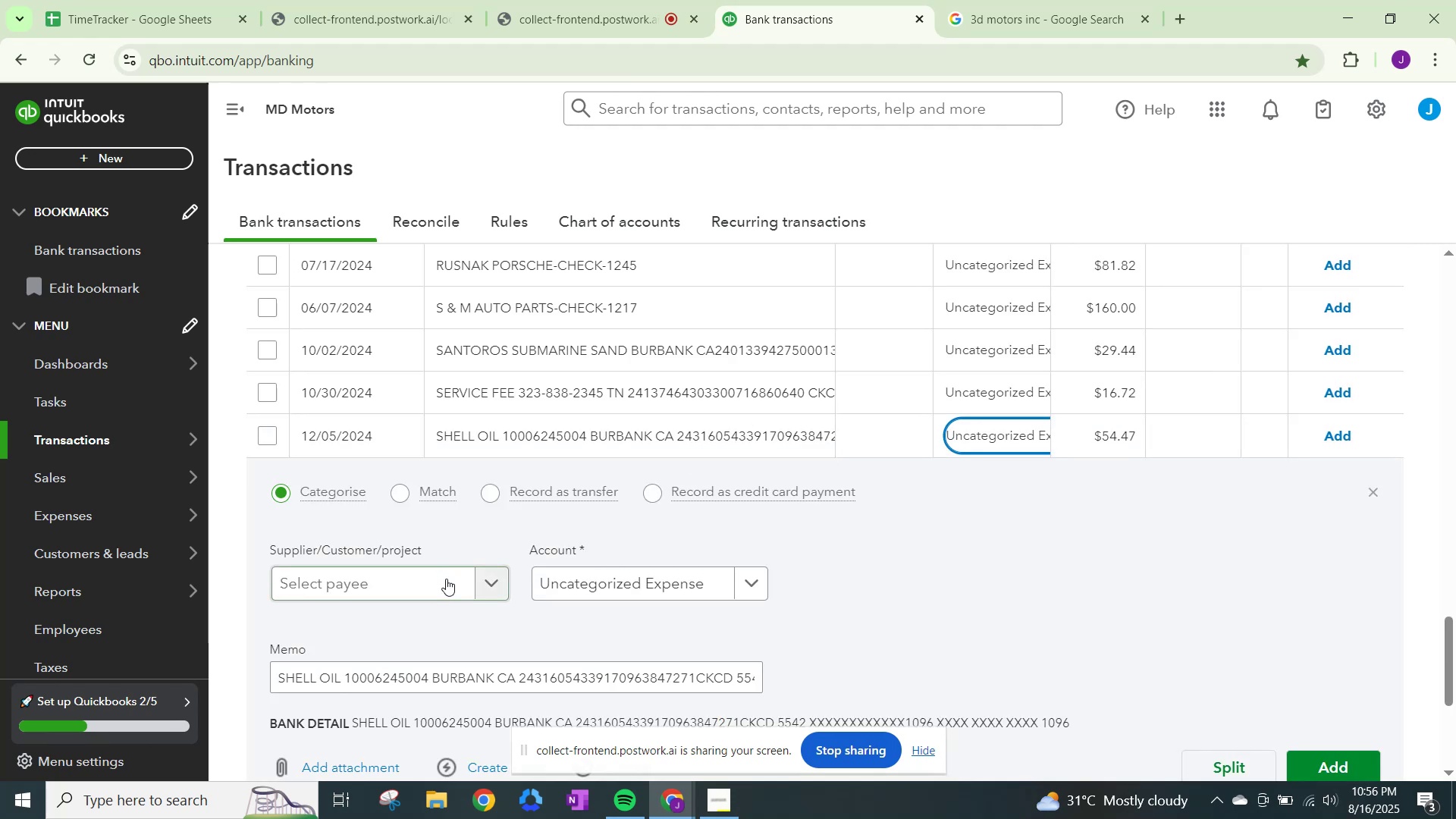 
left_click([446, 579])
 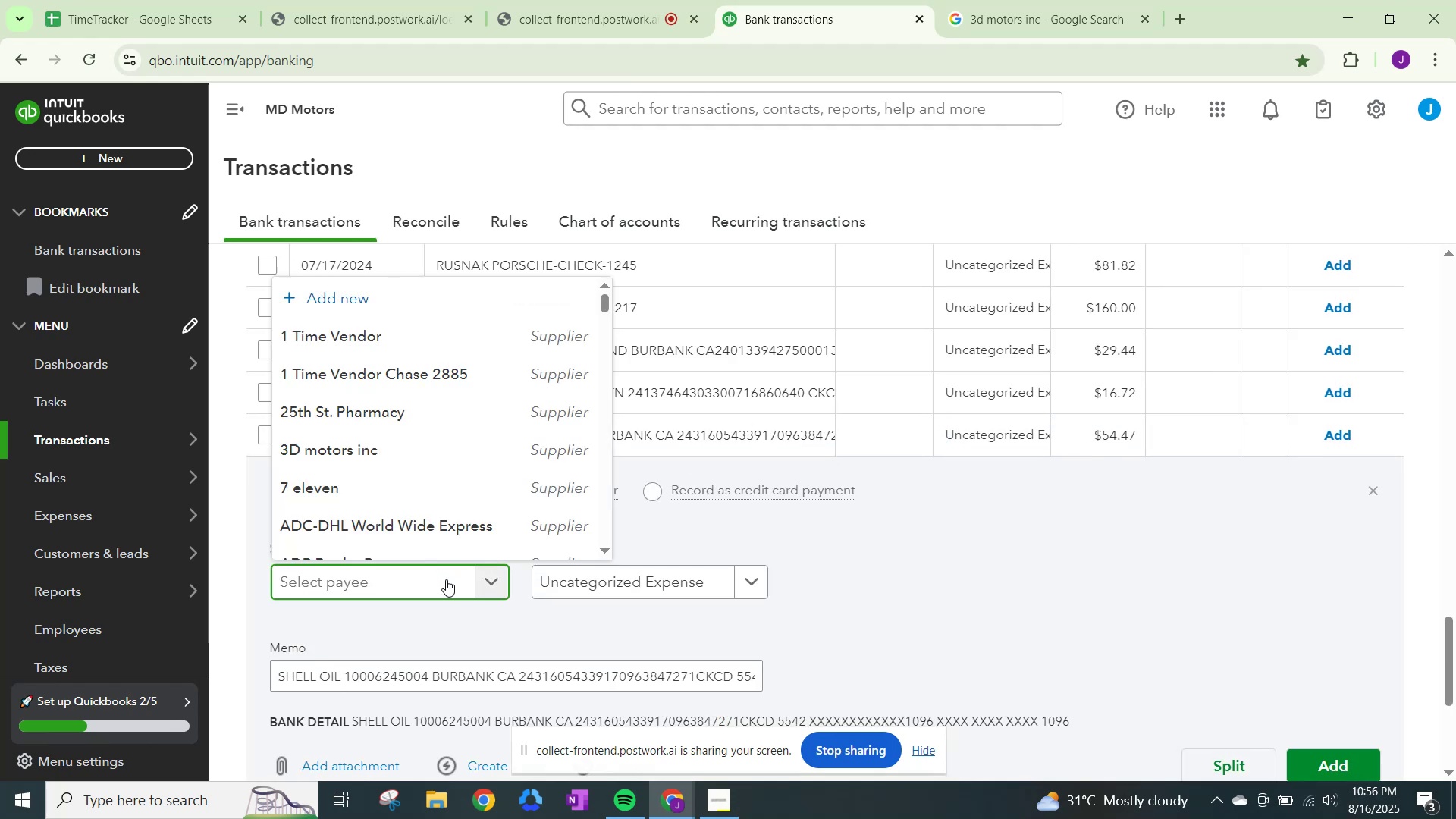 
type(shell)
 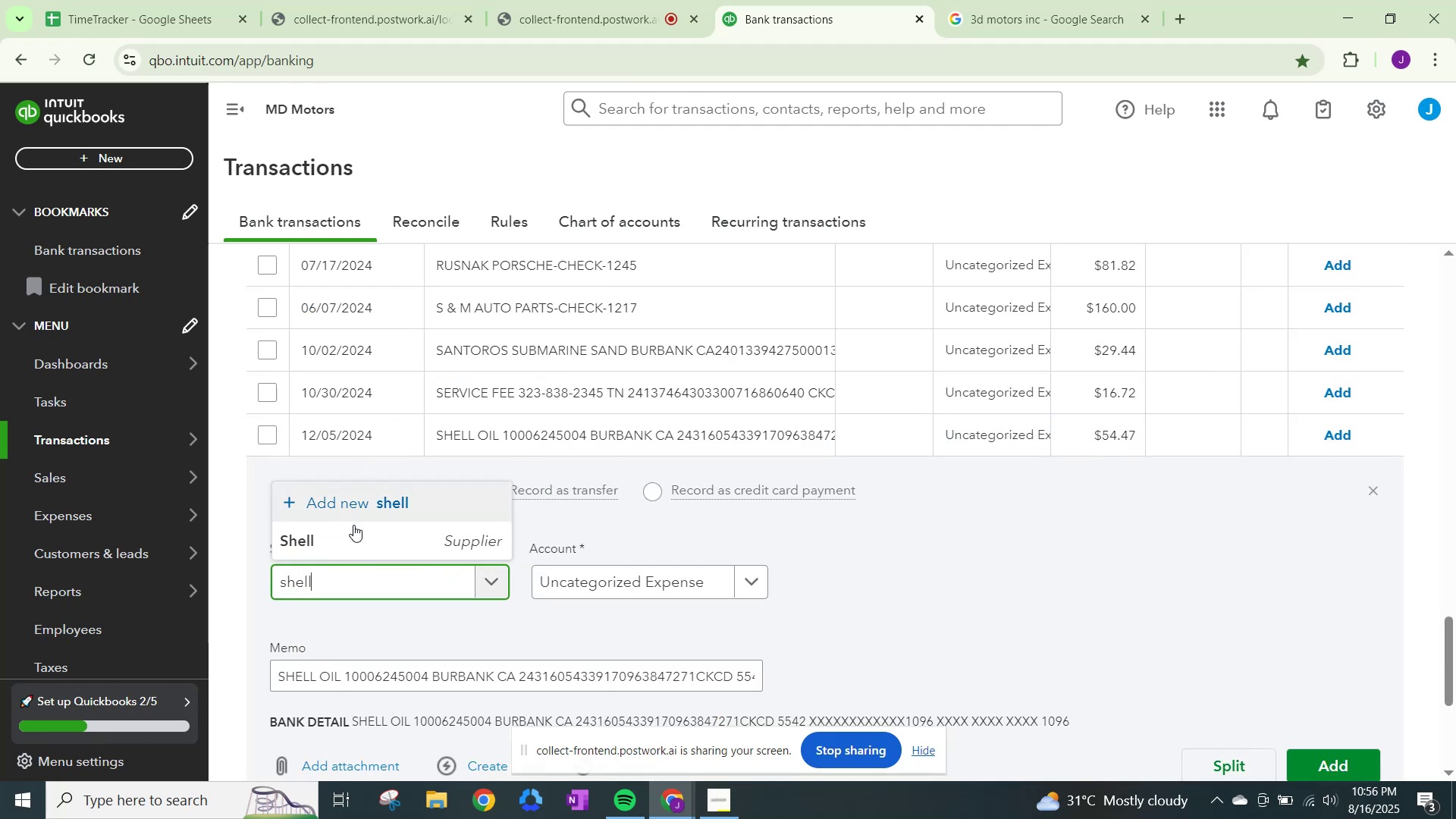 
left_click([353, 529])
 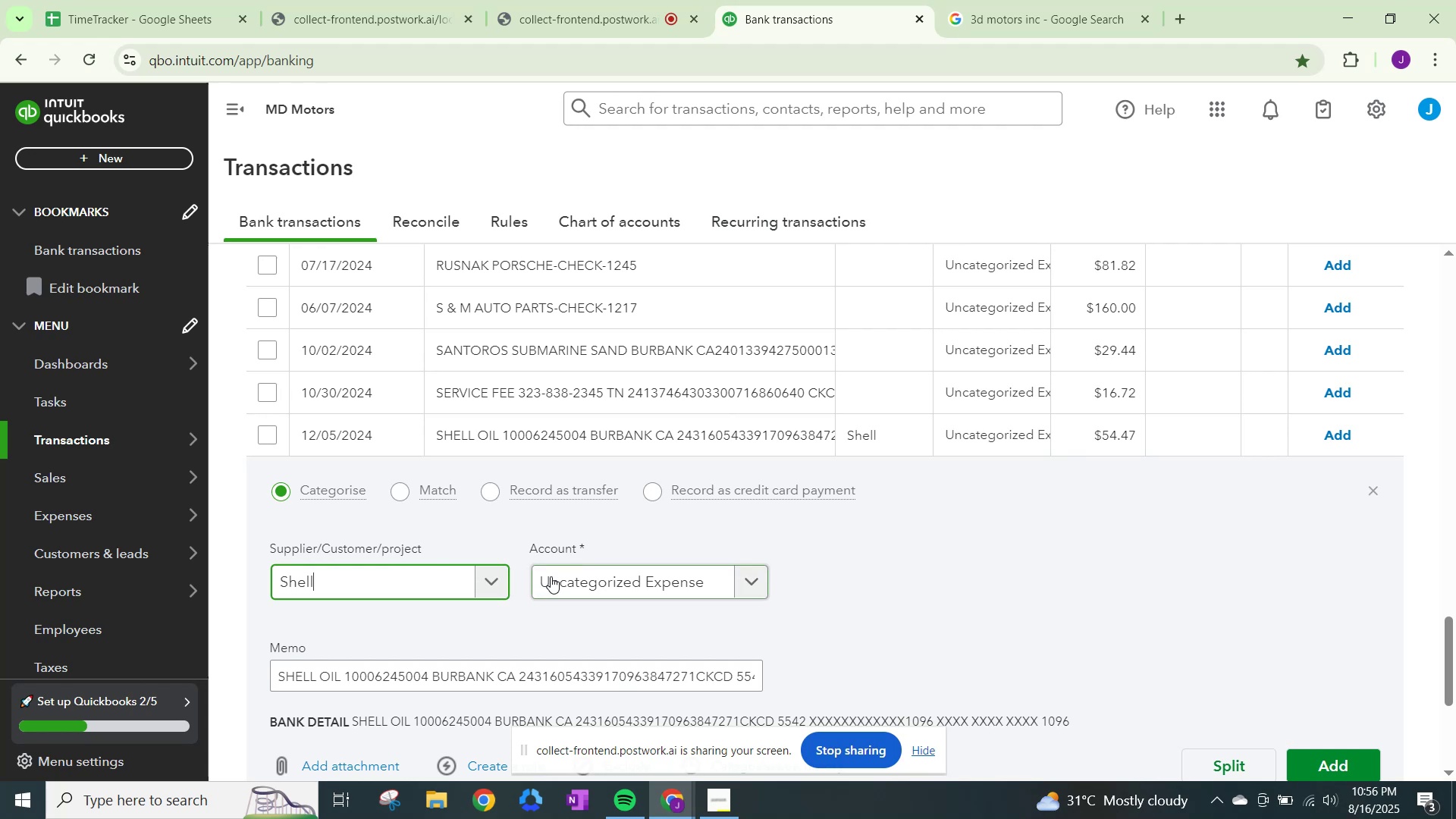 
left_click([551, 576])
 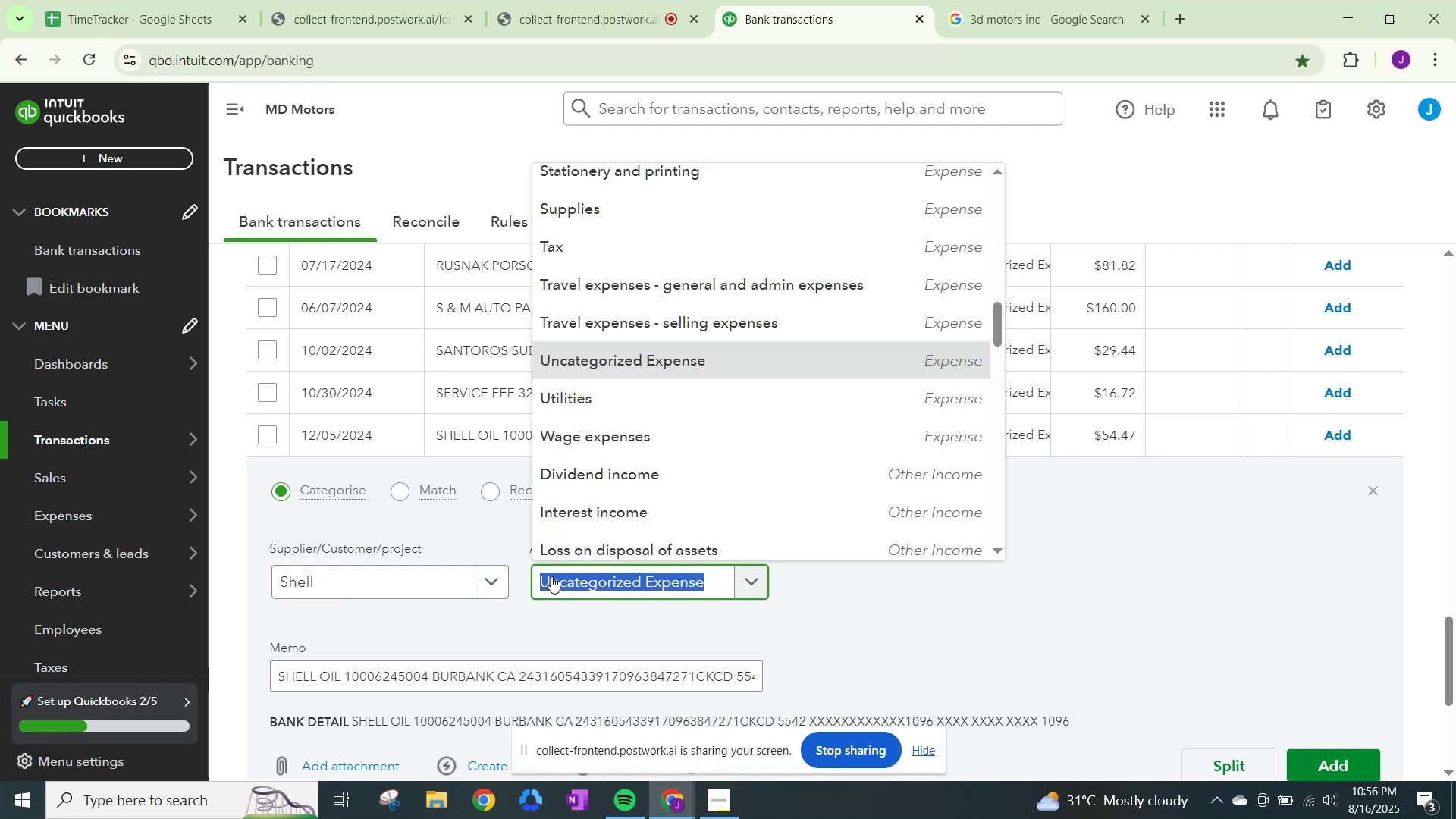 
type(fuel)
 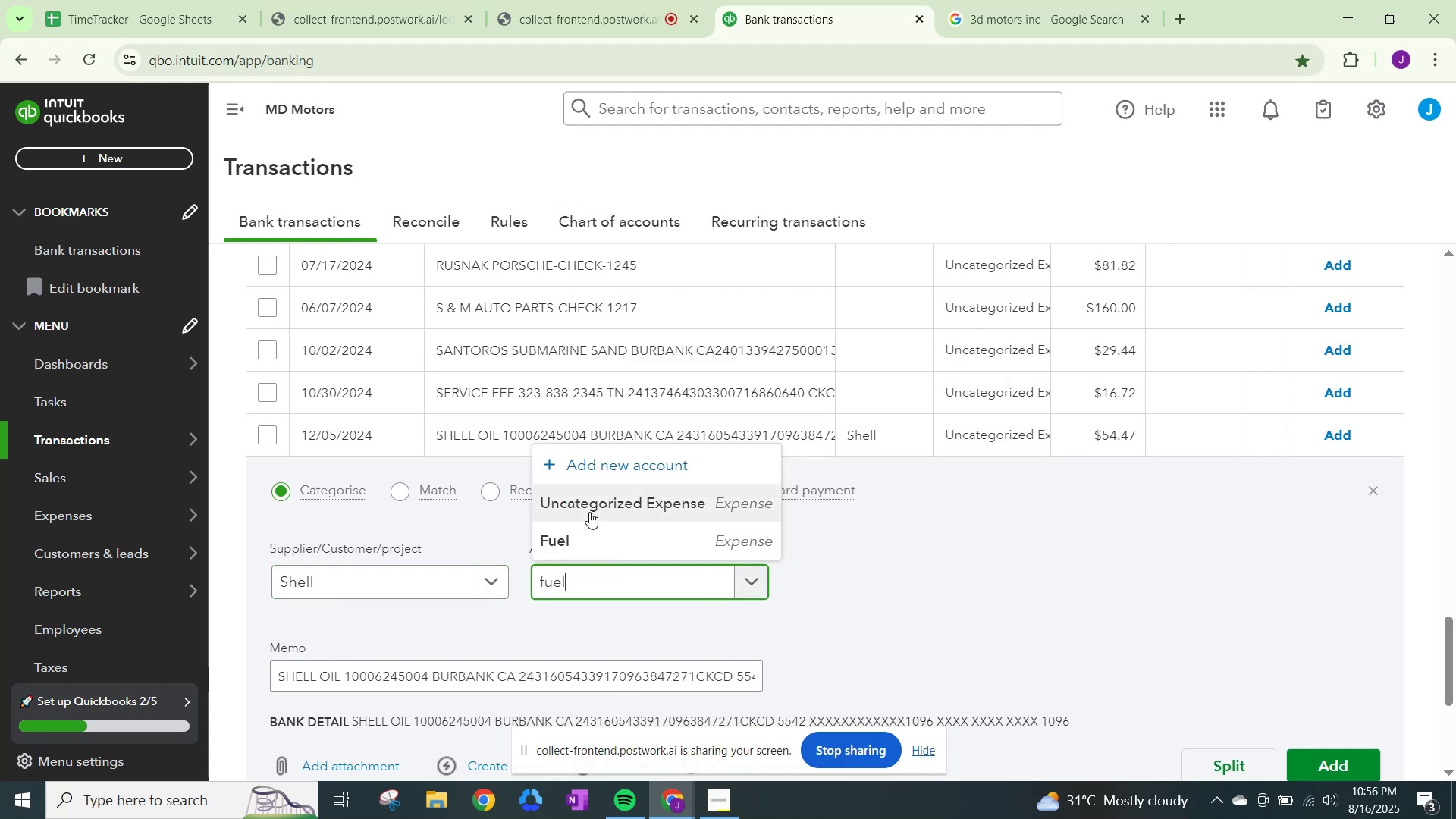 
left_click([584, 559])
 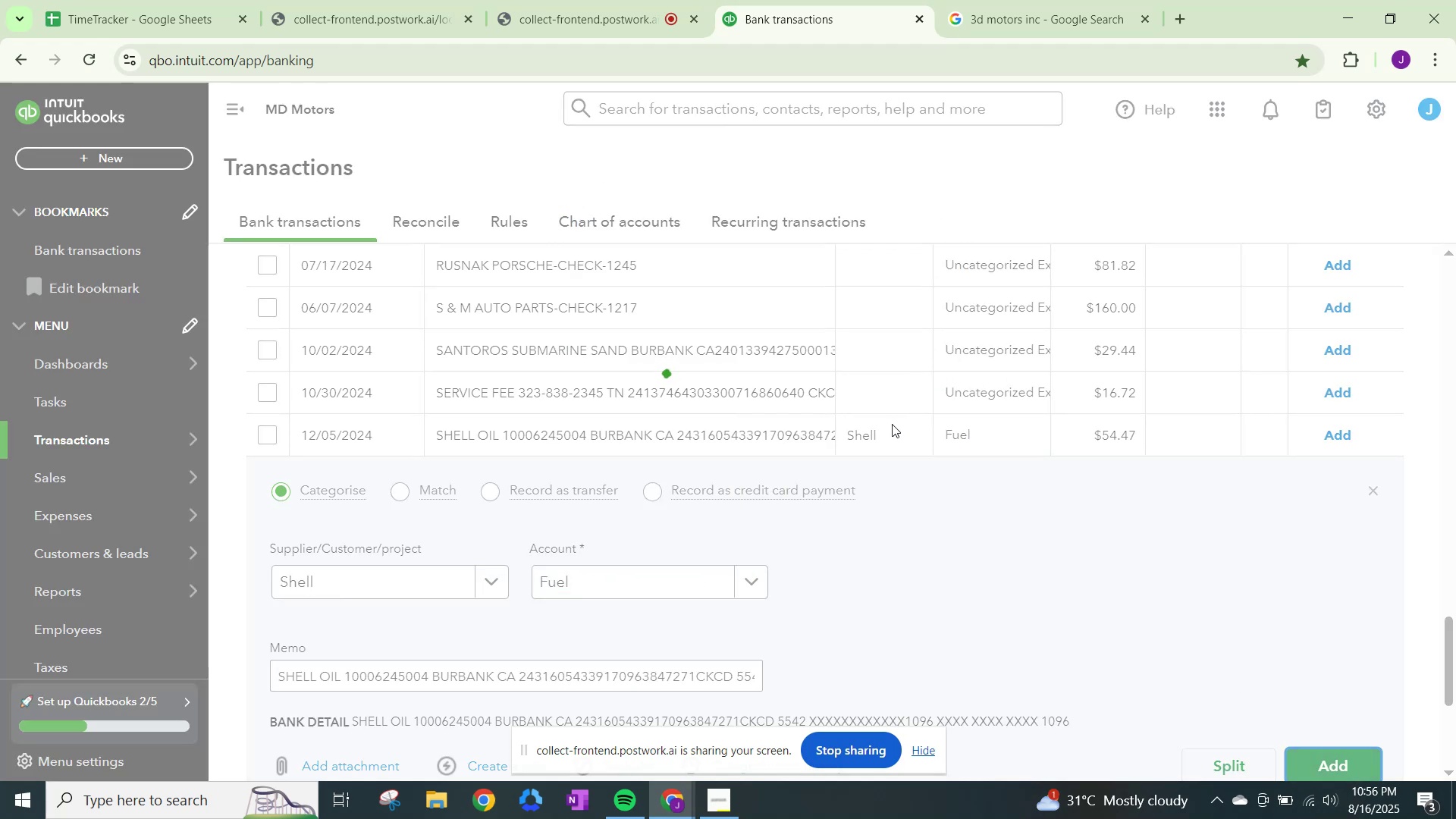 
left_click([968, 439])
 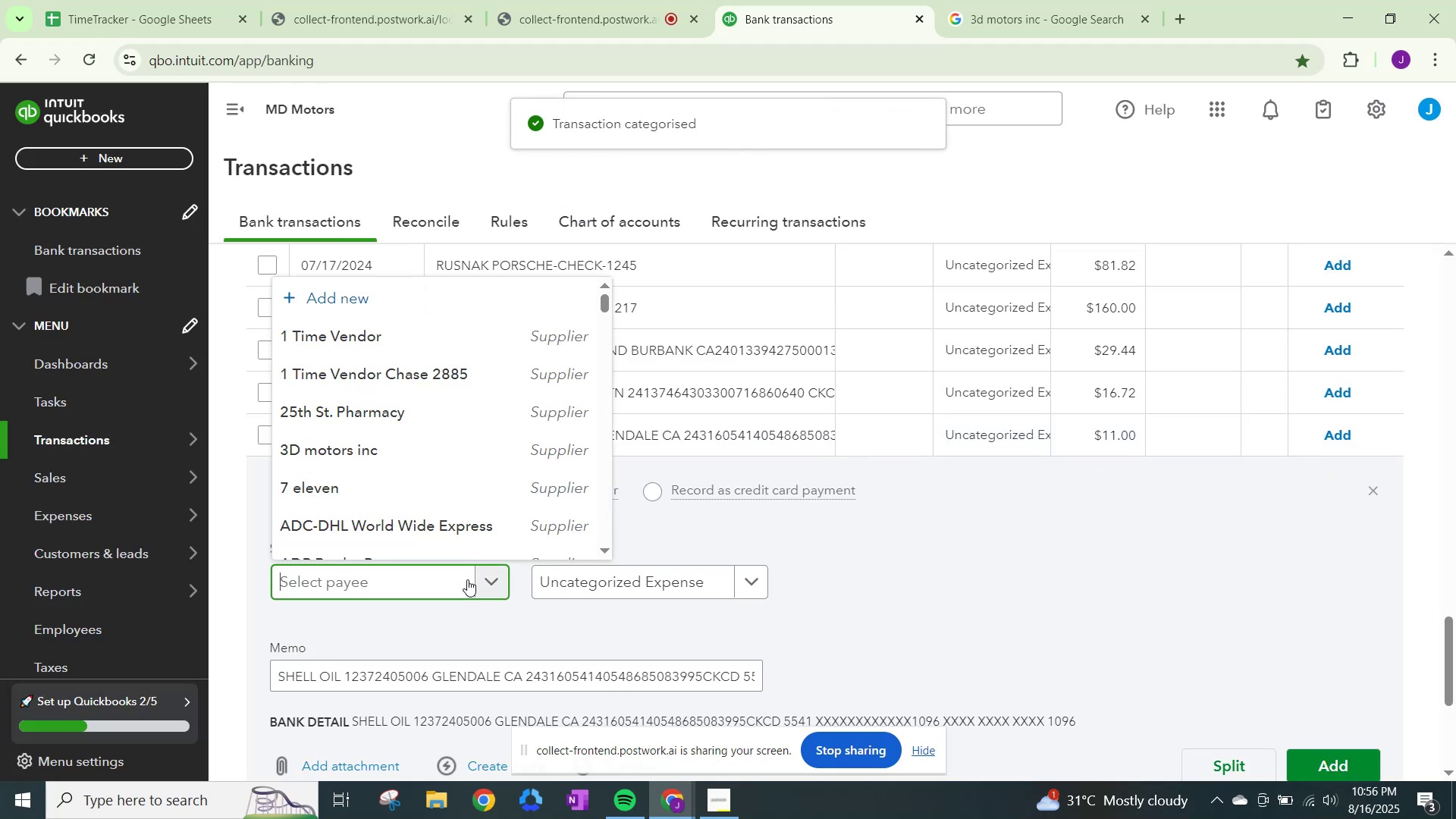 
type(shelle)
key(Backspace)
 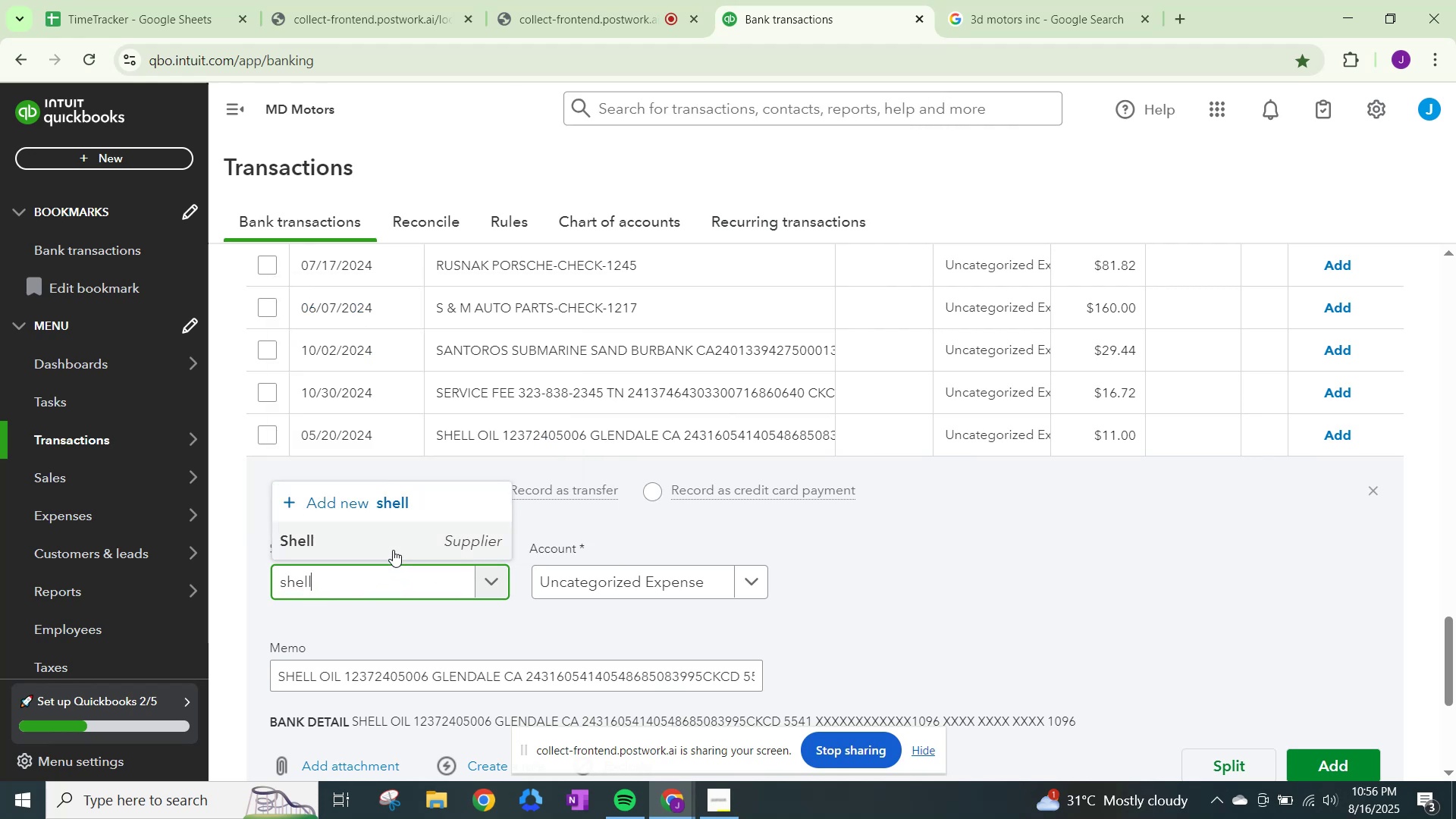 
left_click([393, 538])
 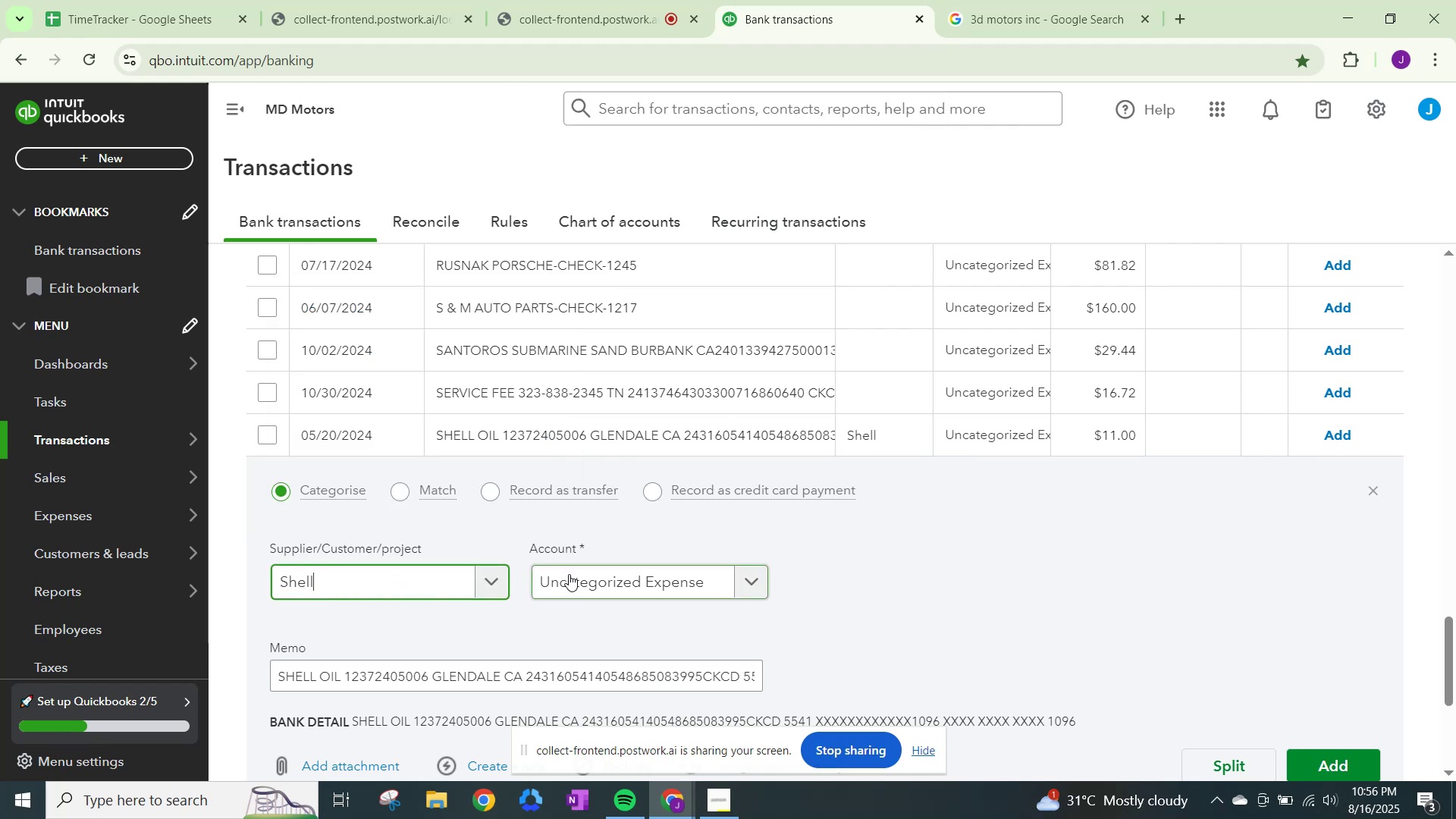 
left_click([569, 574])
 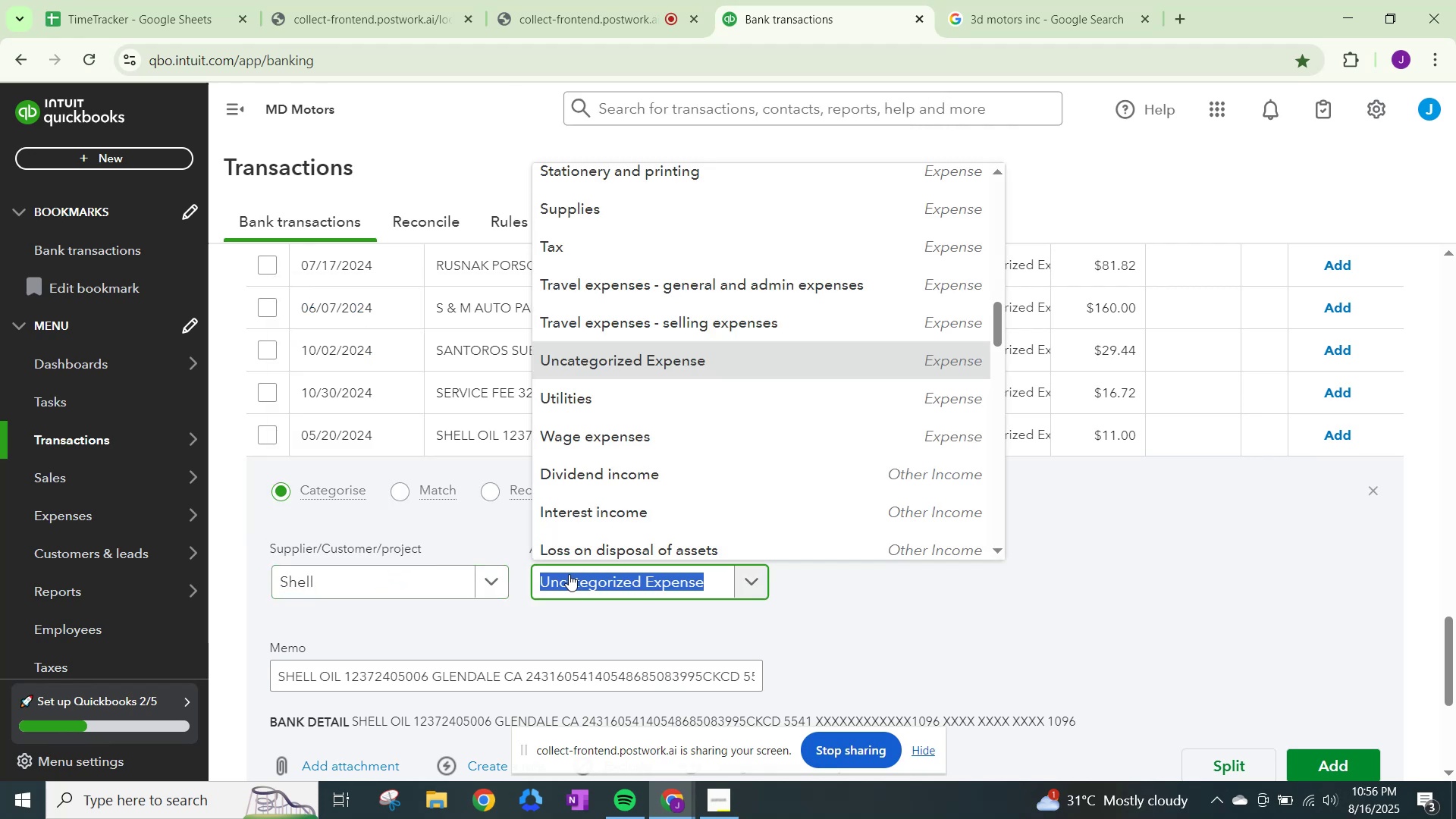 
type(fuel)
 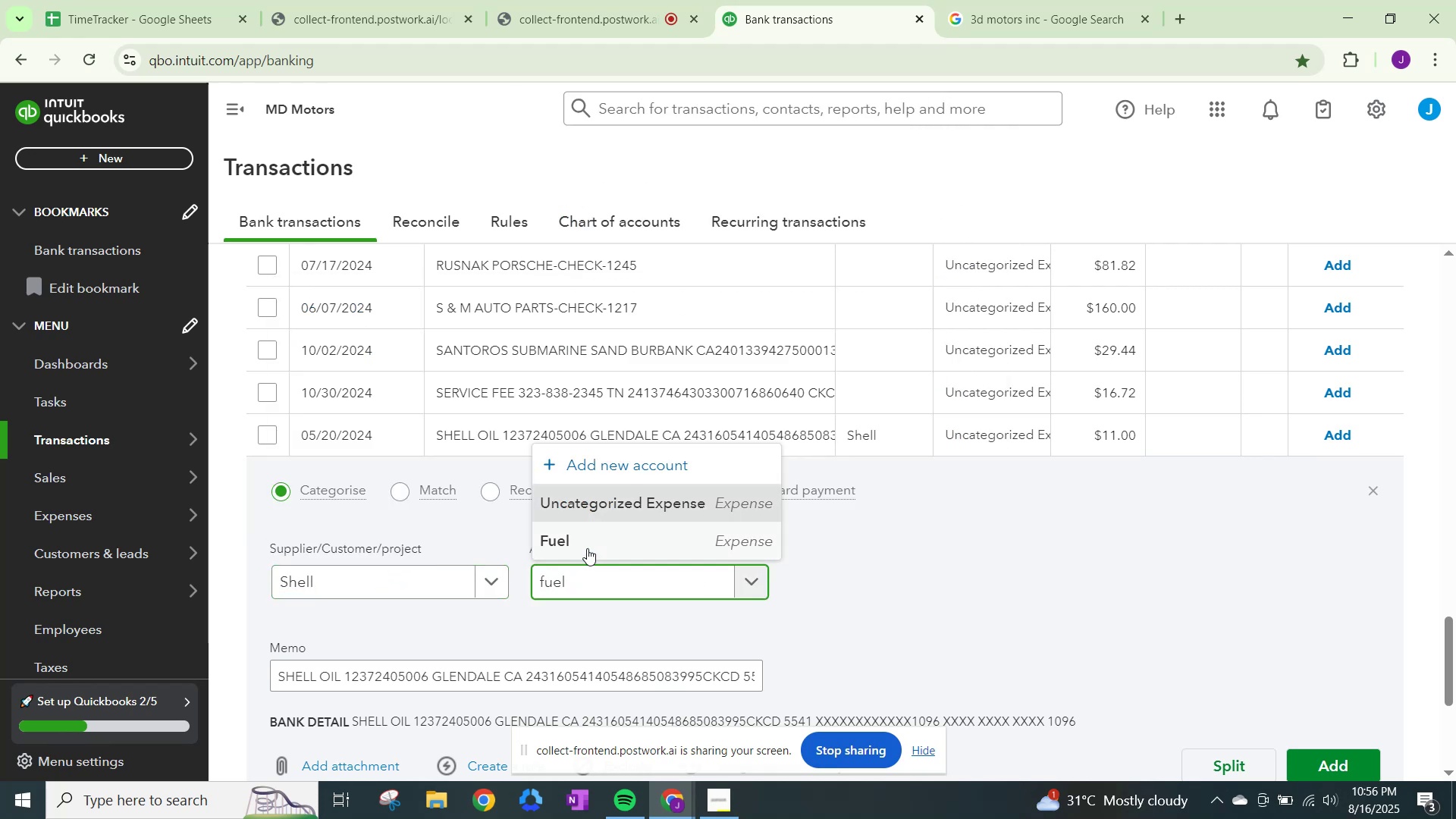 
left_click([593, 540])
 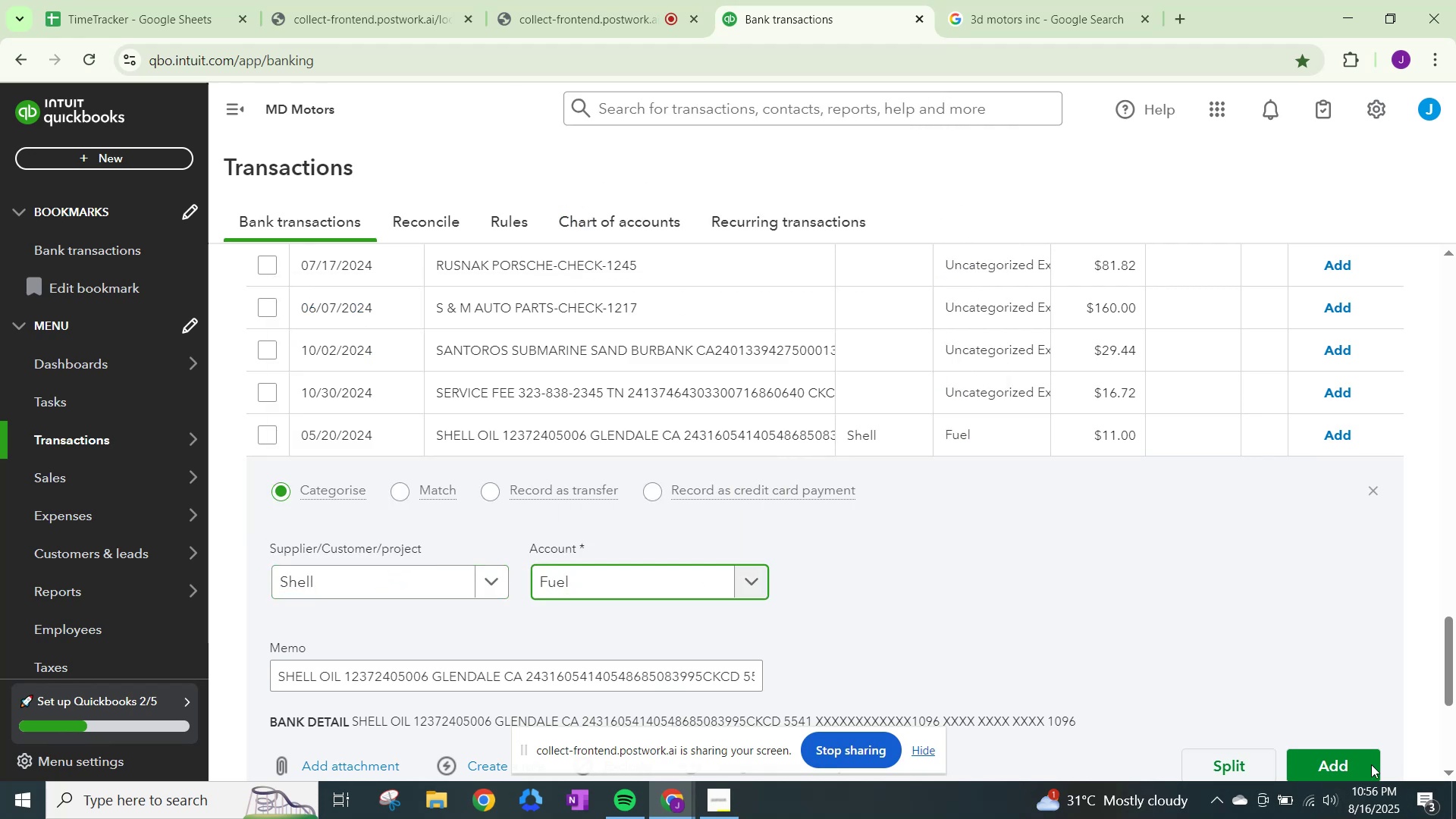 
left_click([1366, 761])
 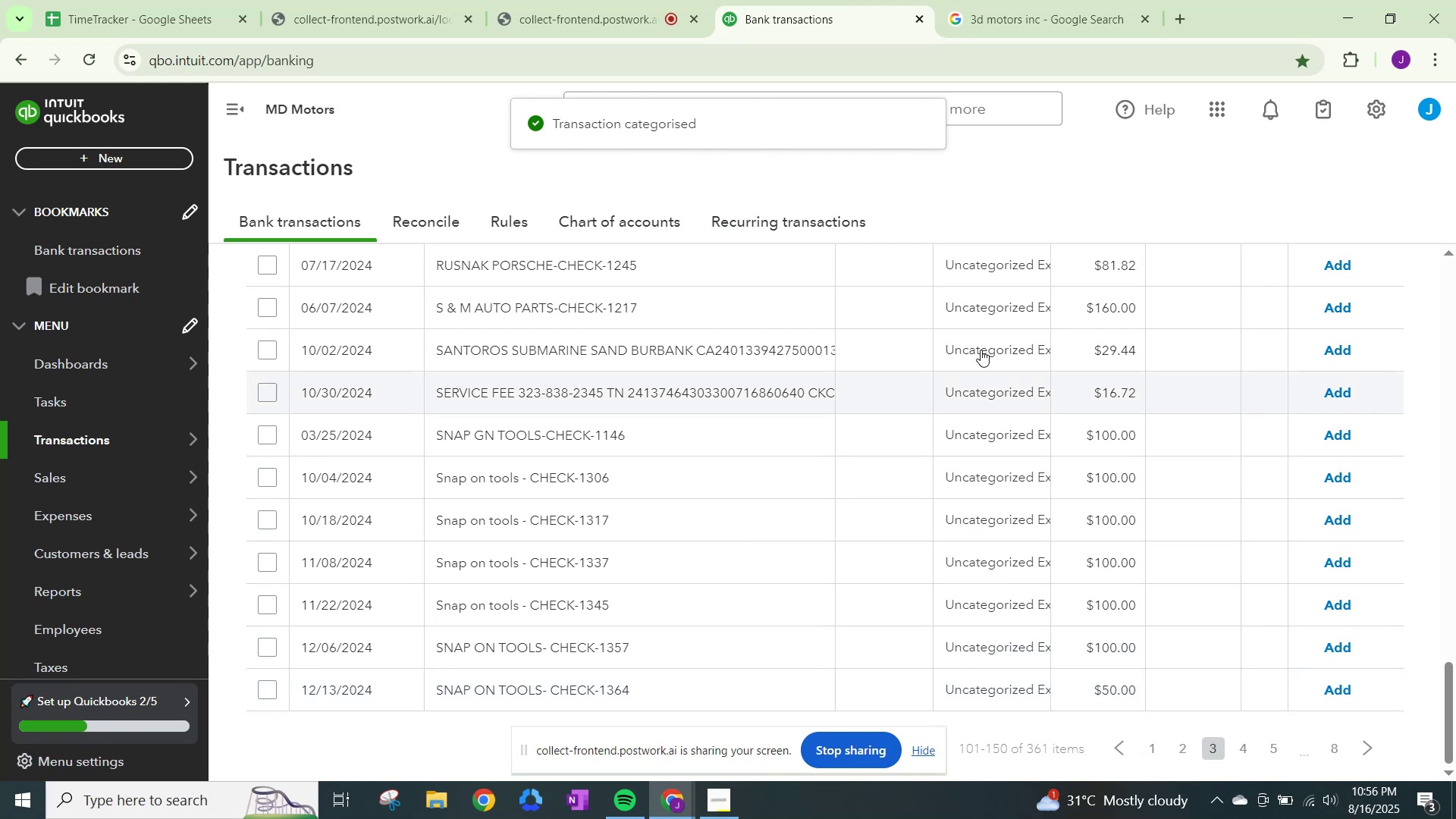 
wait(5.42)
 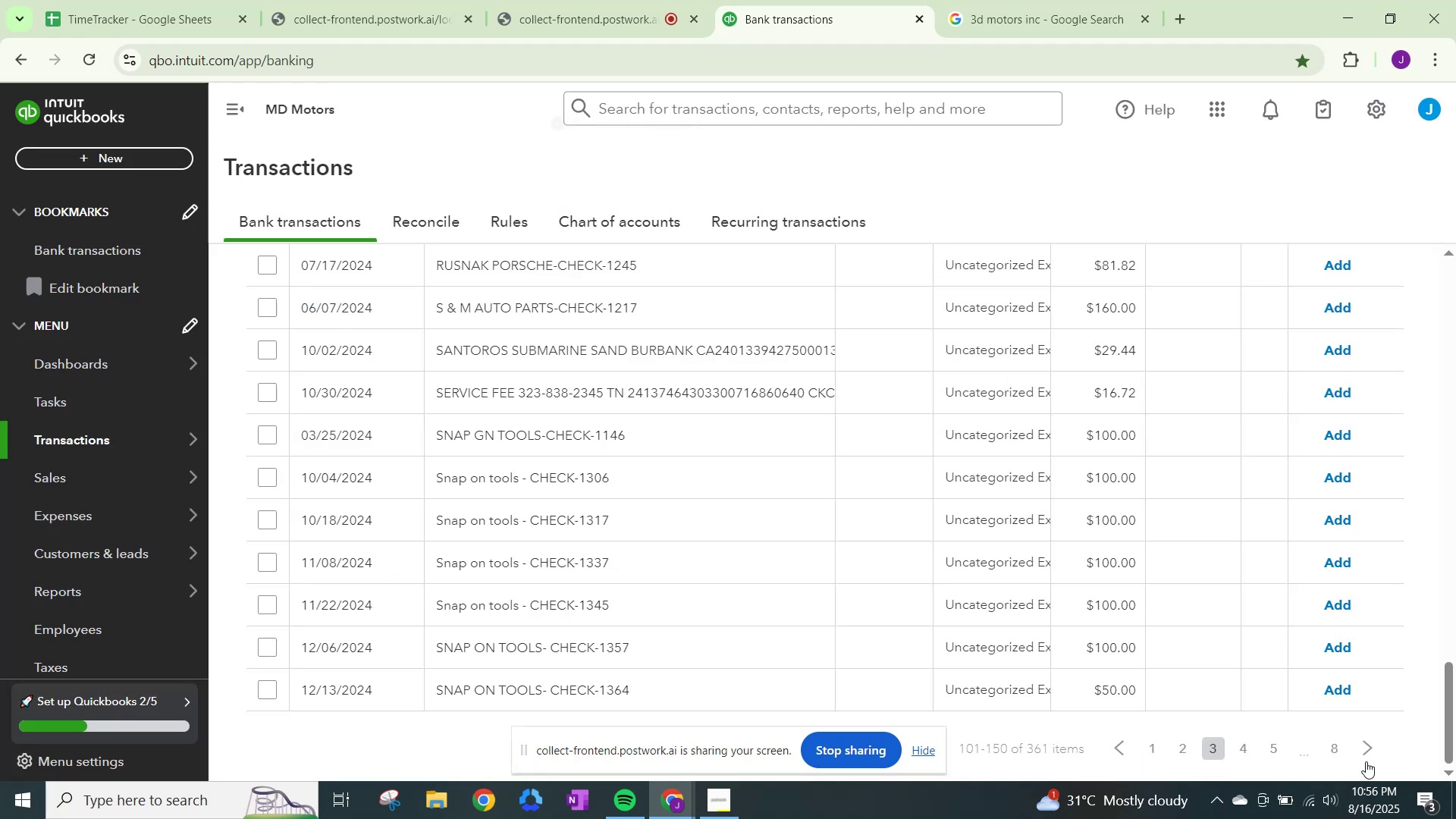 
left_click([1002, 0])
 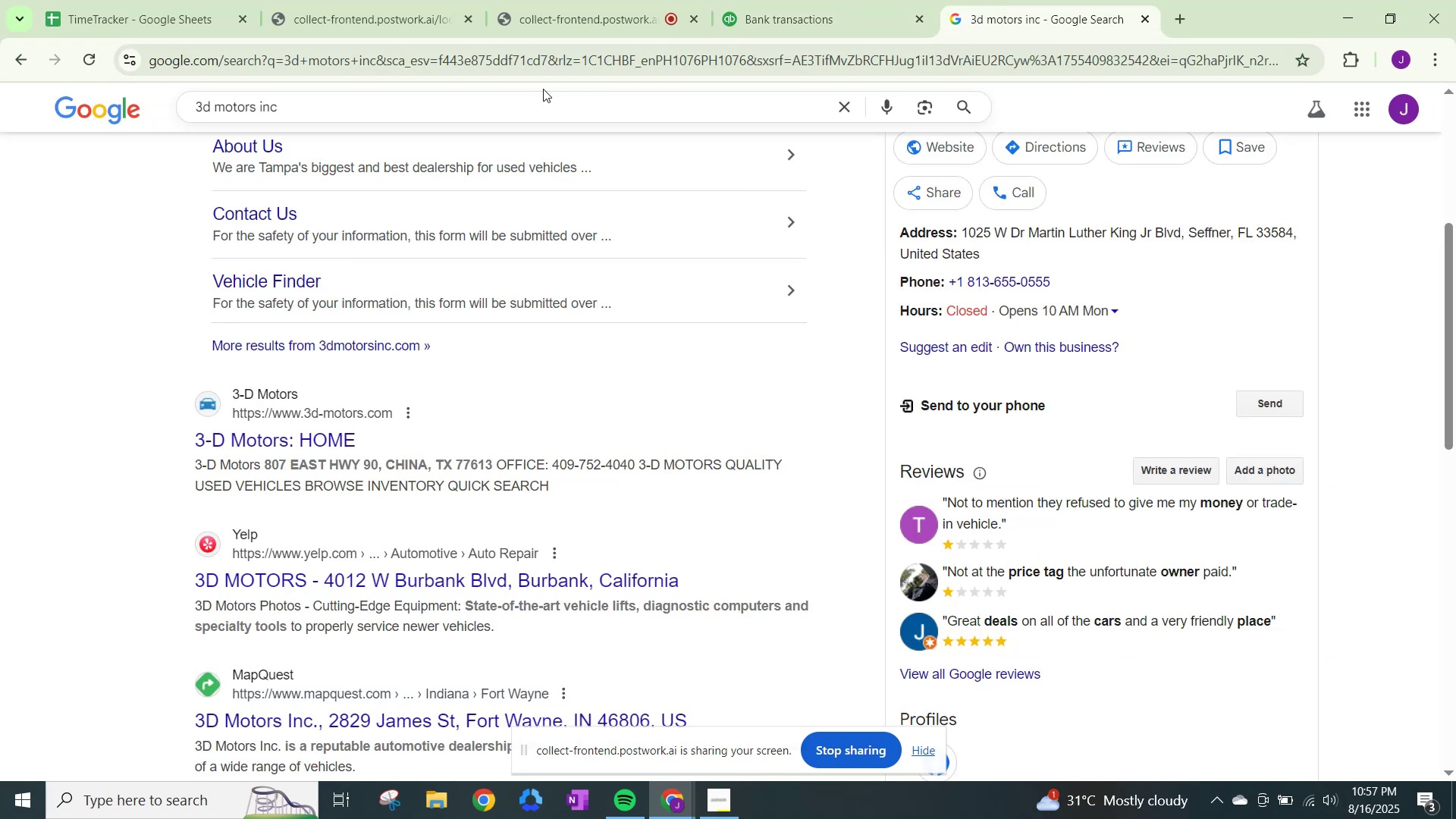 
left_click_drag(start_coordinate=[543, 89], to_coordinate=[77, 96])
 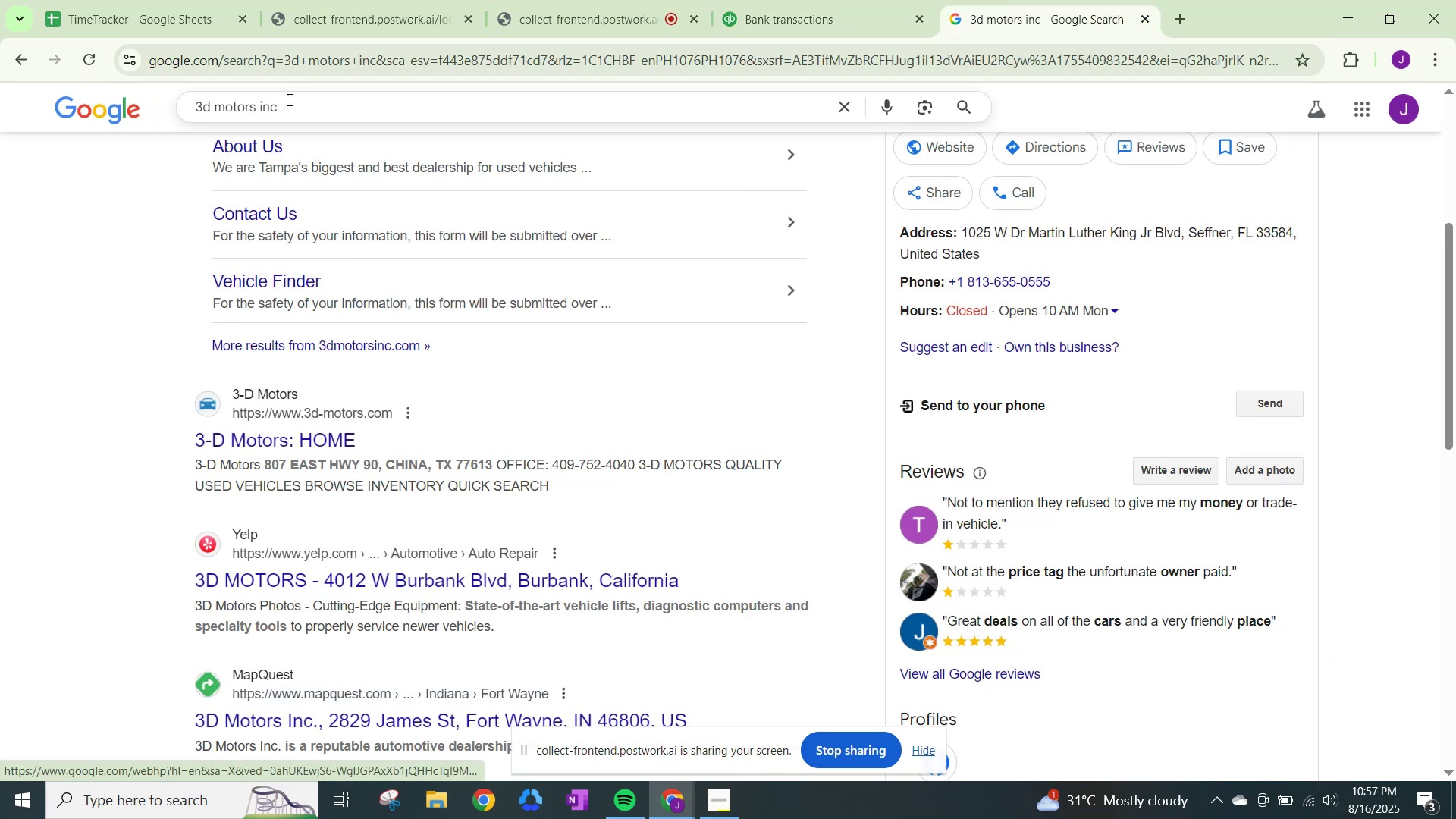 
left_click_drag(start_coordinate=[301, 100], to_coordinate=[26, 72])
 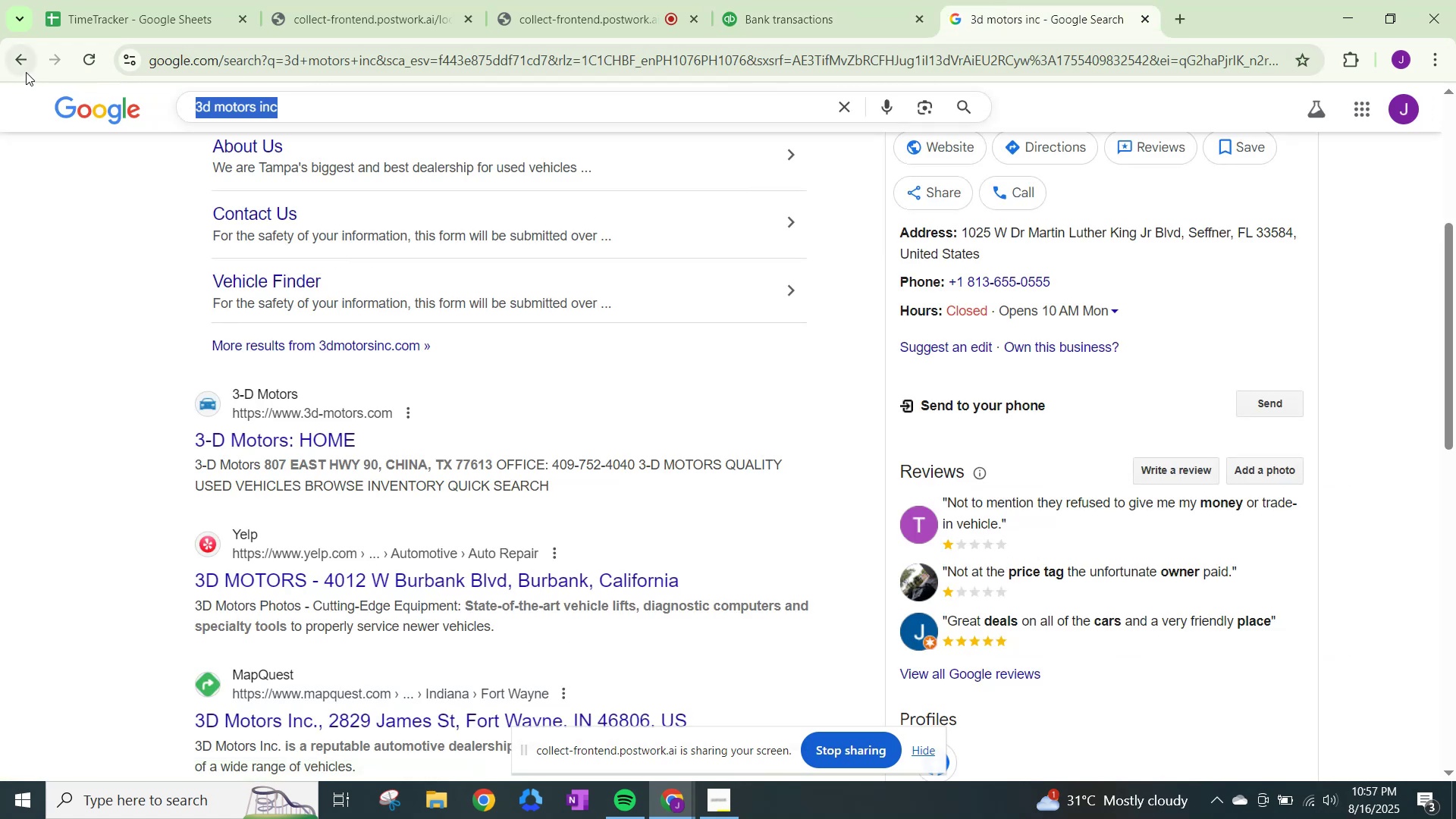 
type(snap on tools)
 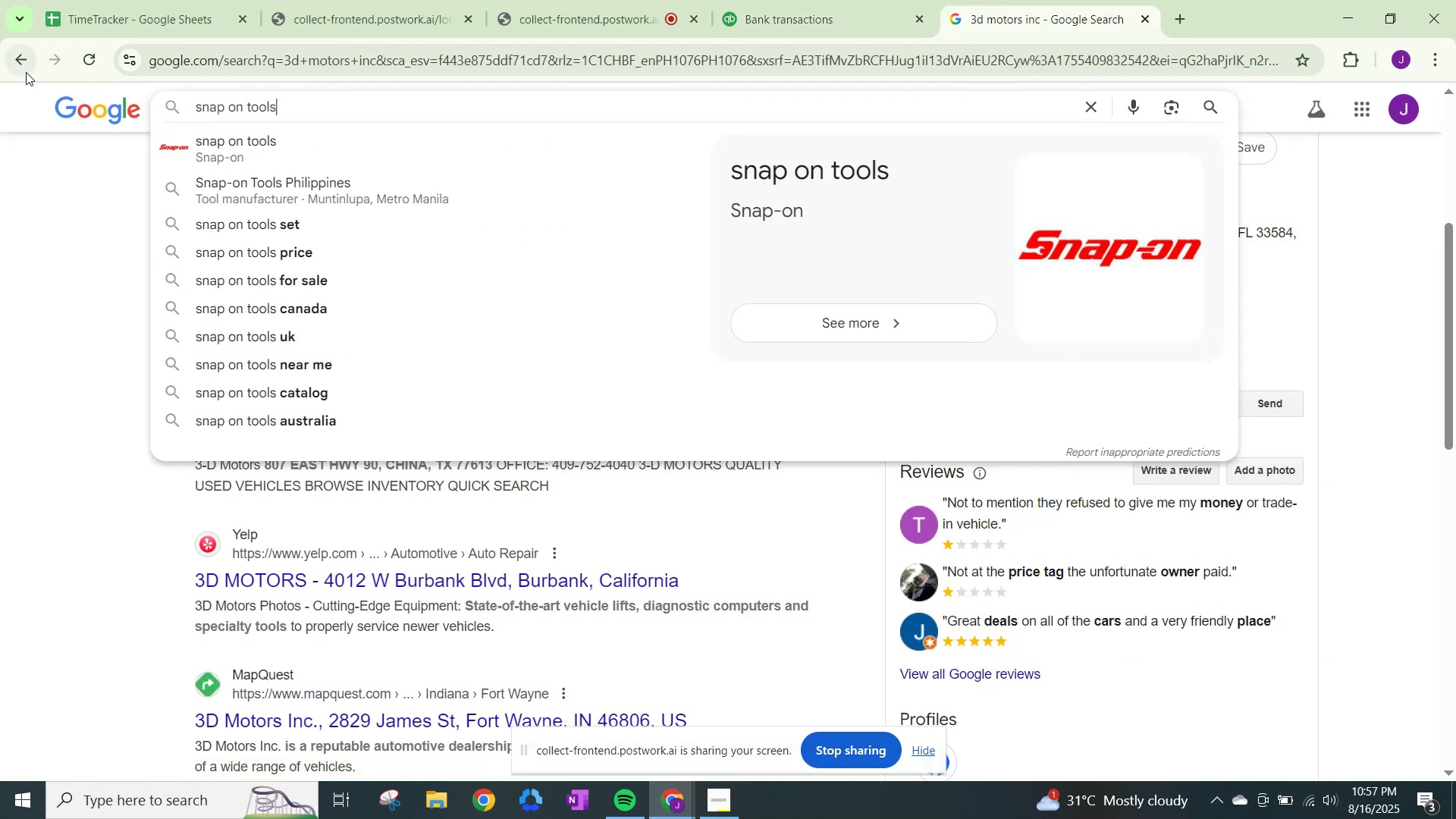 
key(Enter)
 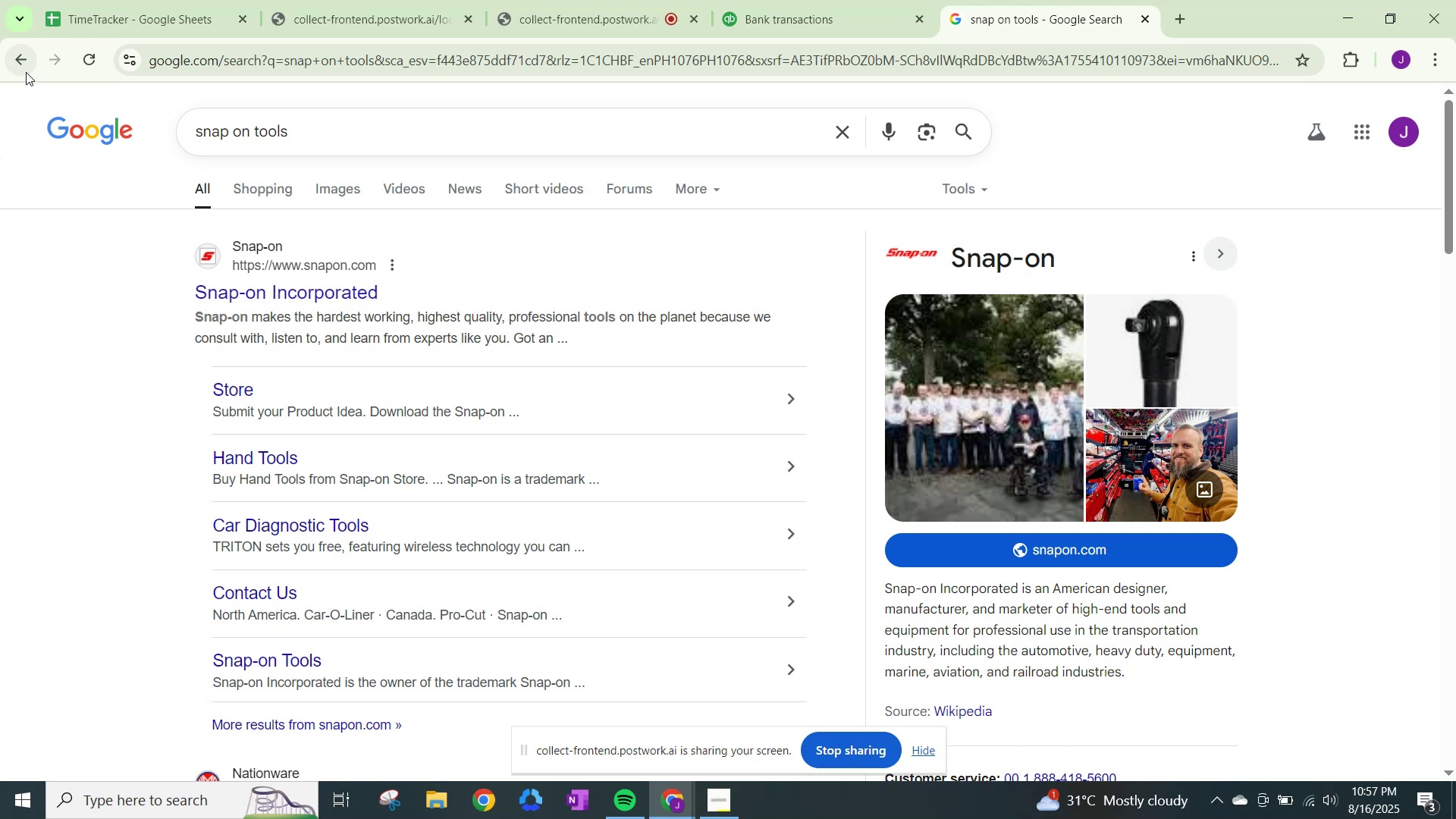 
wait(9.69)
 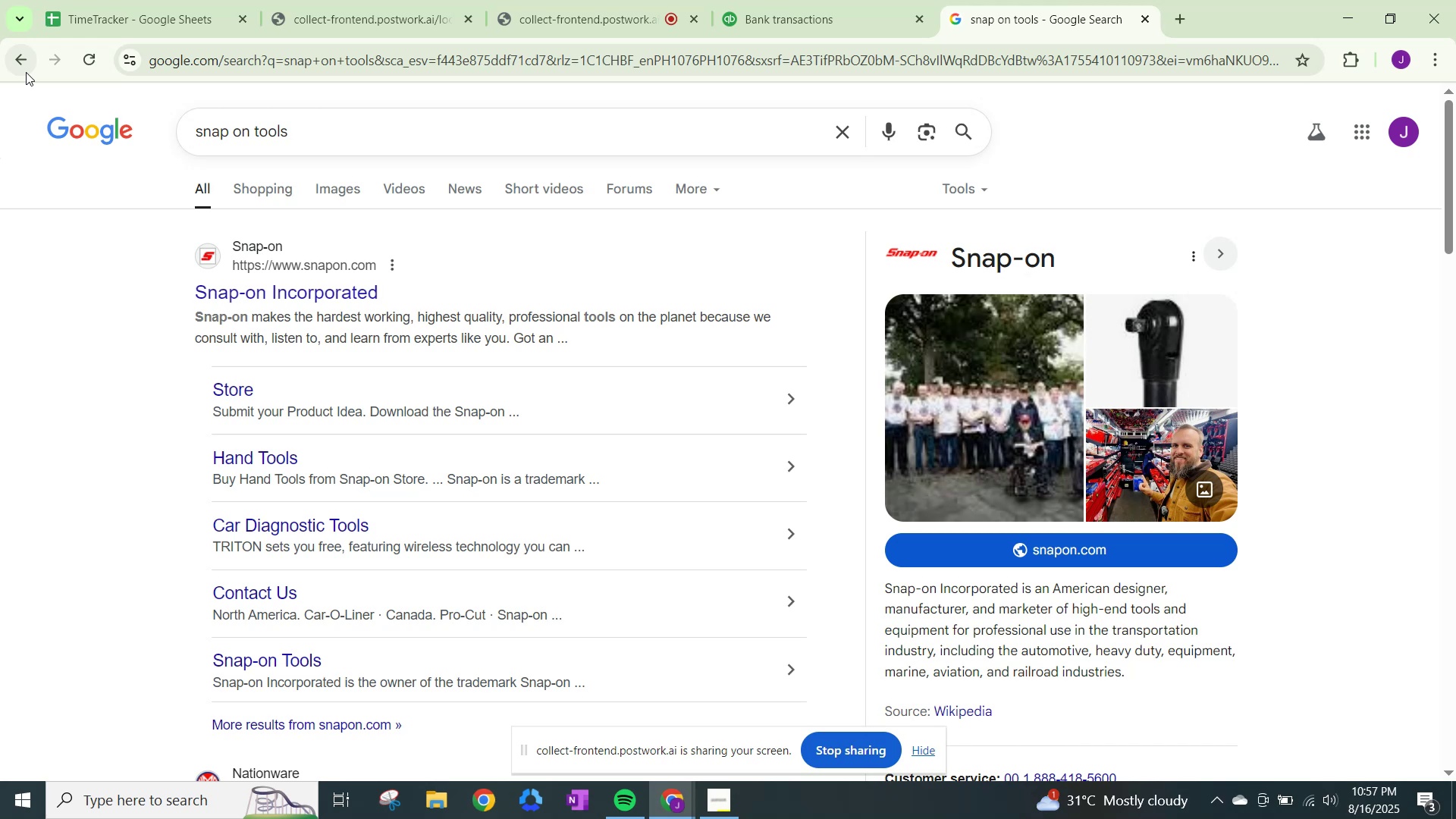 
left_click([848, 0])
 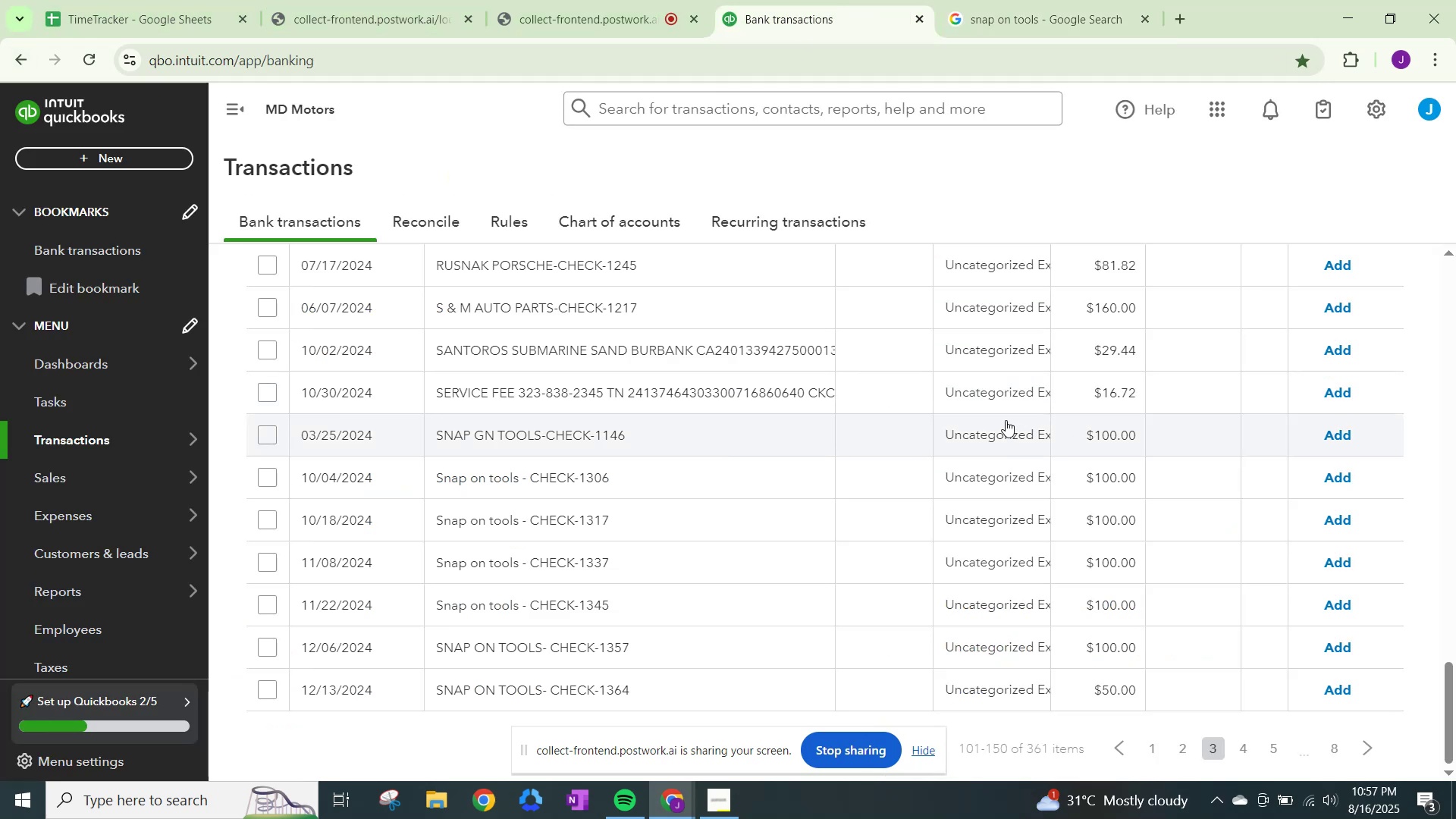 
left_click([1006, 420])
 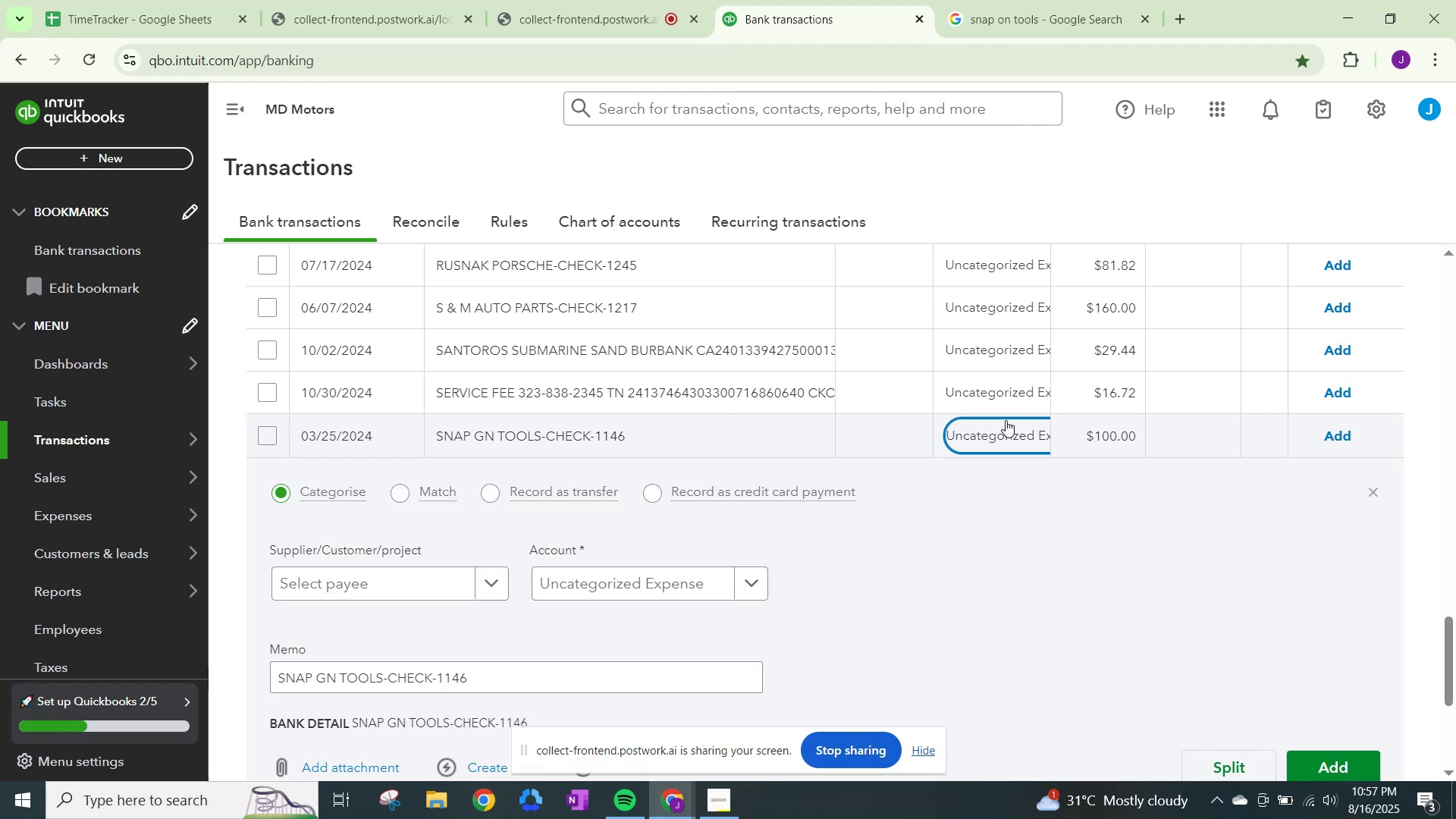 
hold_key(key=ShiftLeft, duration=0.42)
 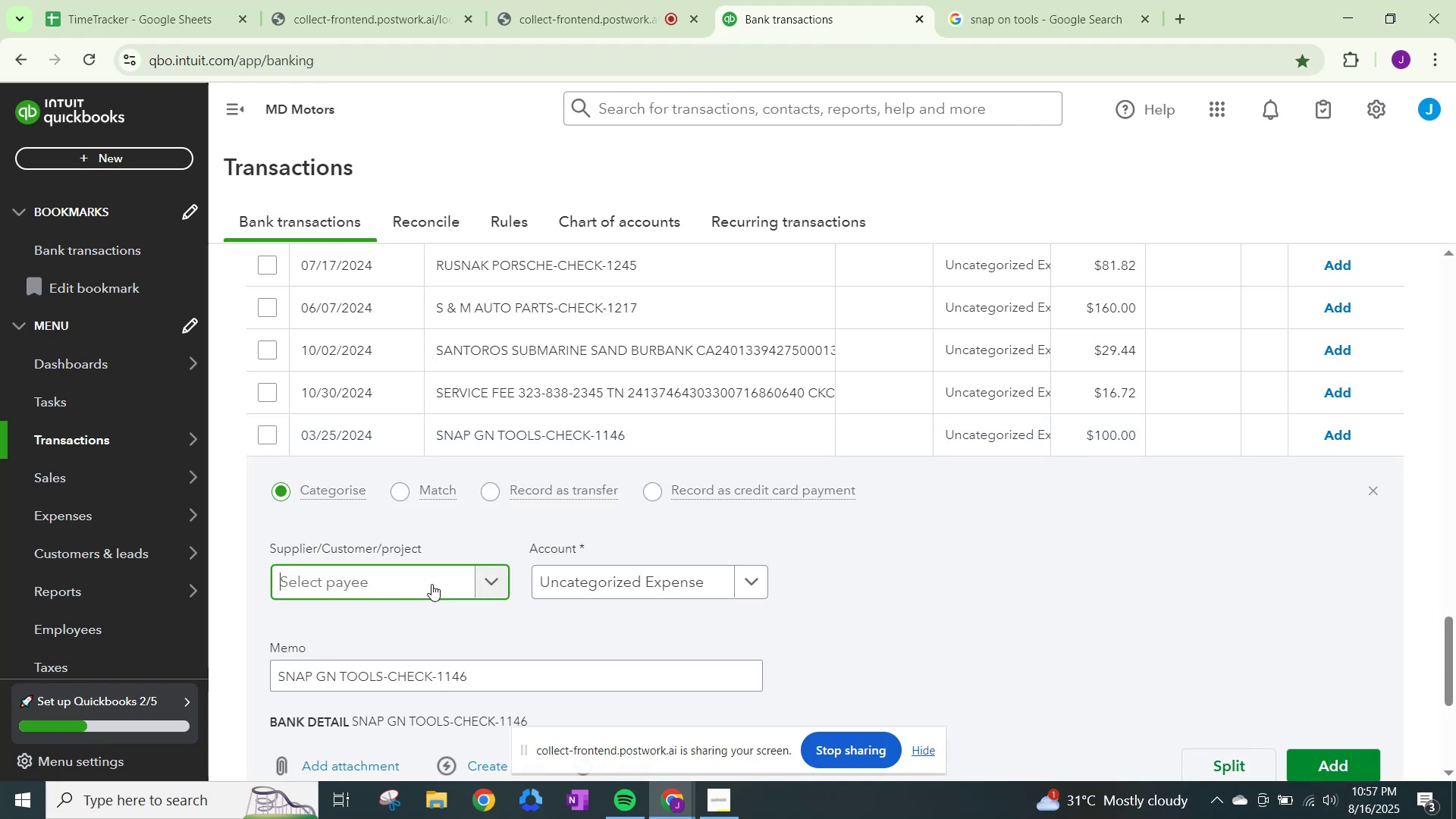 
left_click([431, 584])
 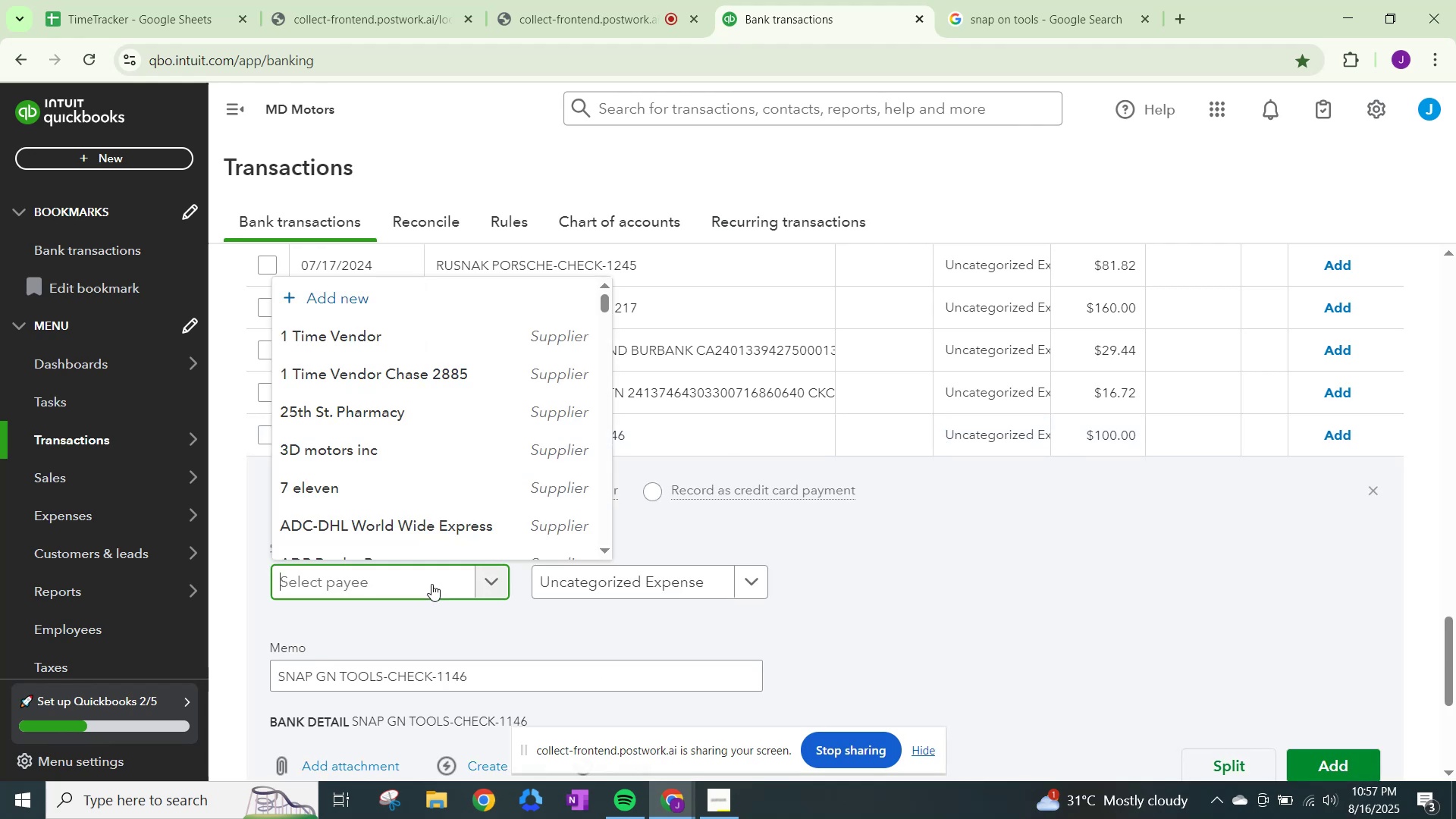 
type(Snapp o)
key(Backspace)
key(Backspace)
key(Backspace)
type( On Tools)
 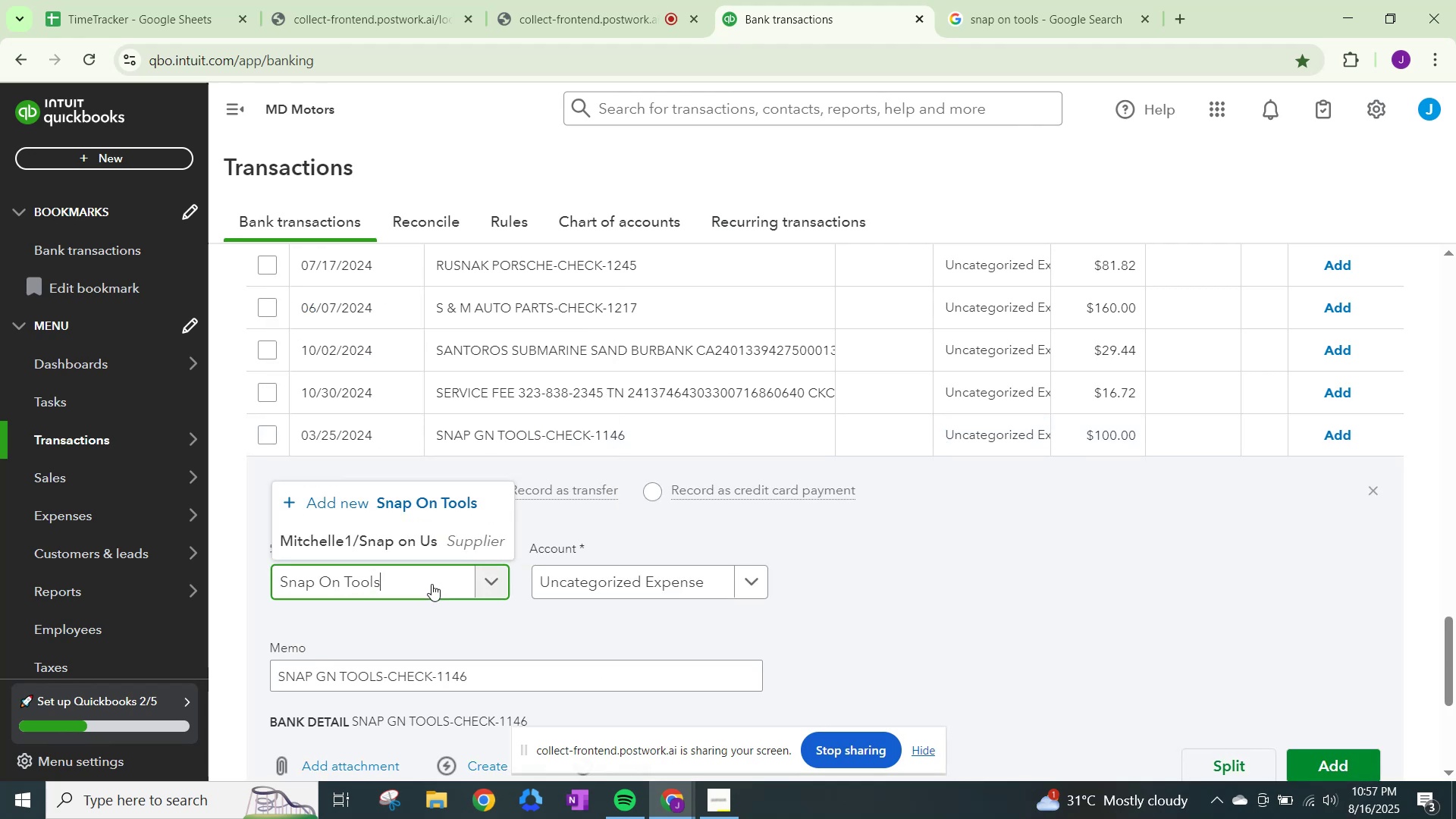 
left_click([418, 549])
 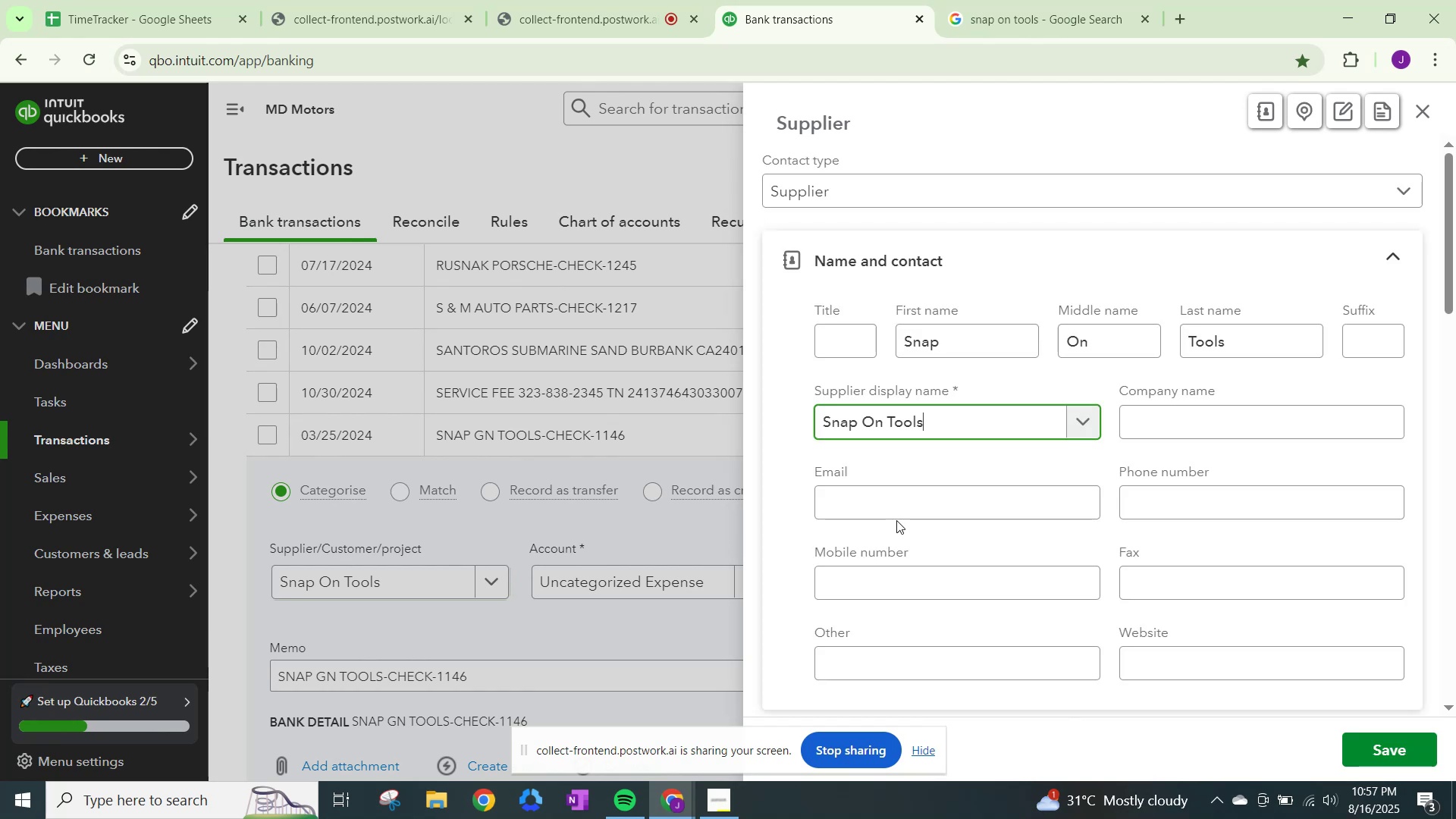 
scroll: coordinate [898, 521], scroll_direction: down, amount: 17.0
 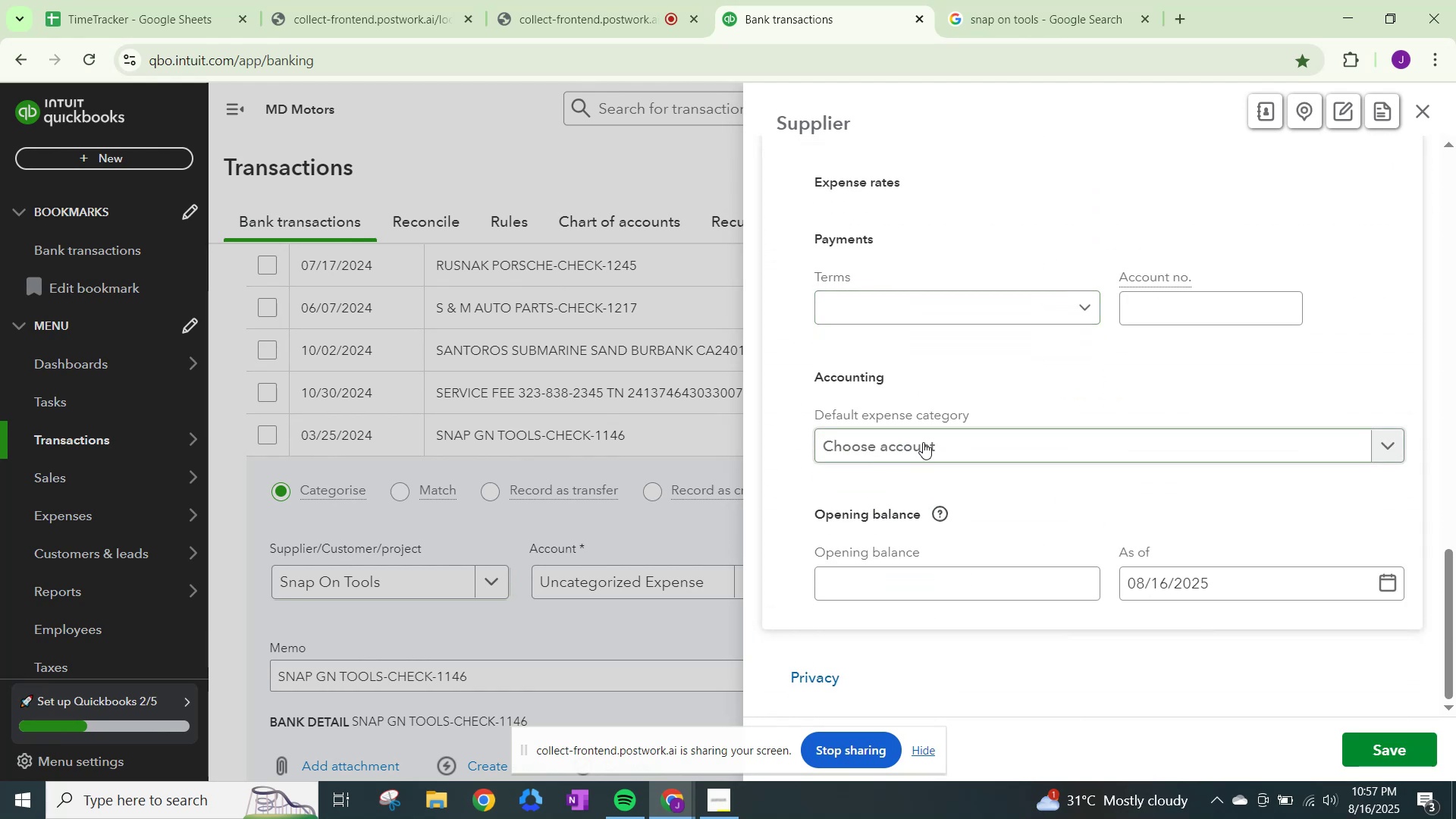 
left_click([926, 436])
 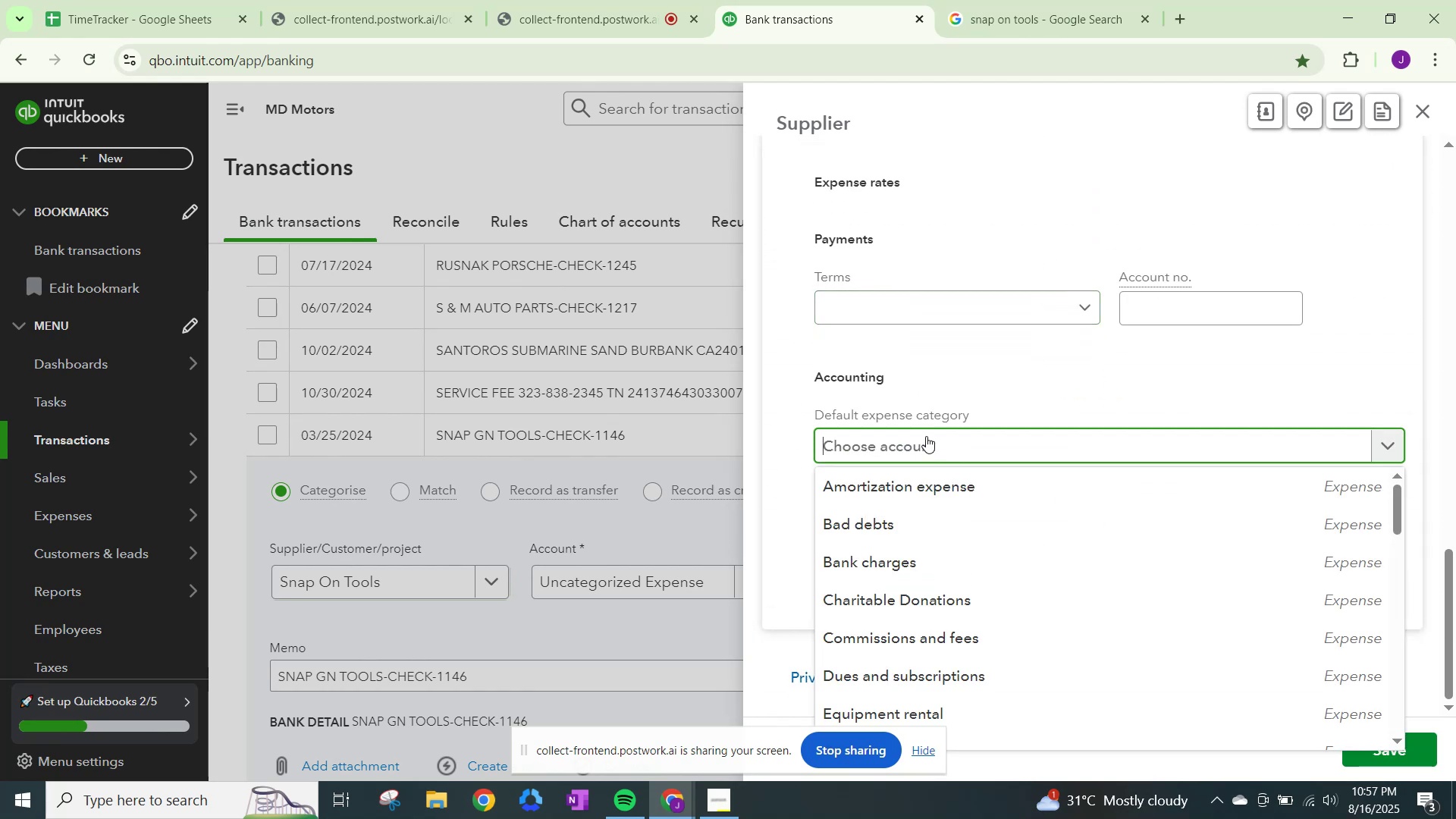 
type(others)
 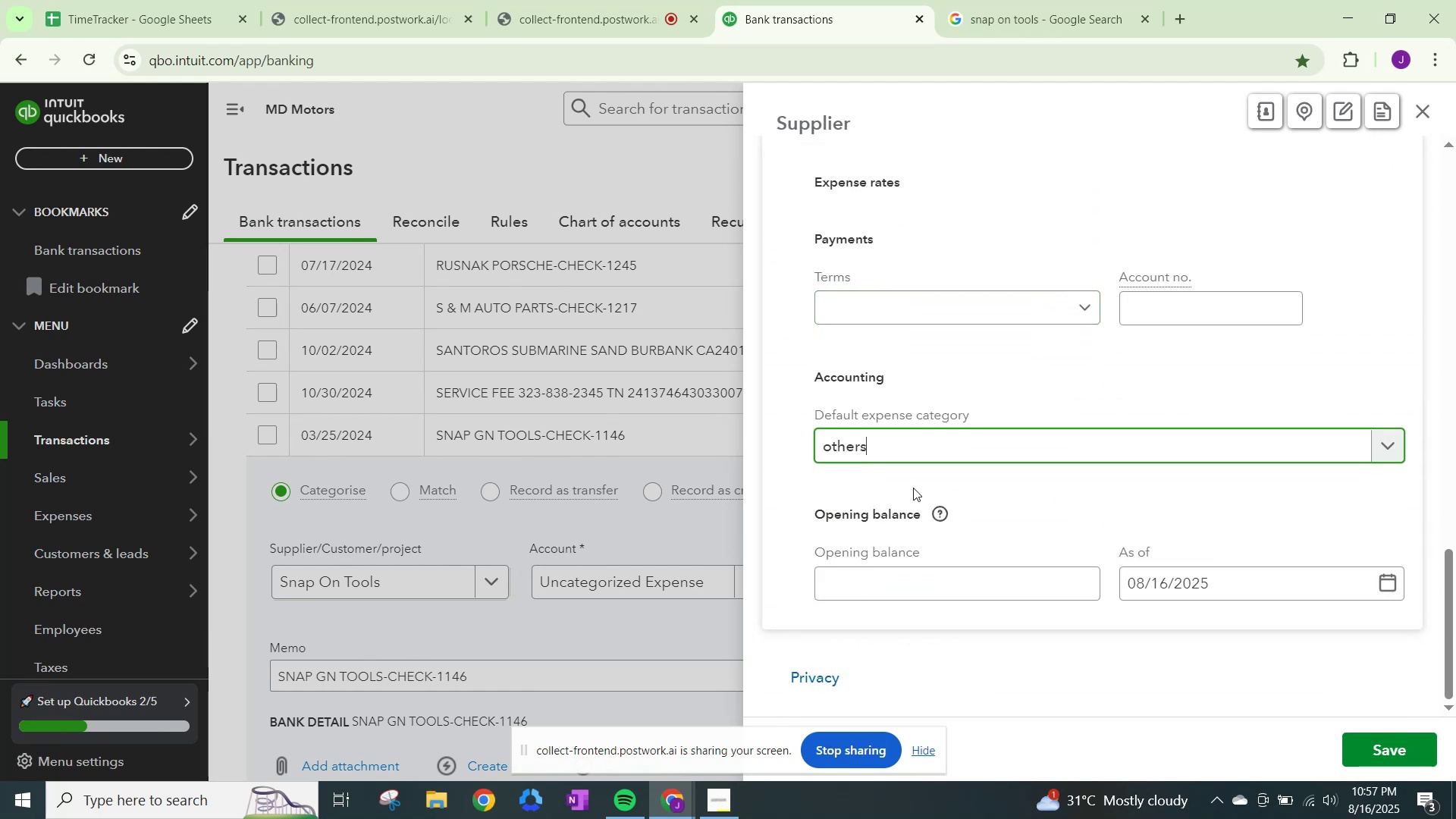 
left_click([913, 455])
 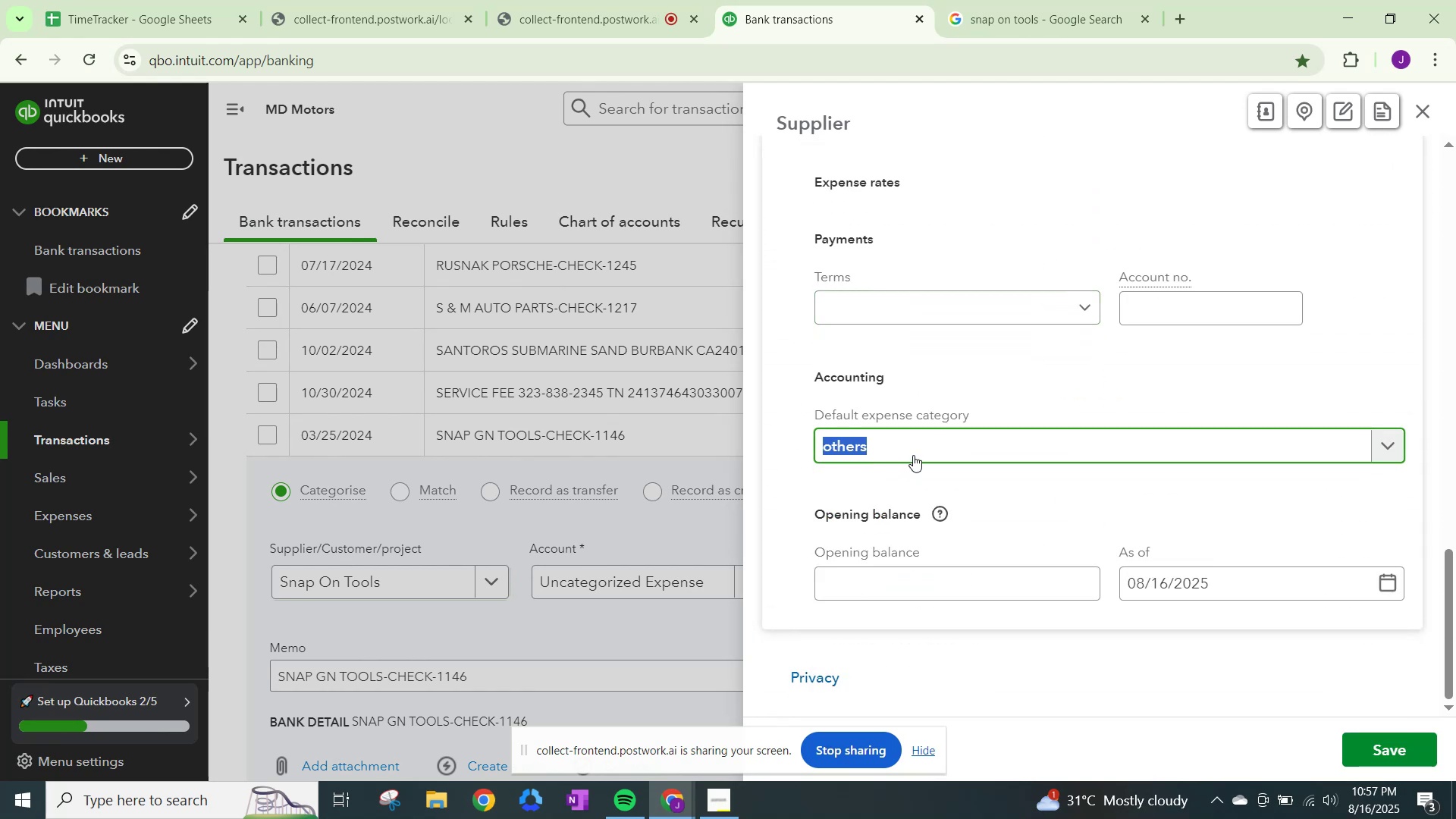 
key(Backspace)
type(other)
 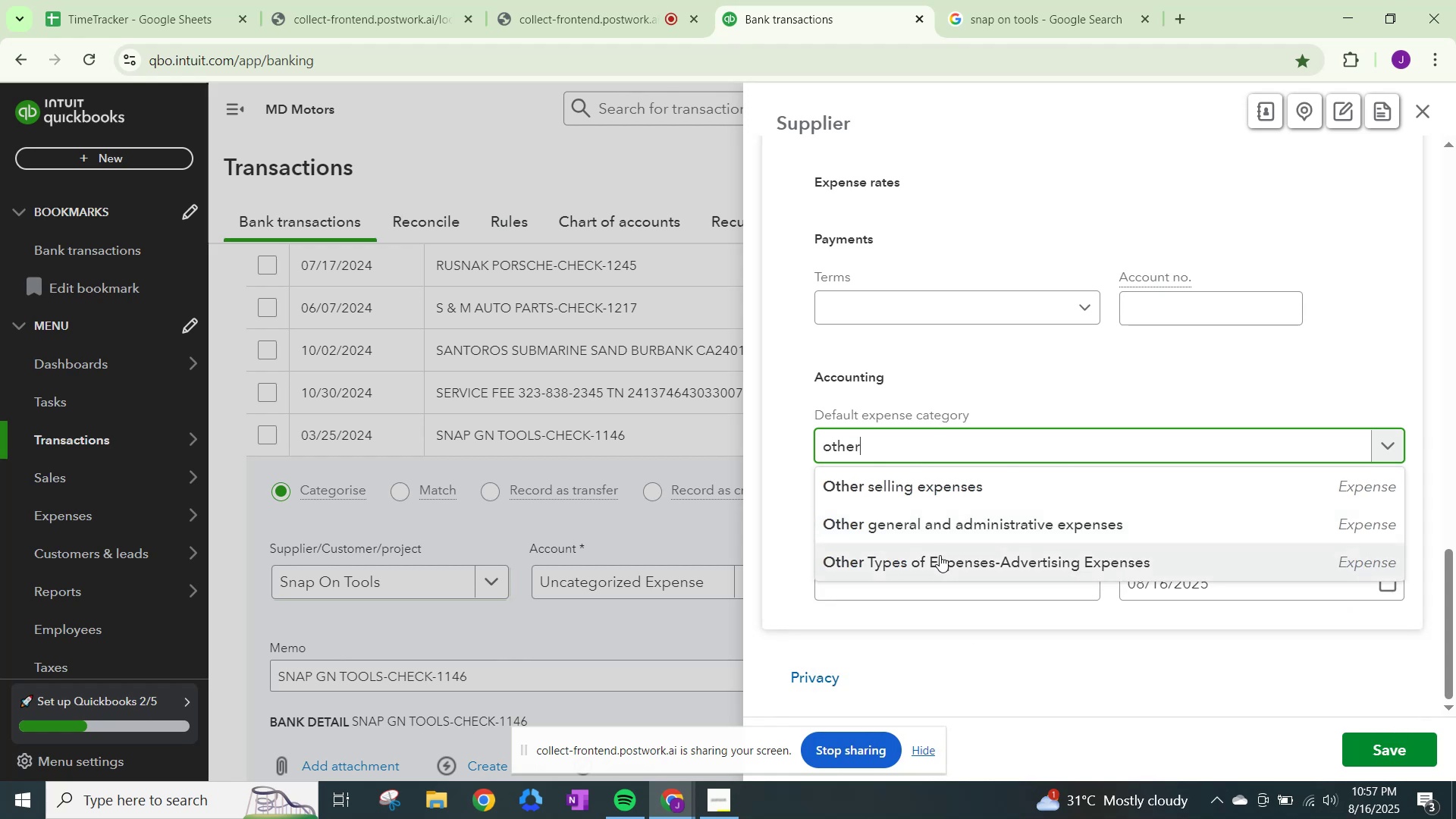 
left_click([946, 517])
 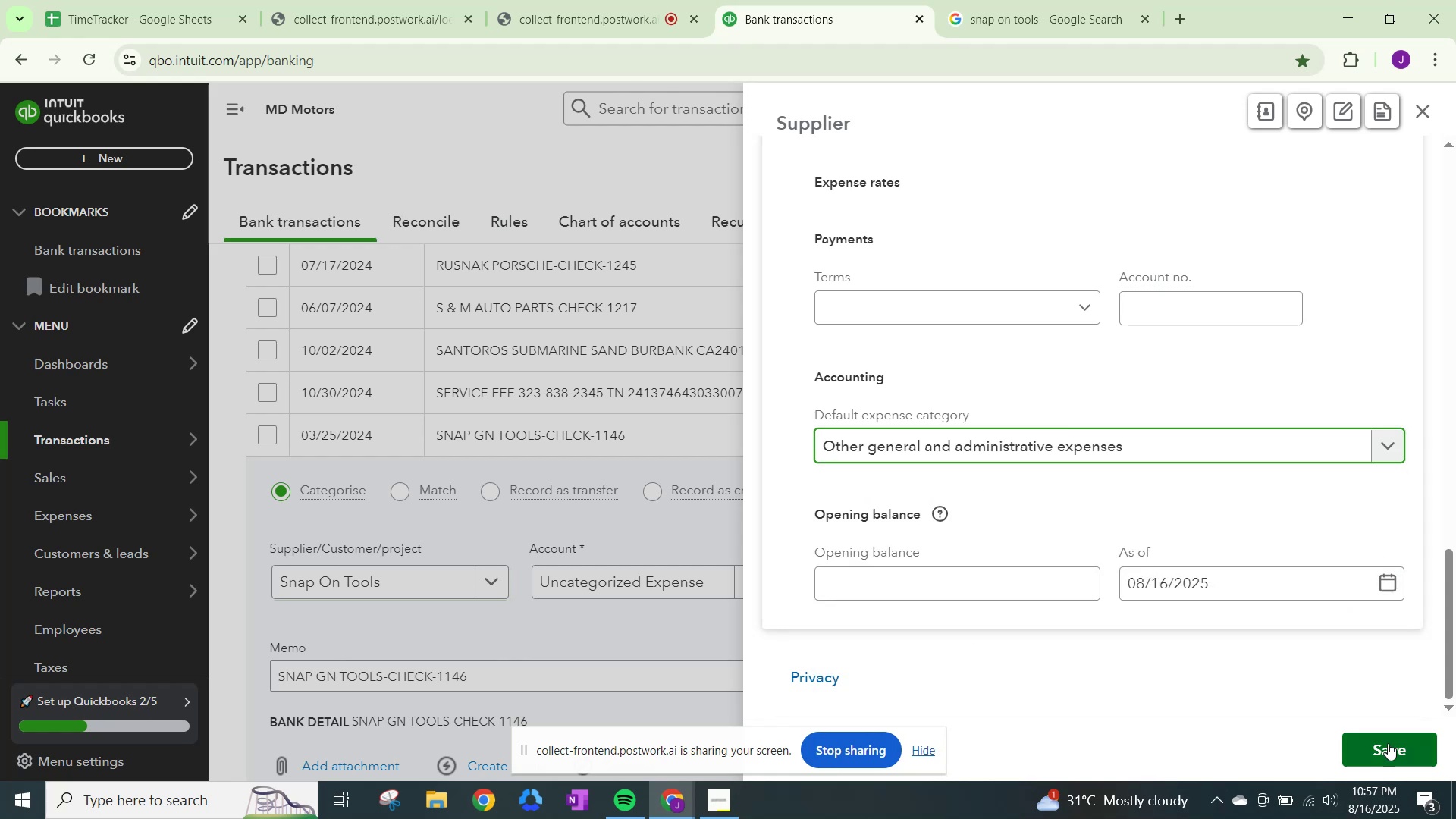 
left_click([1388, 742])
 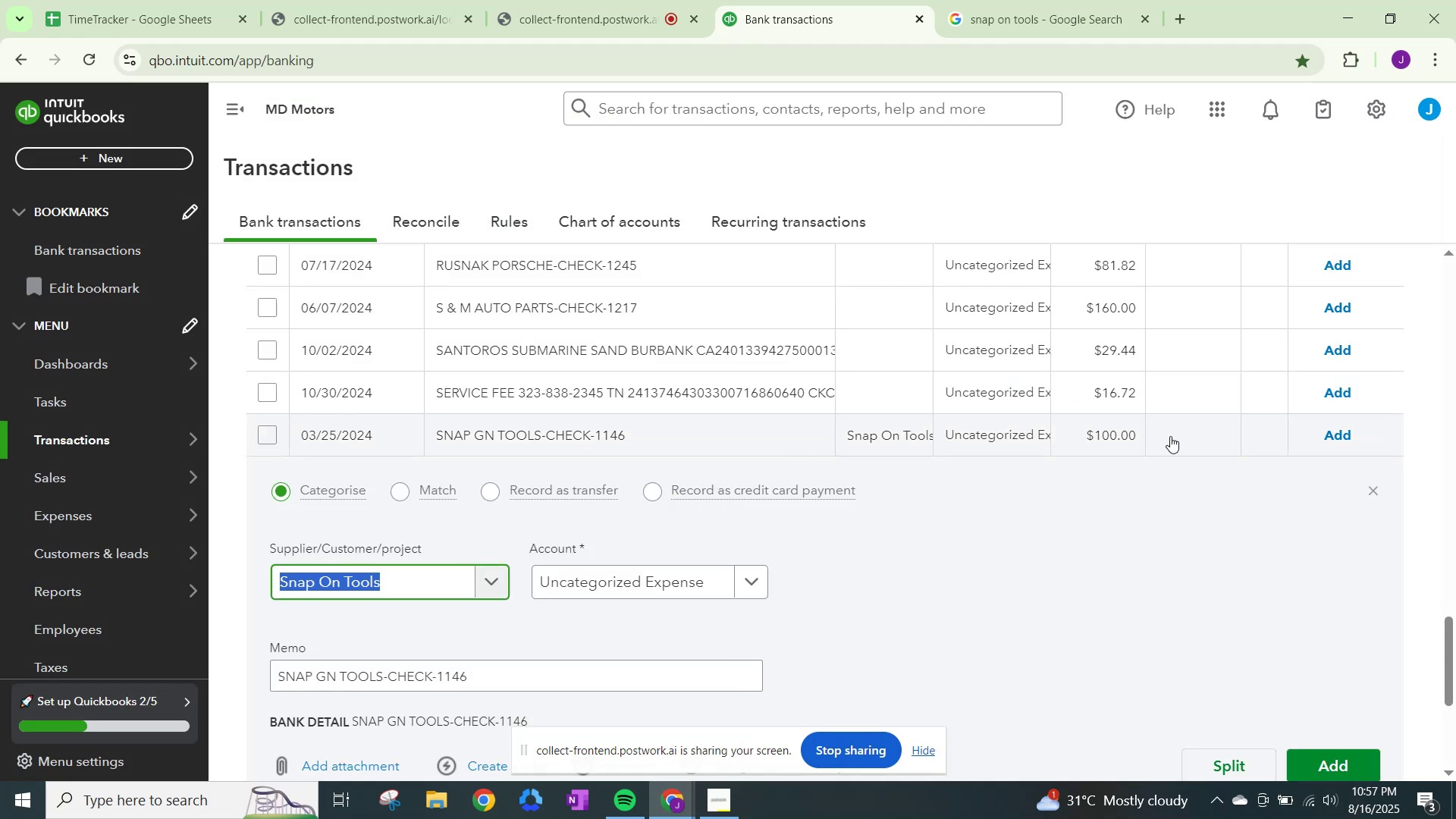 
scroll: coordinate [1345, 606], scroll_direction: down, amount: 1.0
 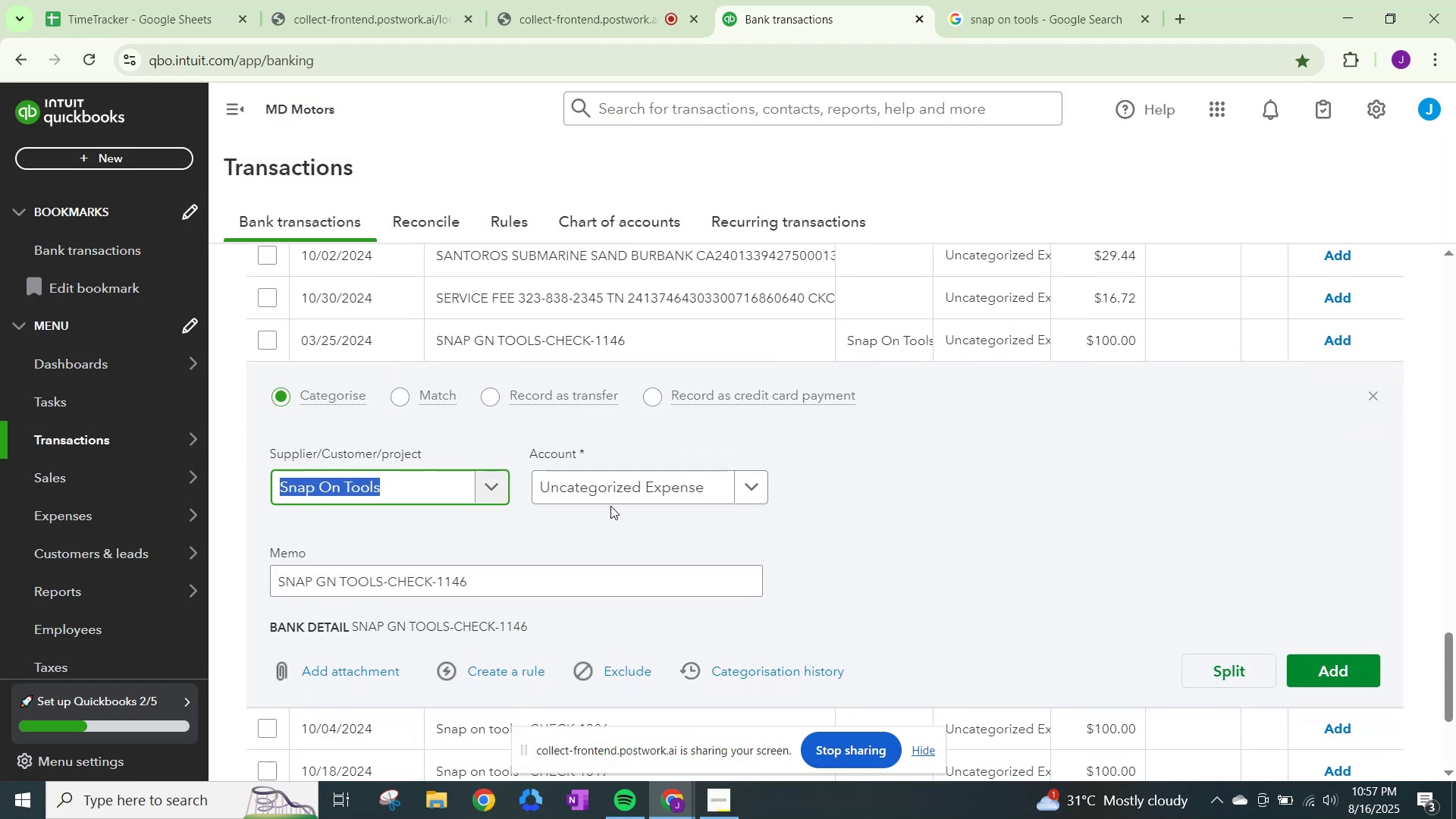 
left_click([621, 487])
 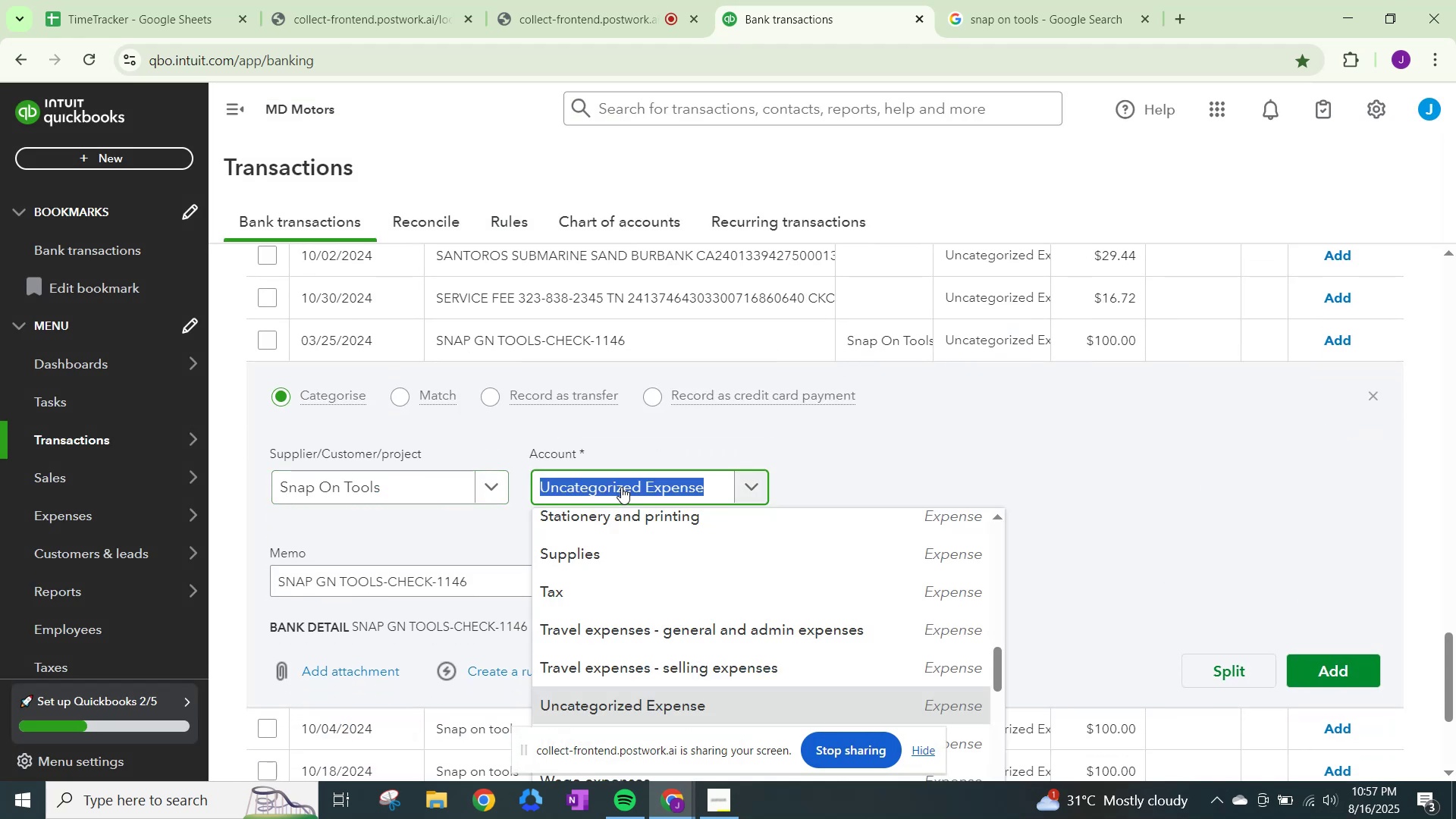 
type(other)
 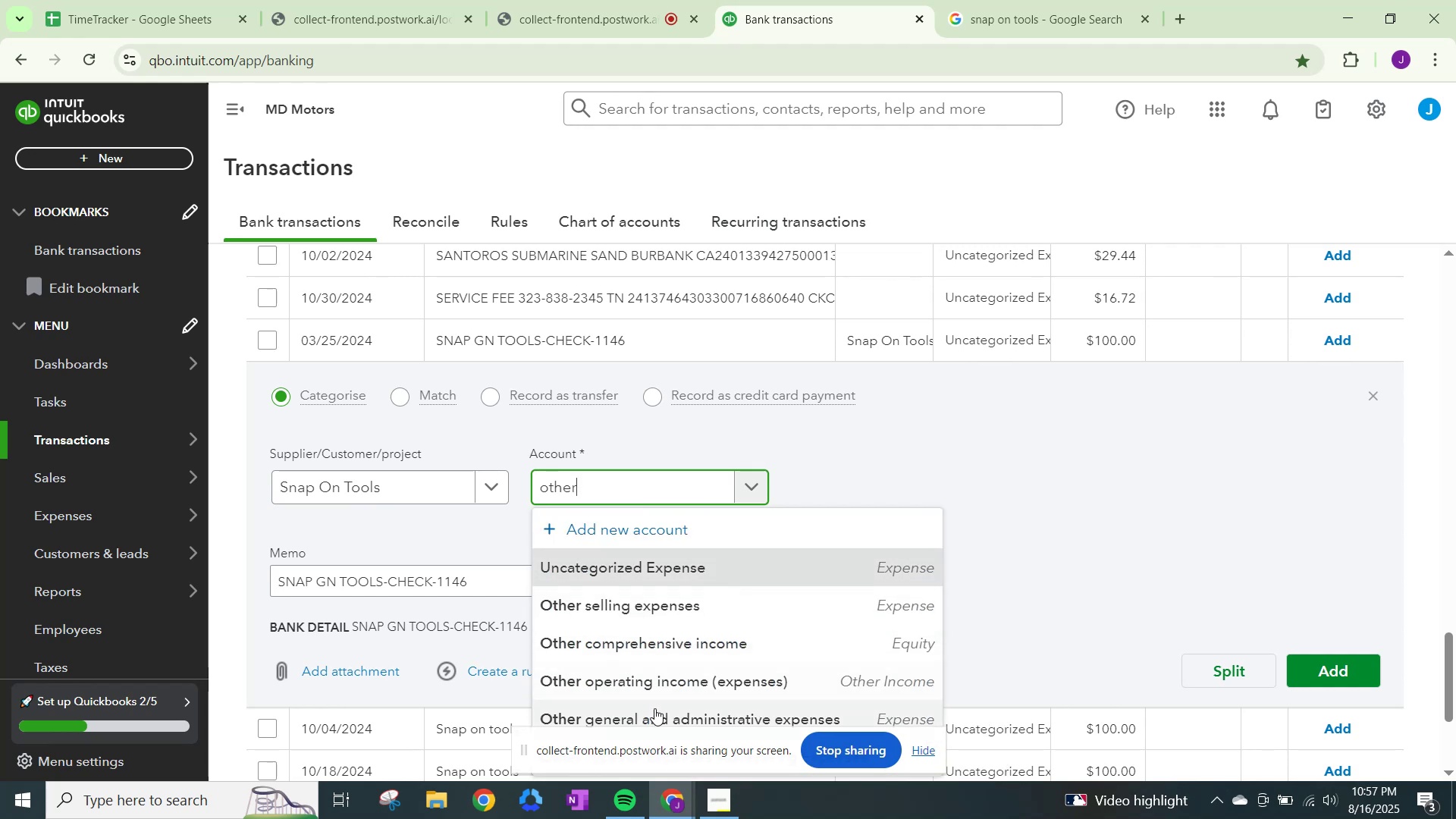 
left_click([658, 712])
 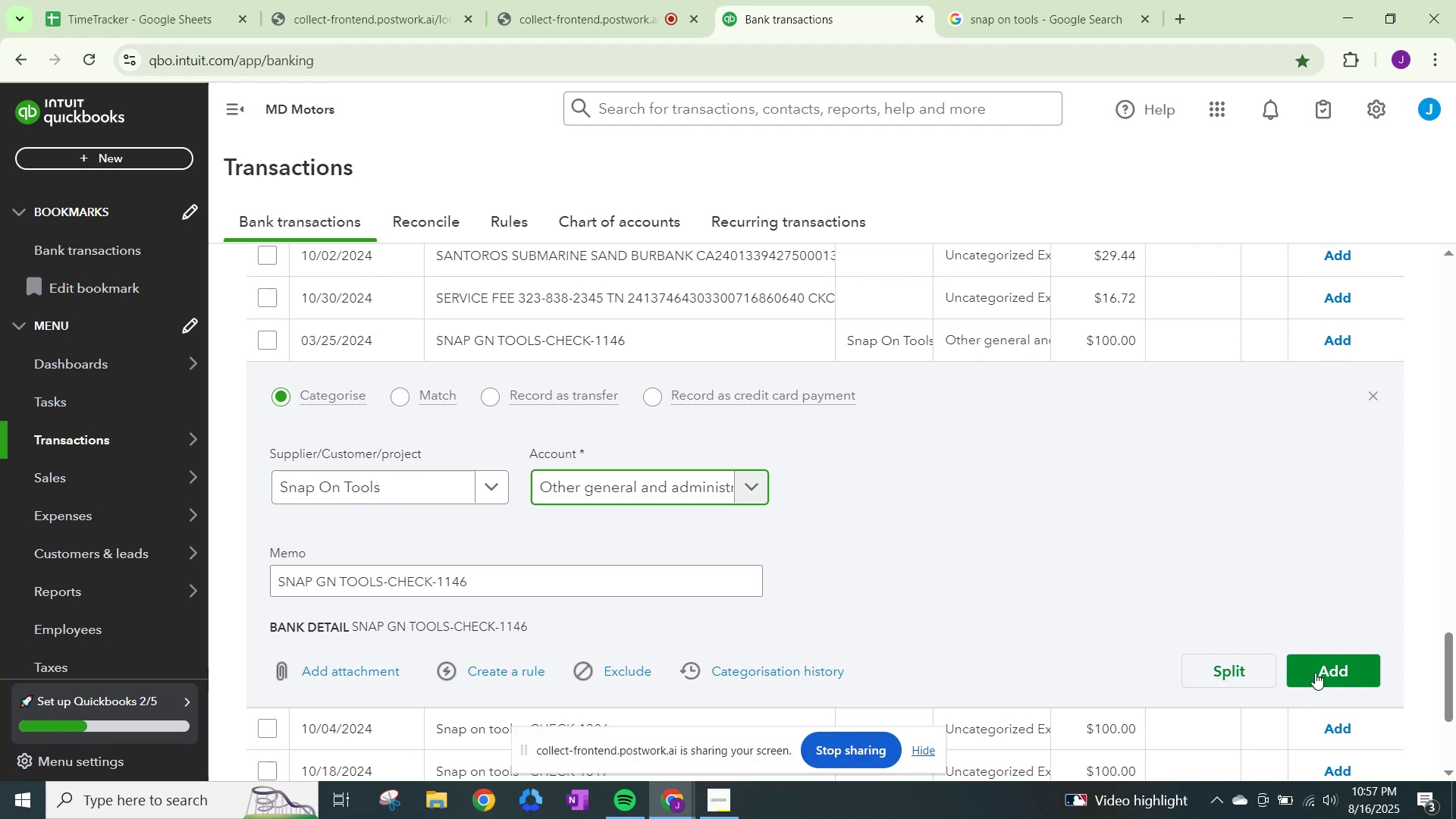 
left_click([1313, 664])
 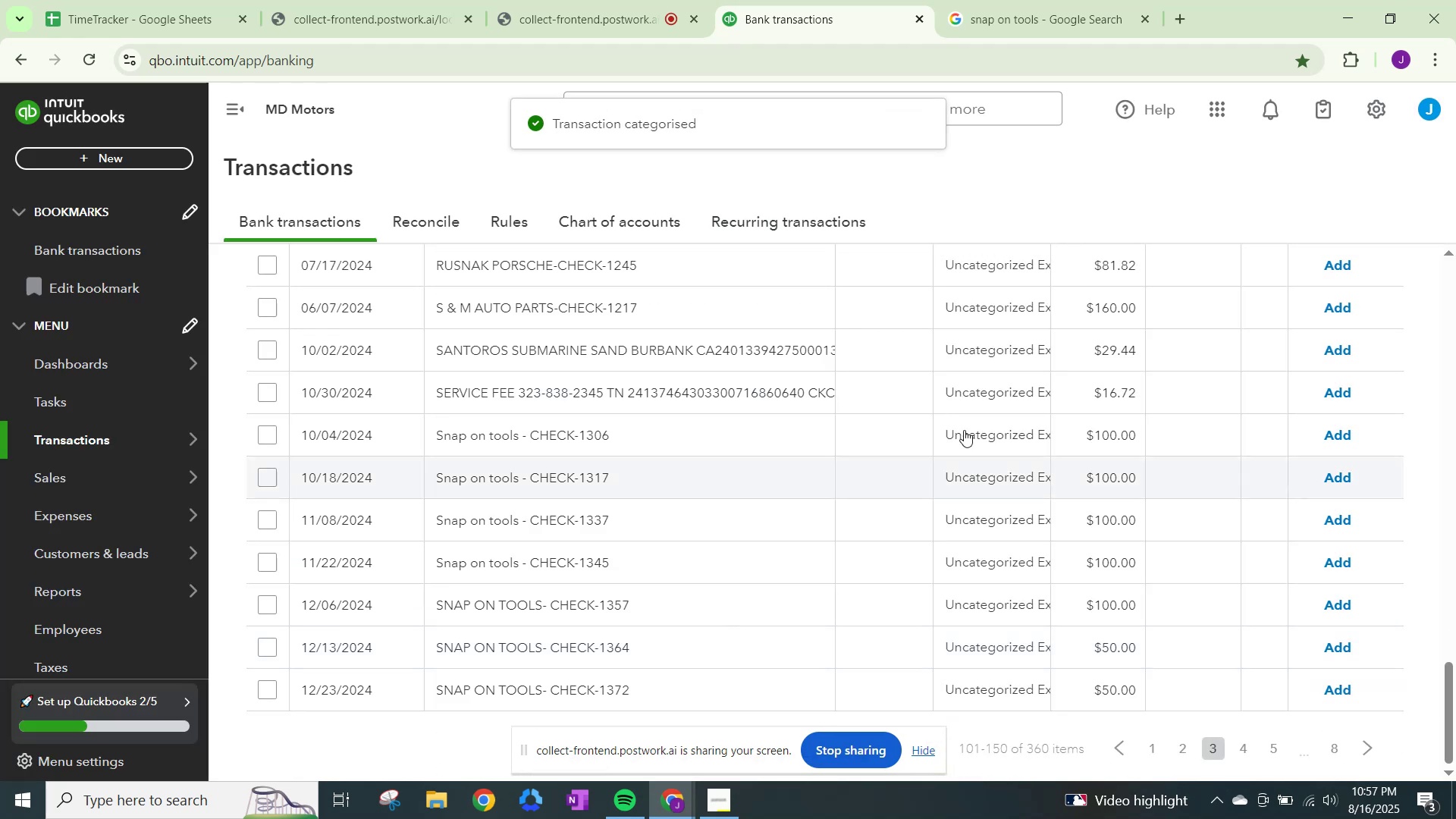 
left_click([1010, 422])
 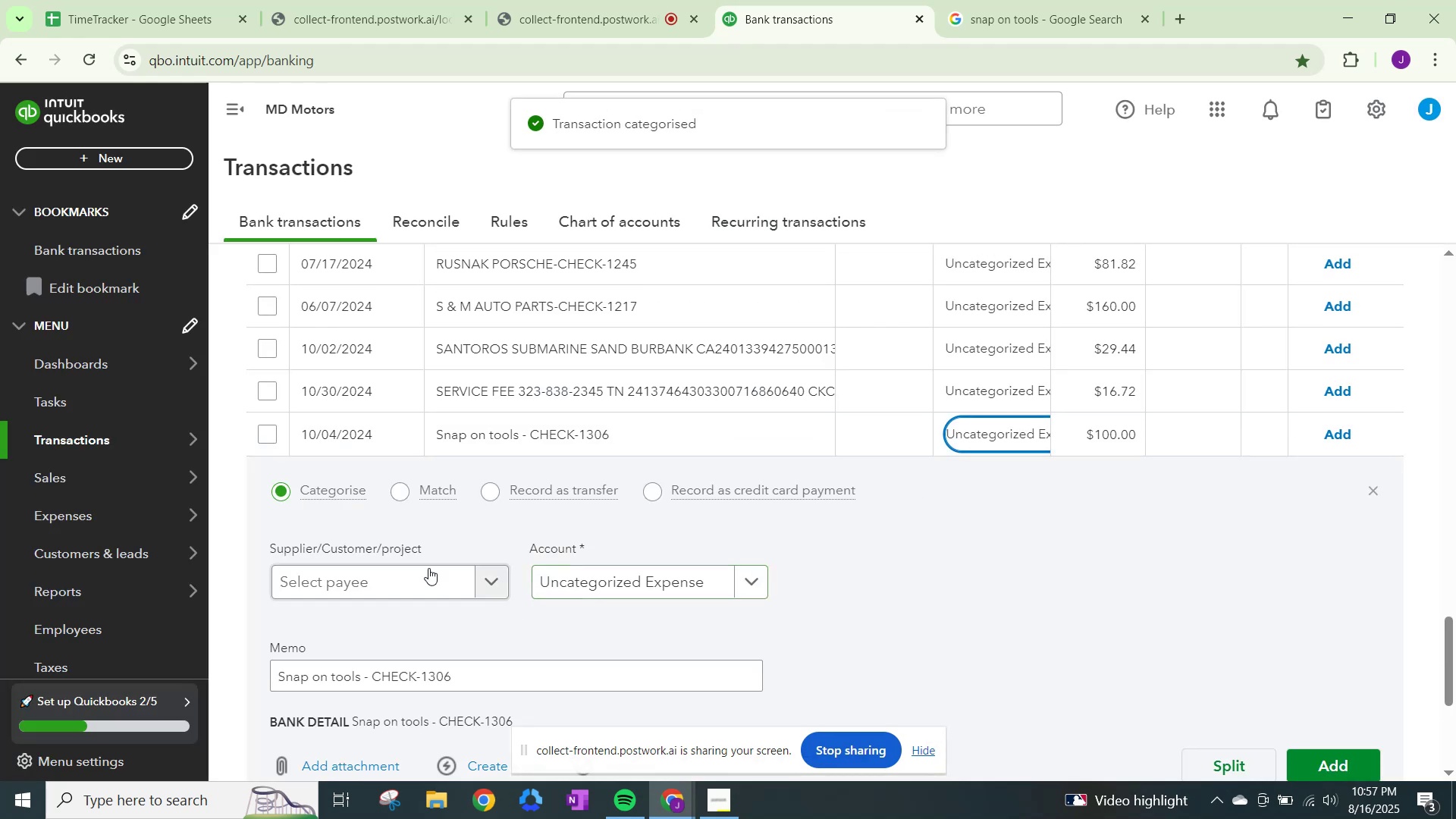 
left_click([428, 568])
 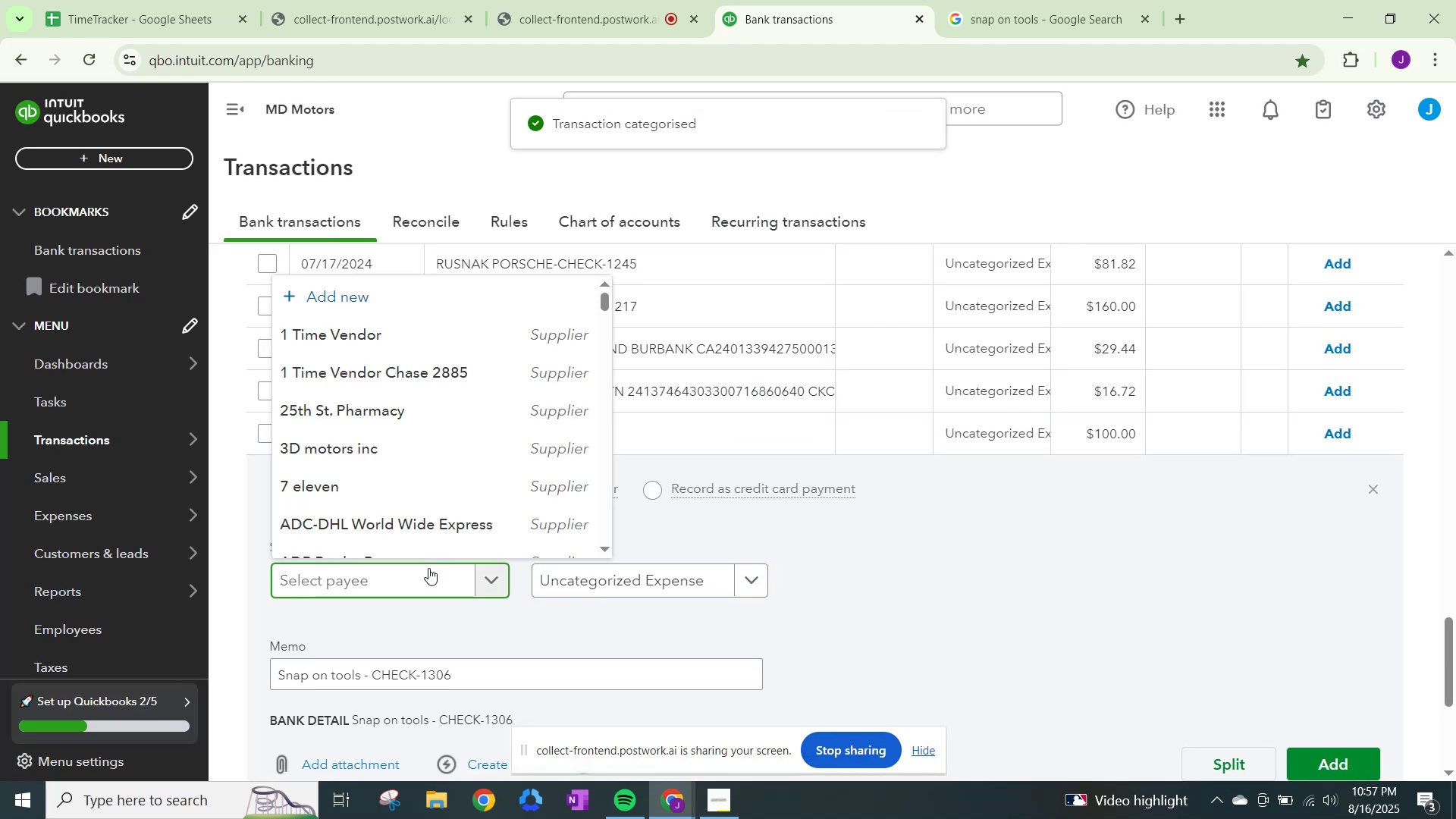 
type(snap )
 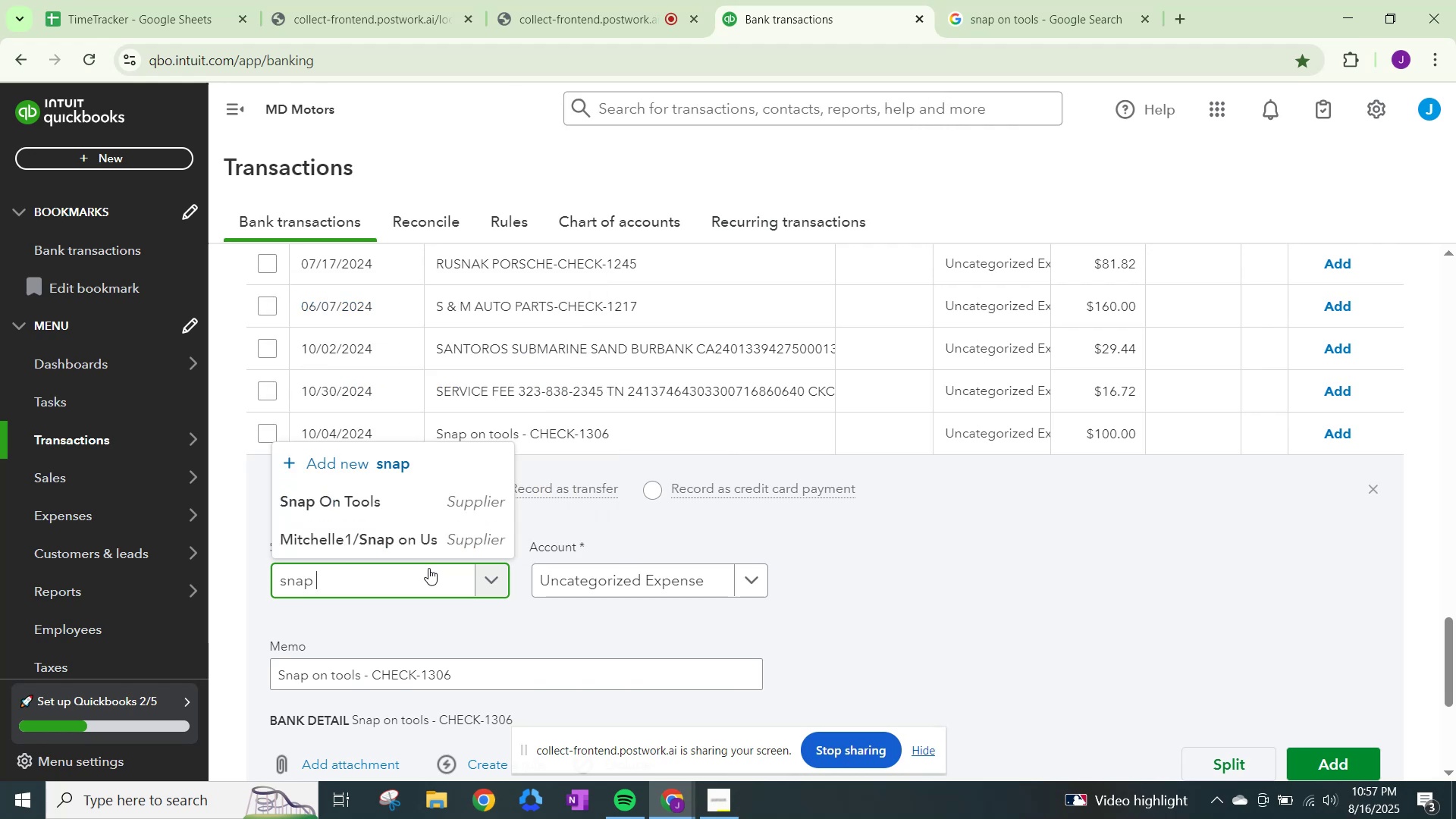 
left_click([391, 493])
 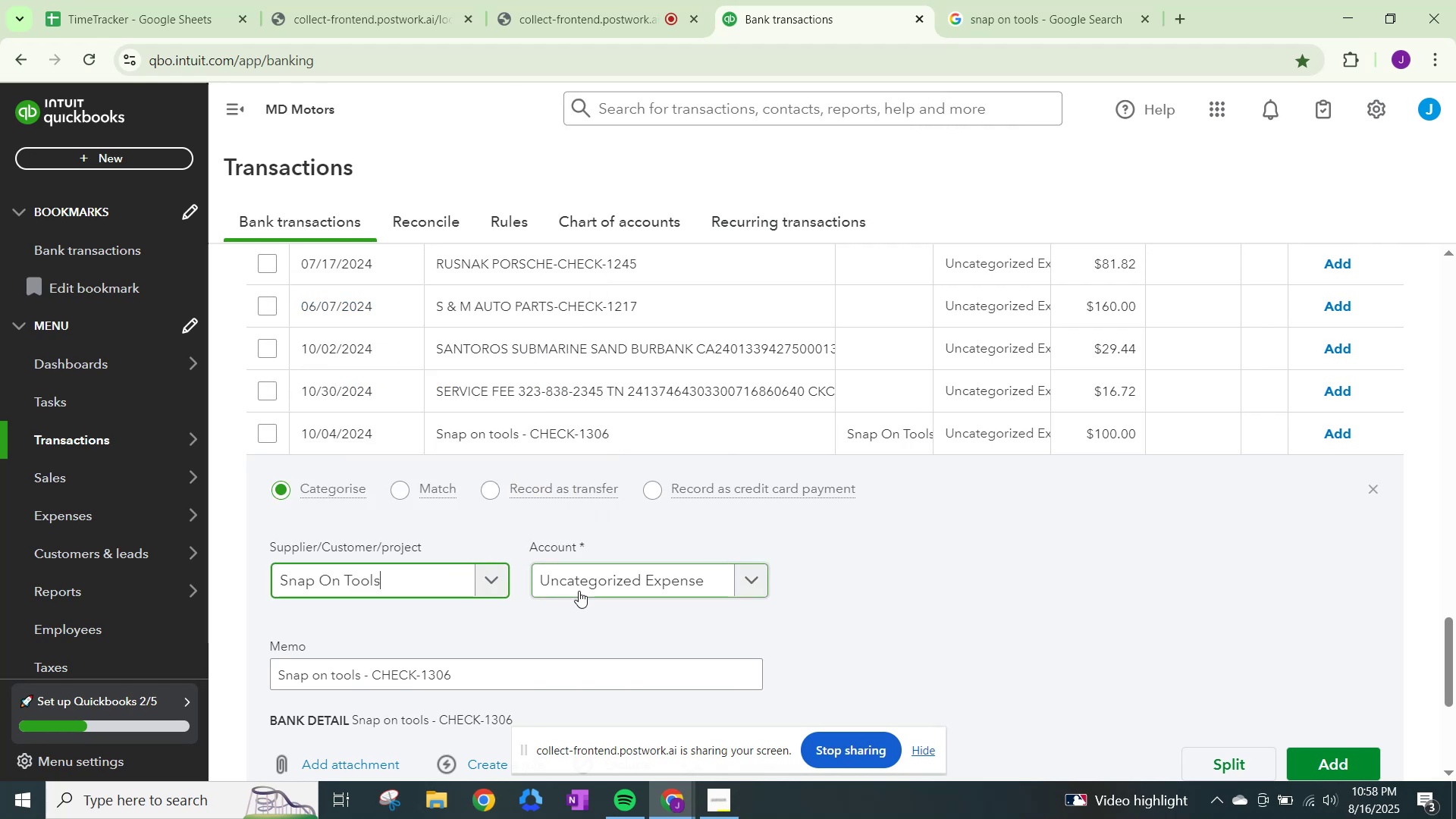 
left_click([579, 591])
 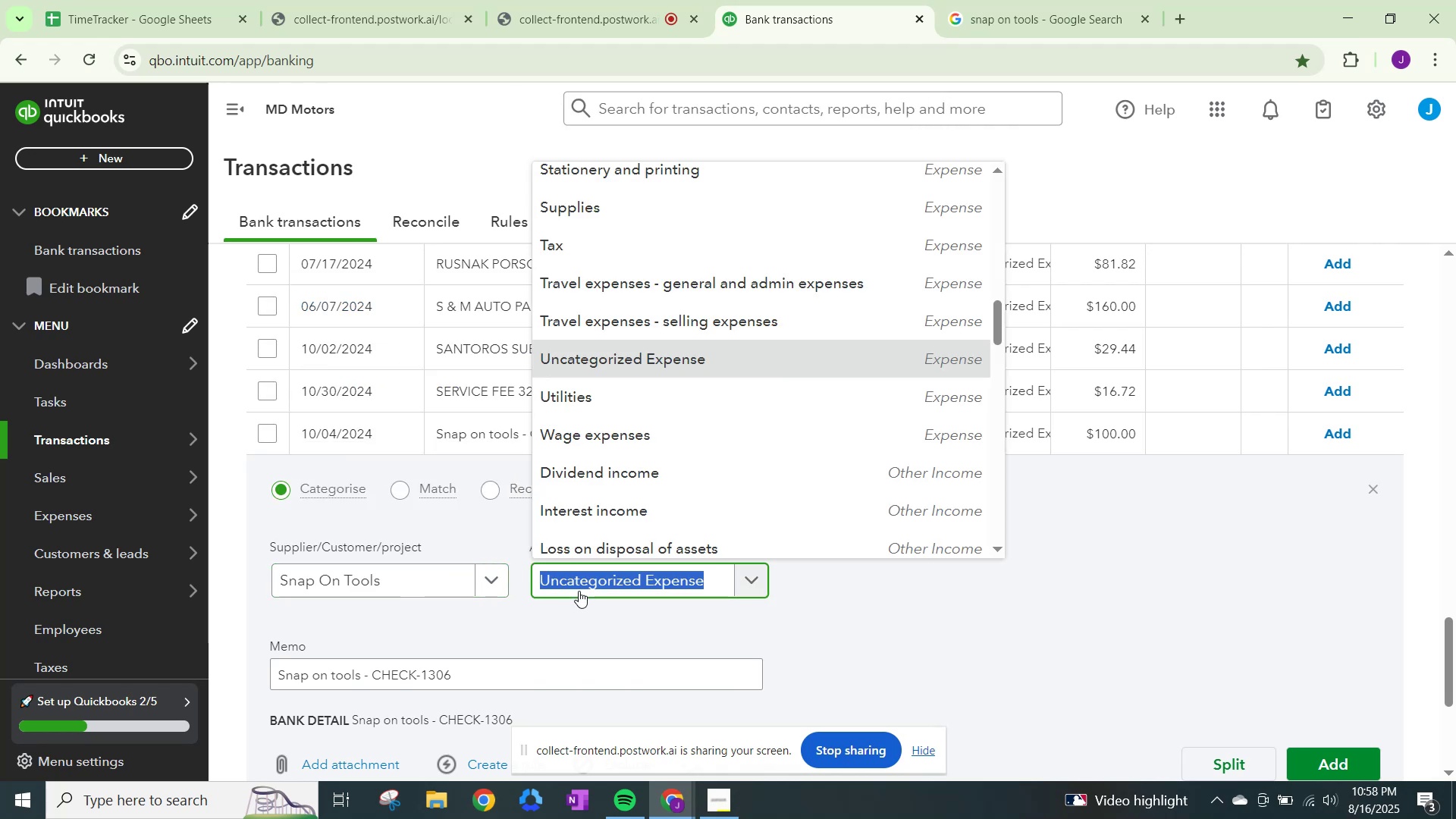 
type(others)
 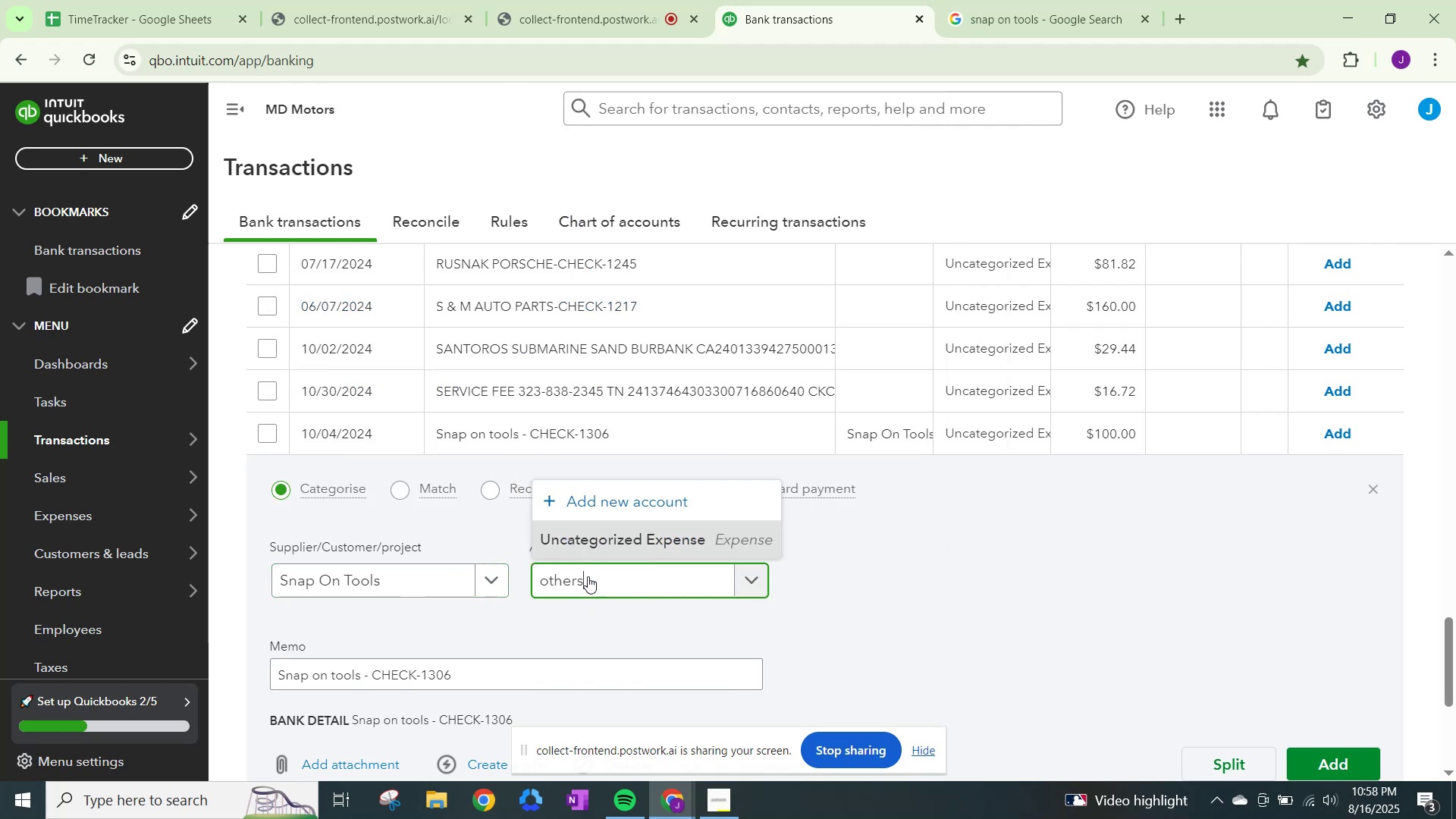 
left_click([595, 533])
 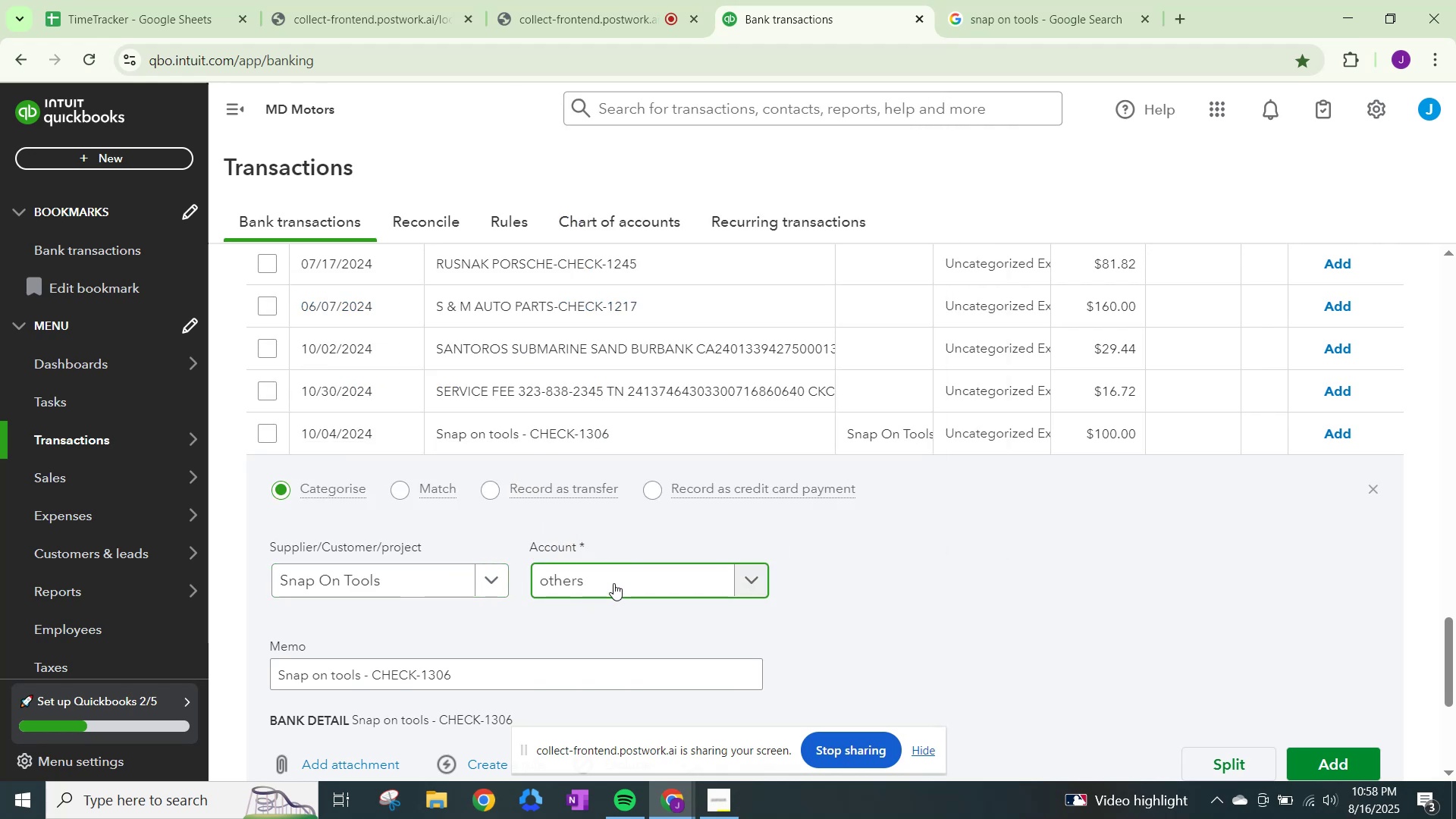 
left_click([613, 583])
 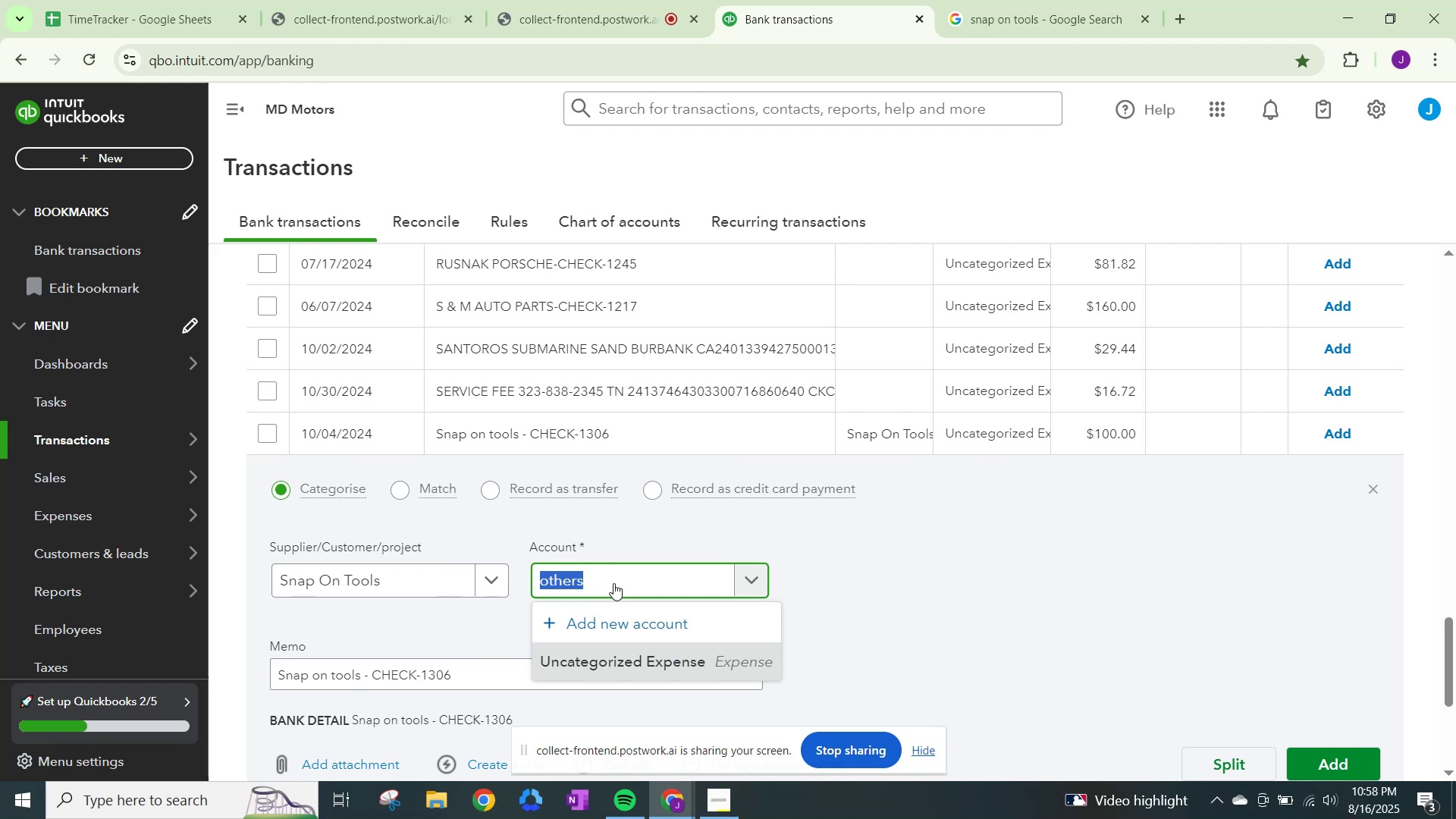 
key(Backspace)
type(other)
 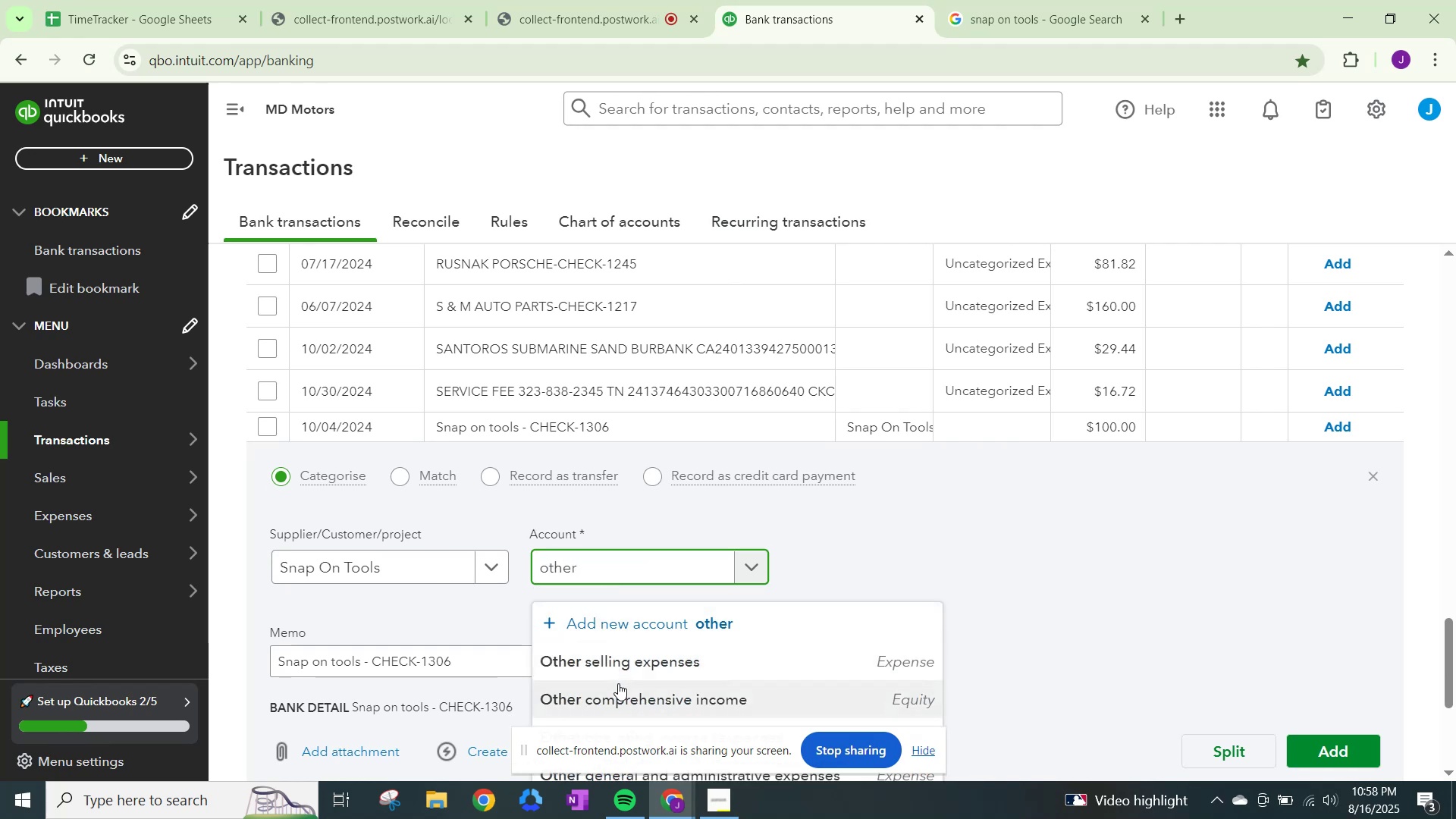 
scroll: coordinate [708, 743], scroll_direction: down, amount: 4.0
 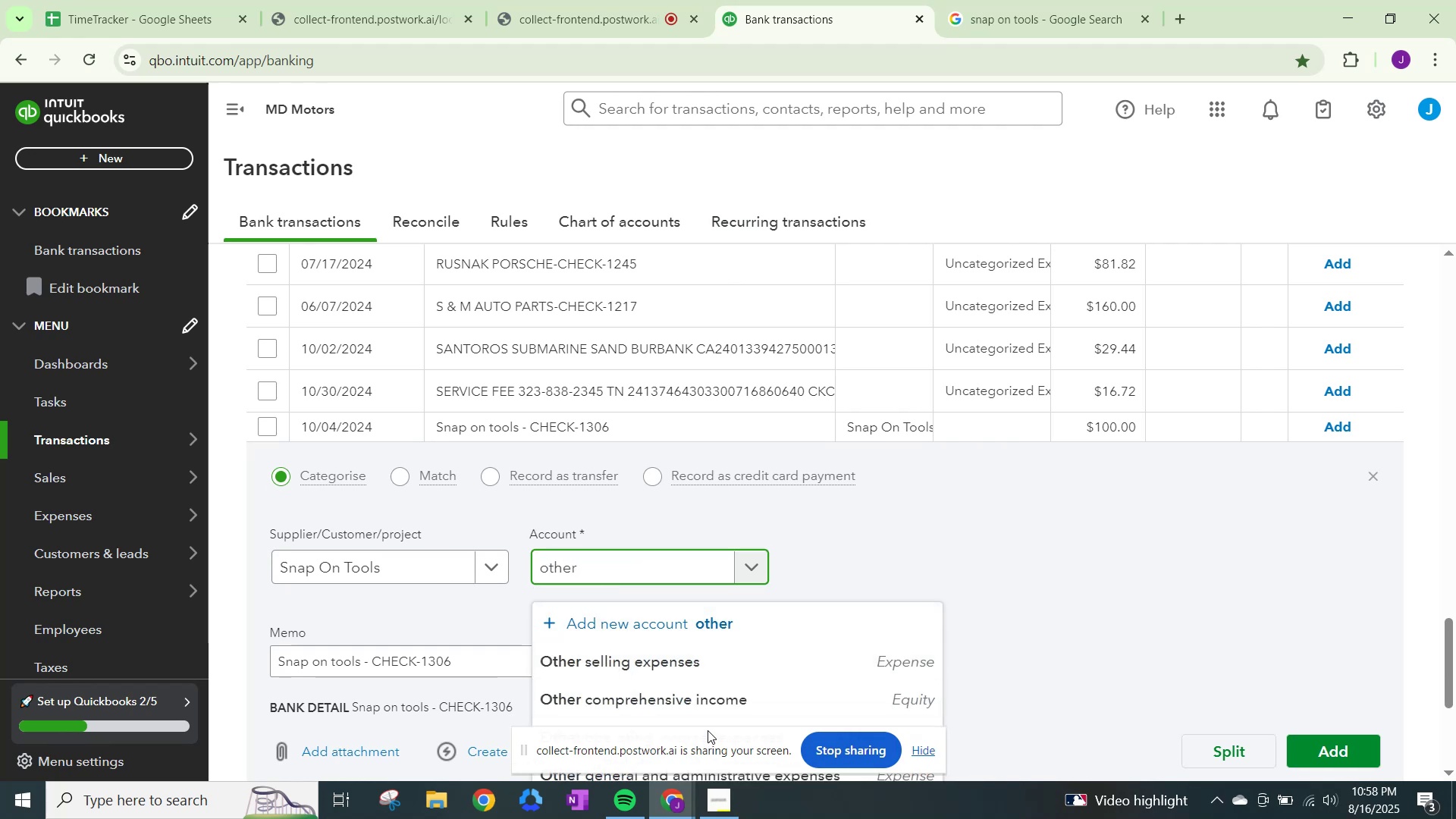 
type( gene)
 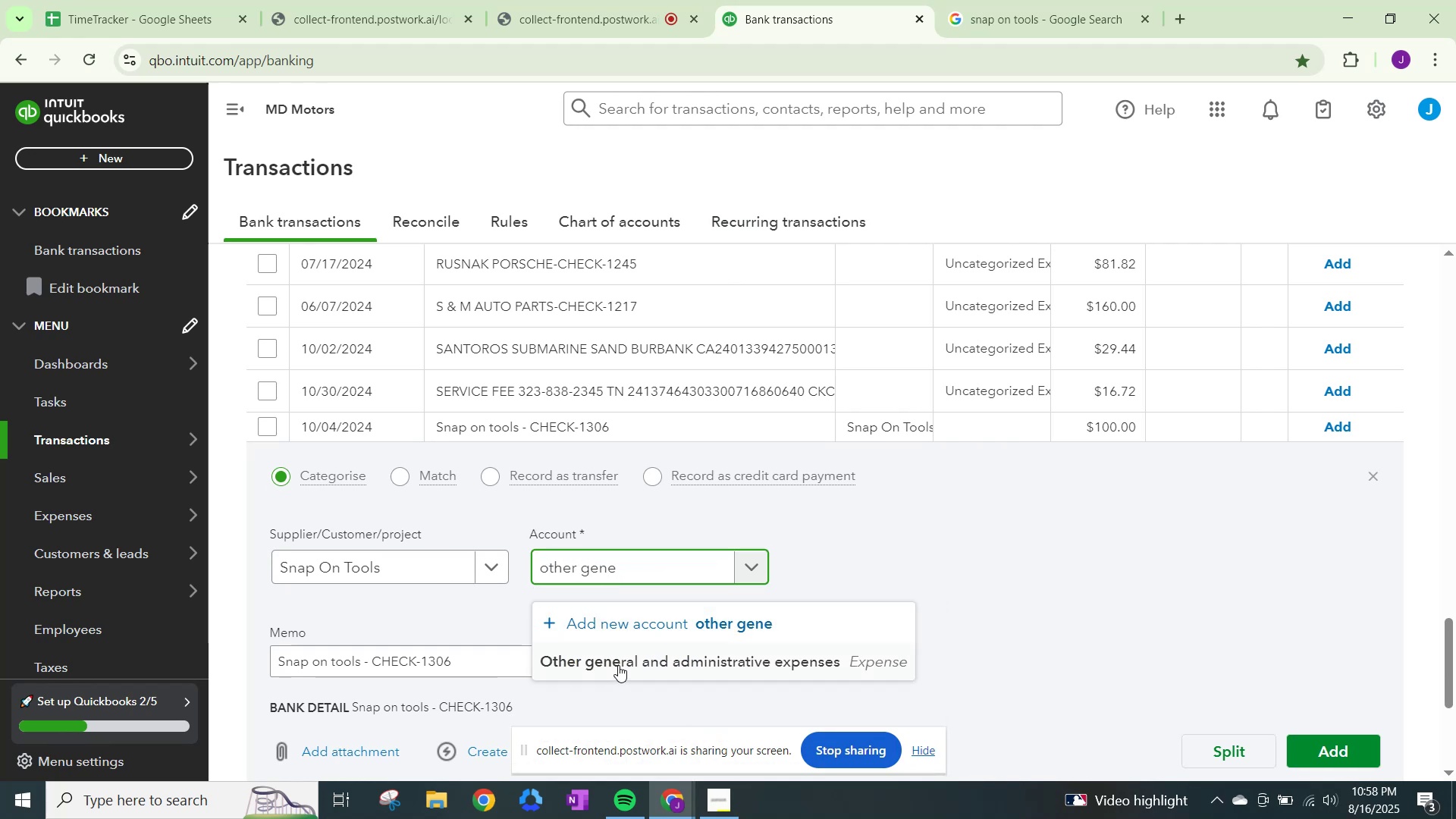 
left_click([628, 661])
 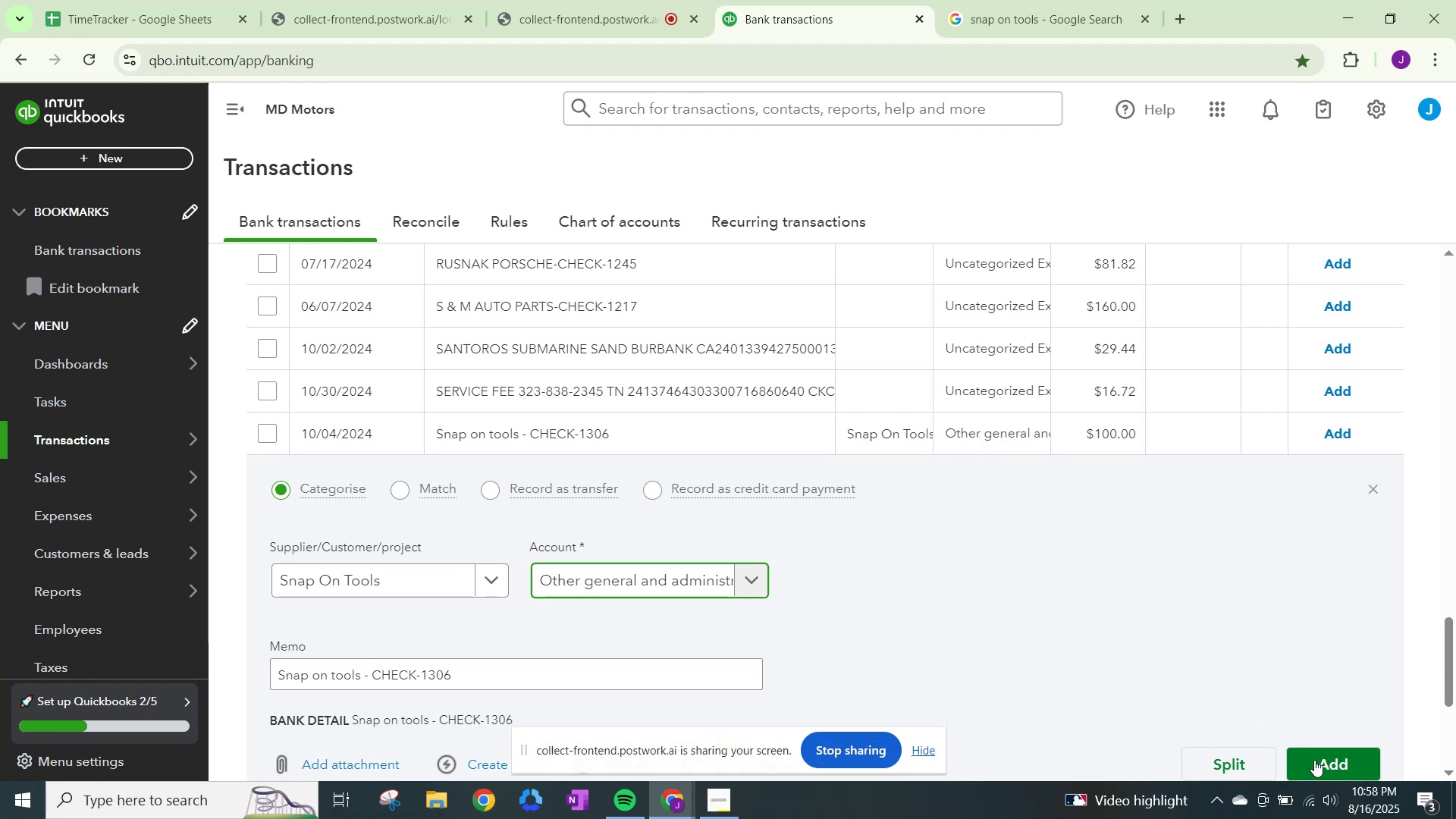 
left_click([1316, 762])
 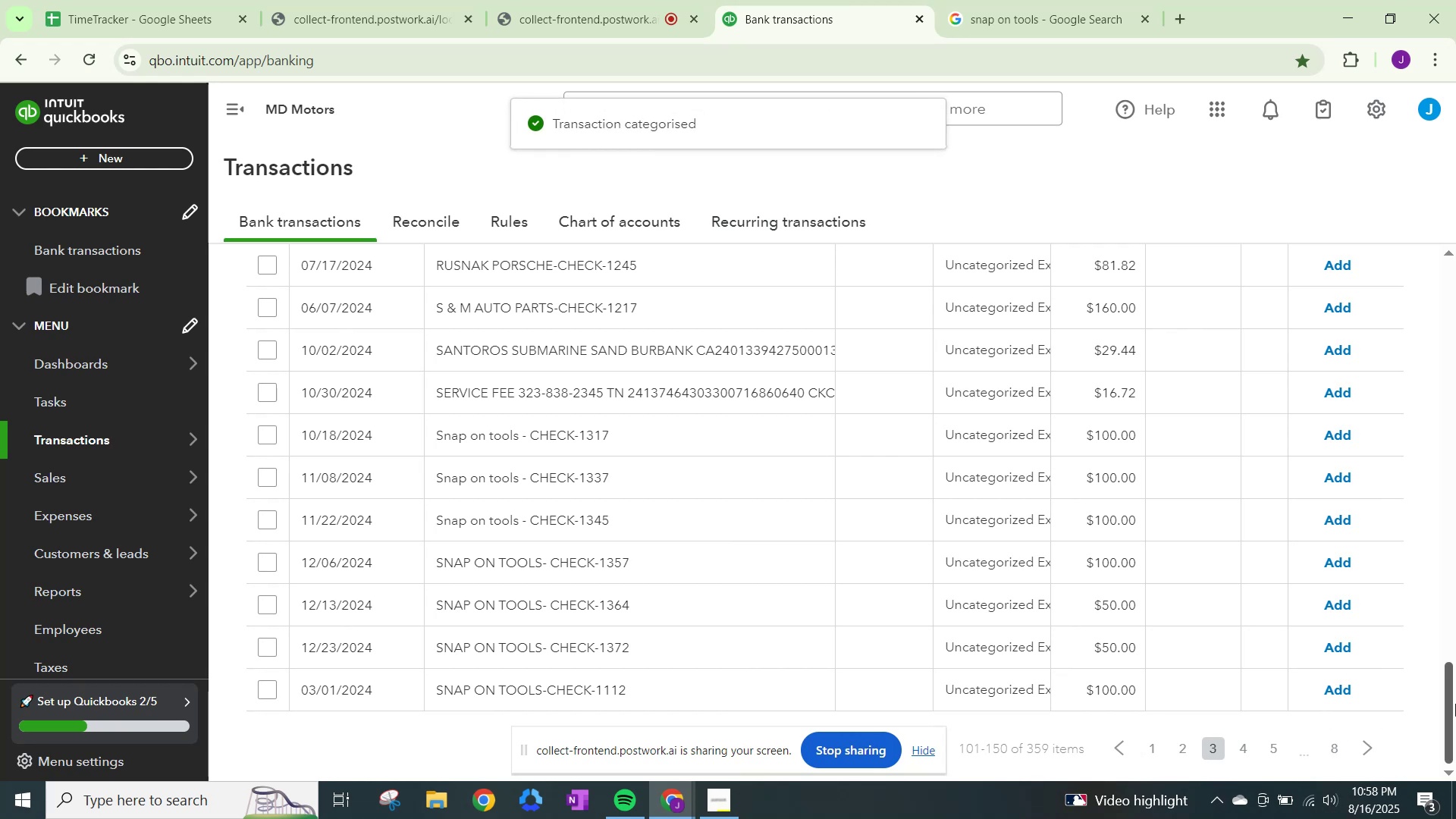 
wait(8.3)
 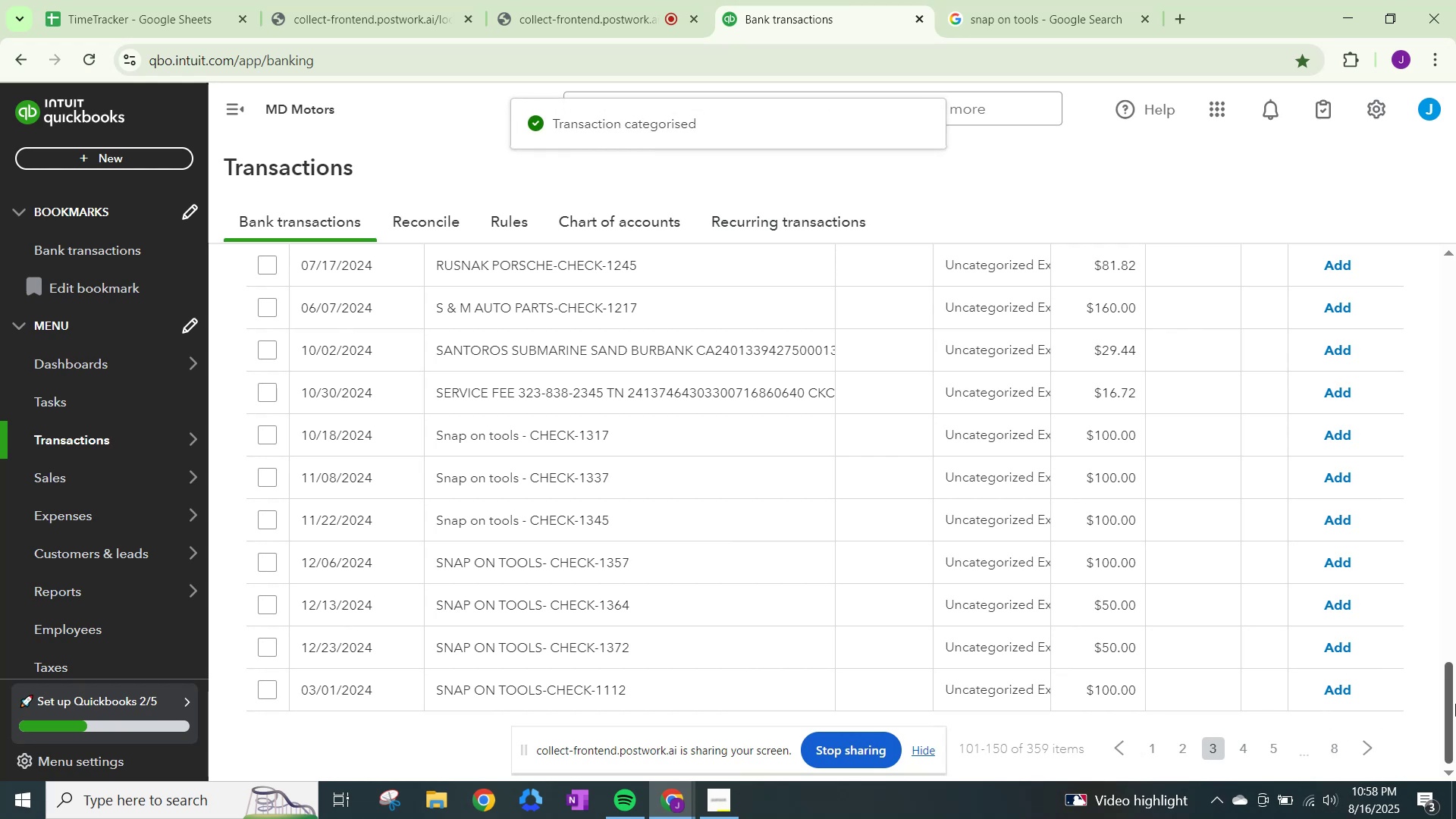 
left_click([475, 567])
 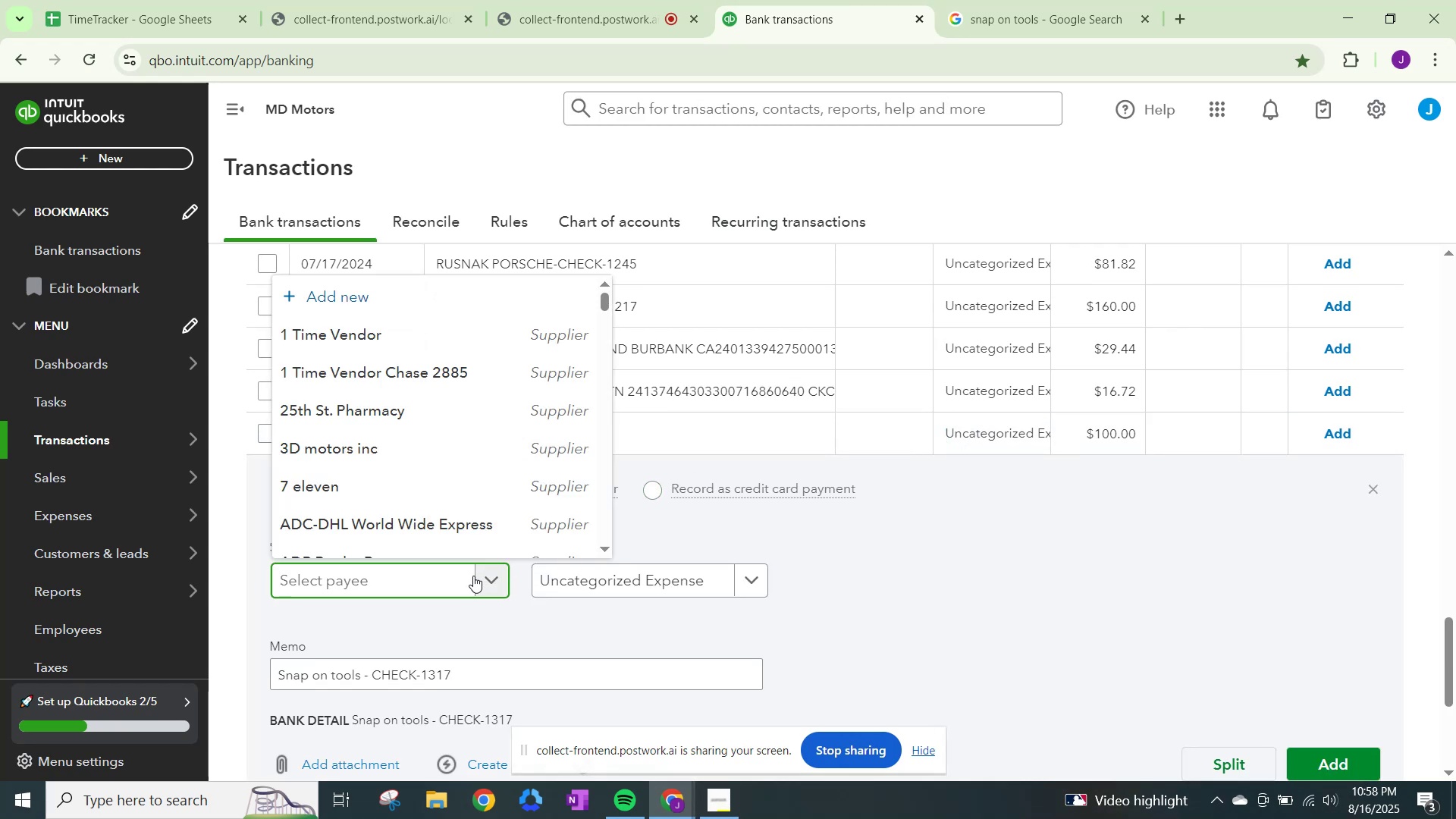 
type(snap)
 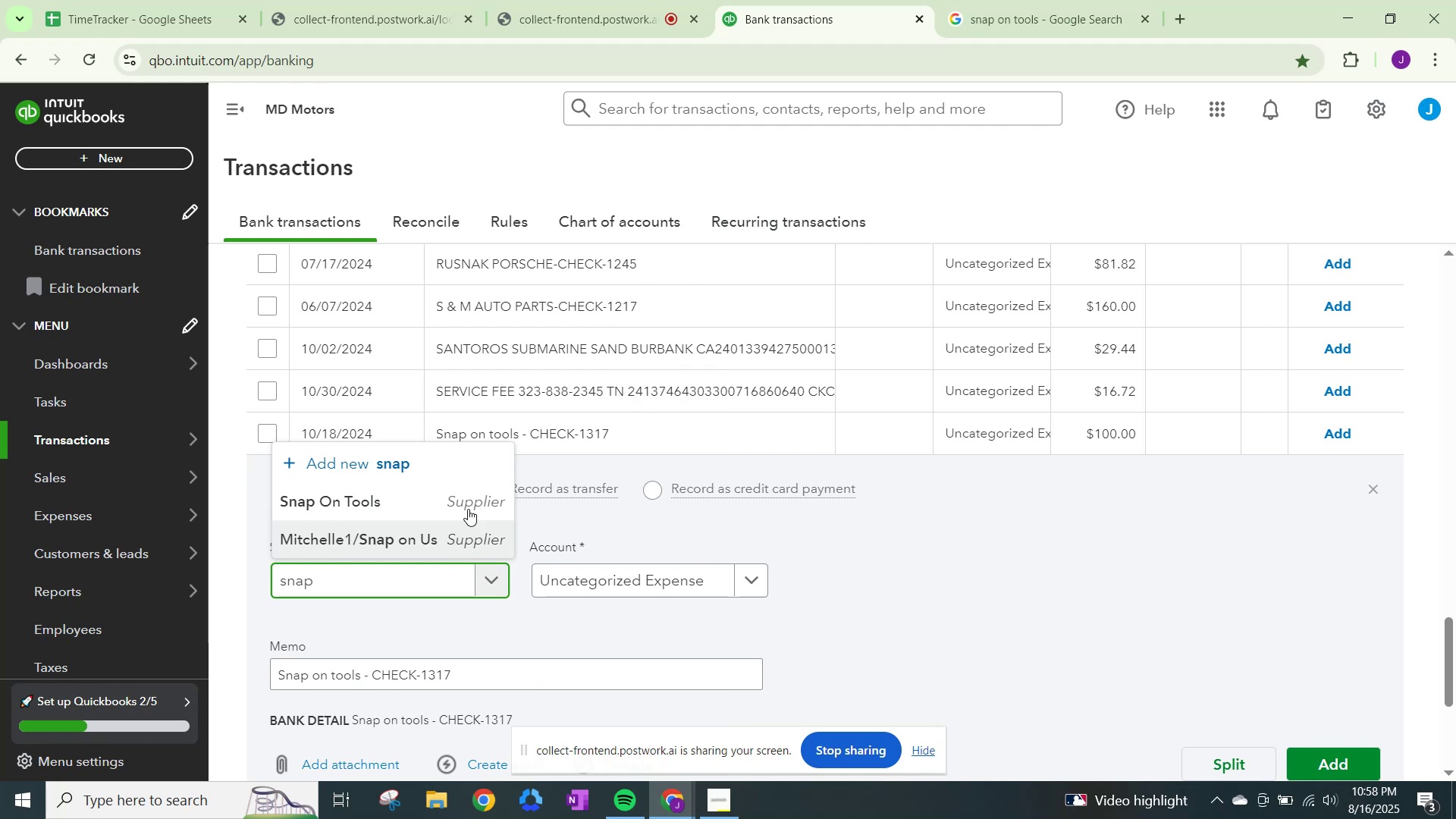 
left_click([402, 490])
 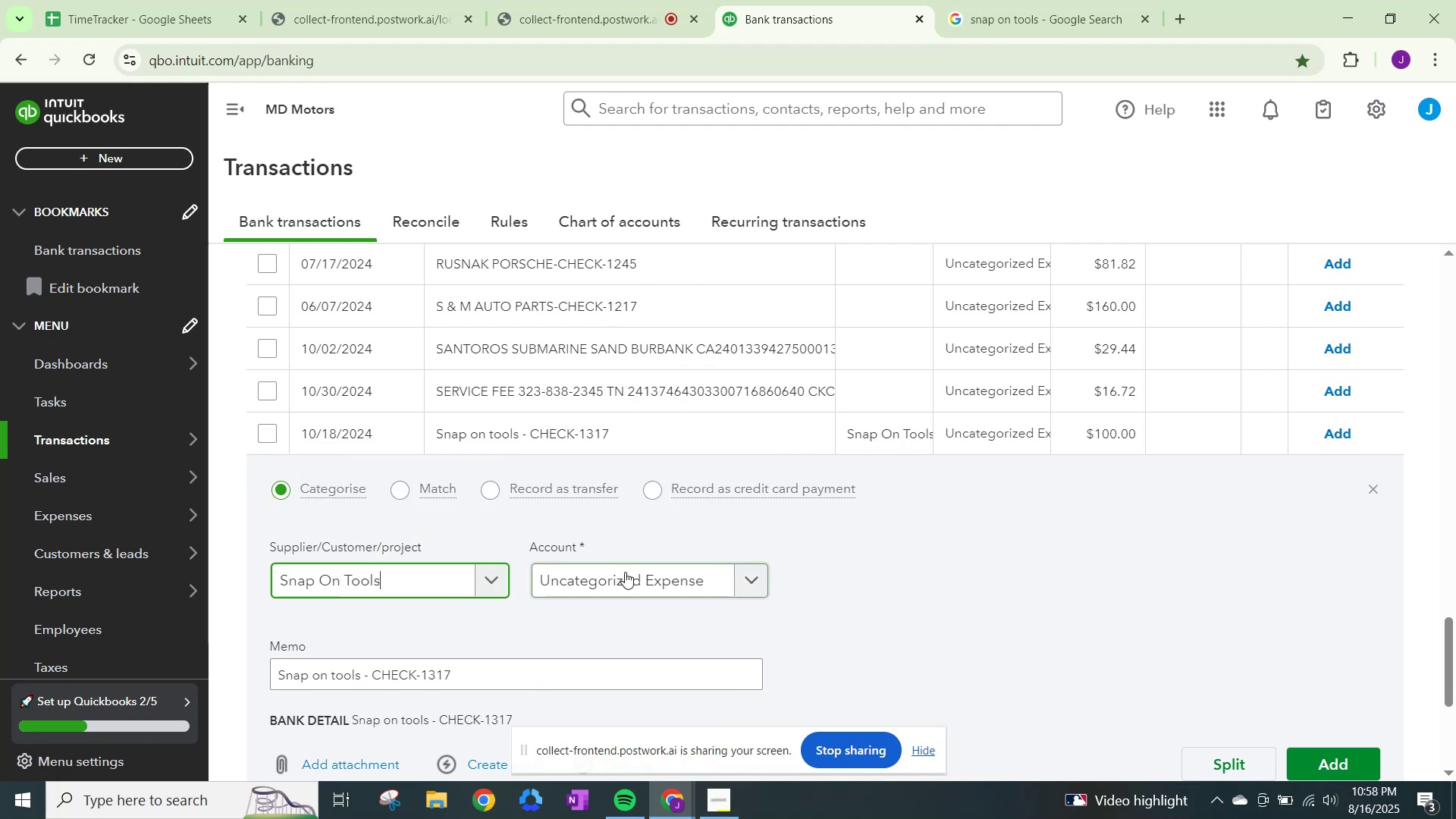 
left_click([625, 572])
 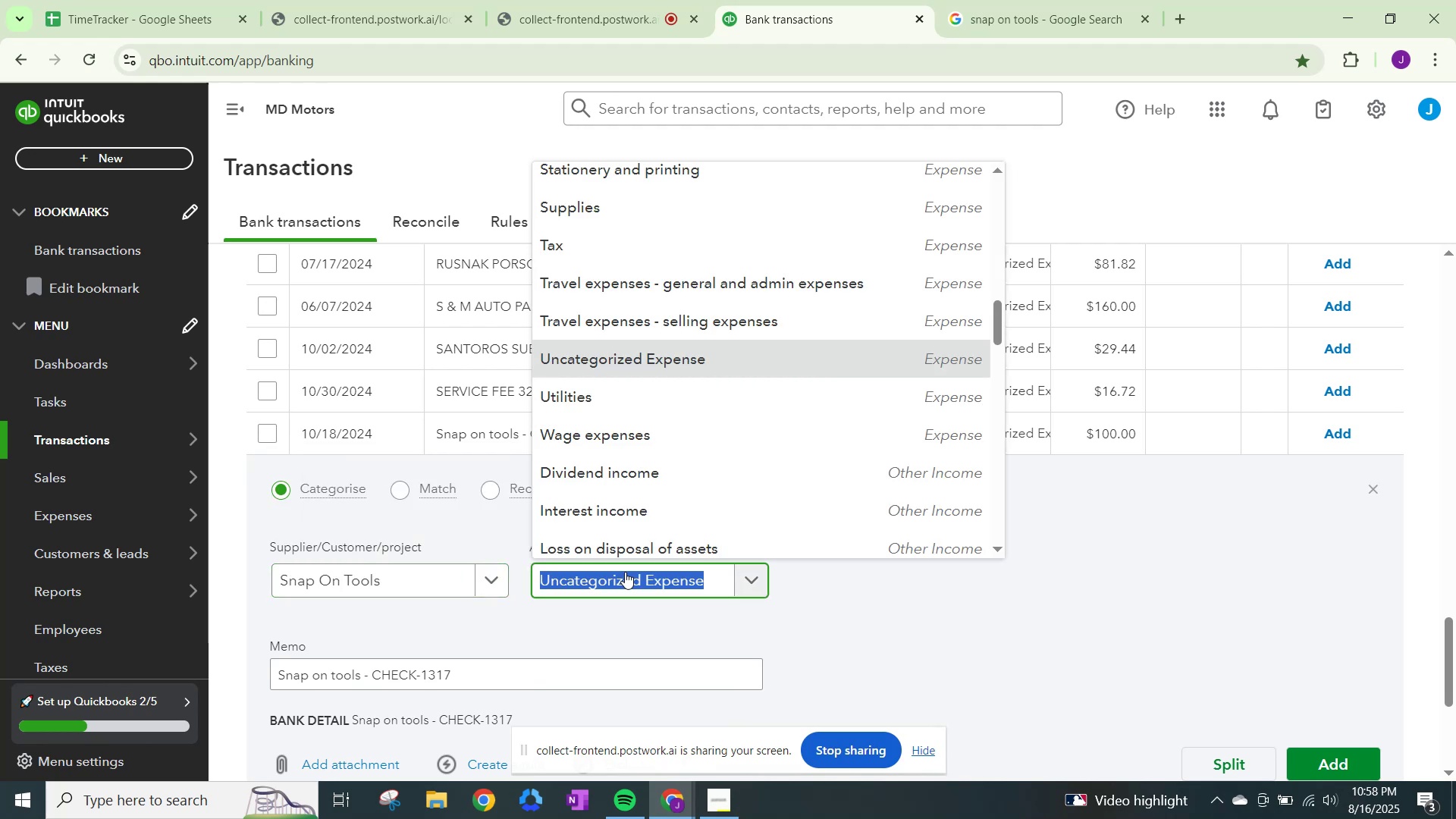 
type(others)
key(Backspace)
 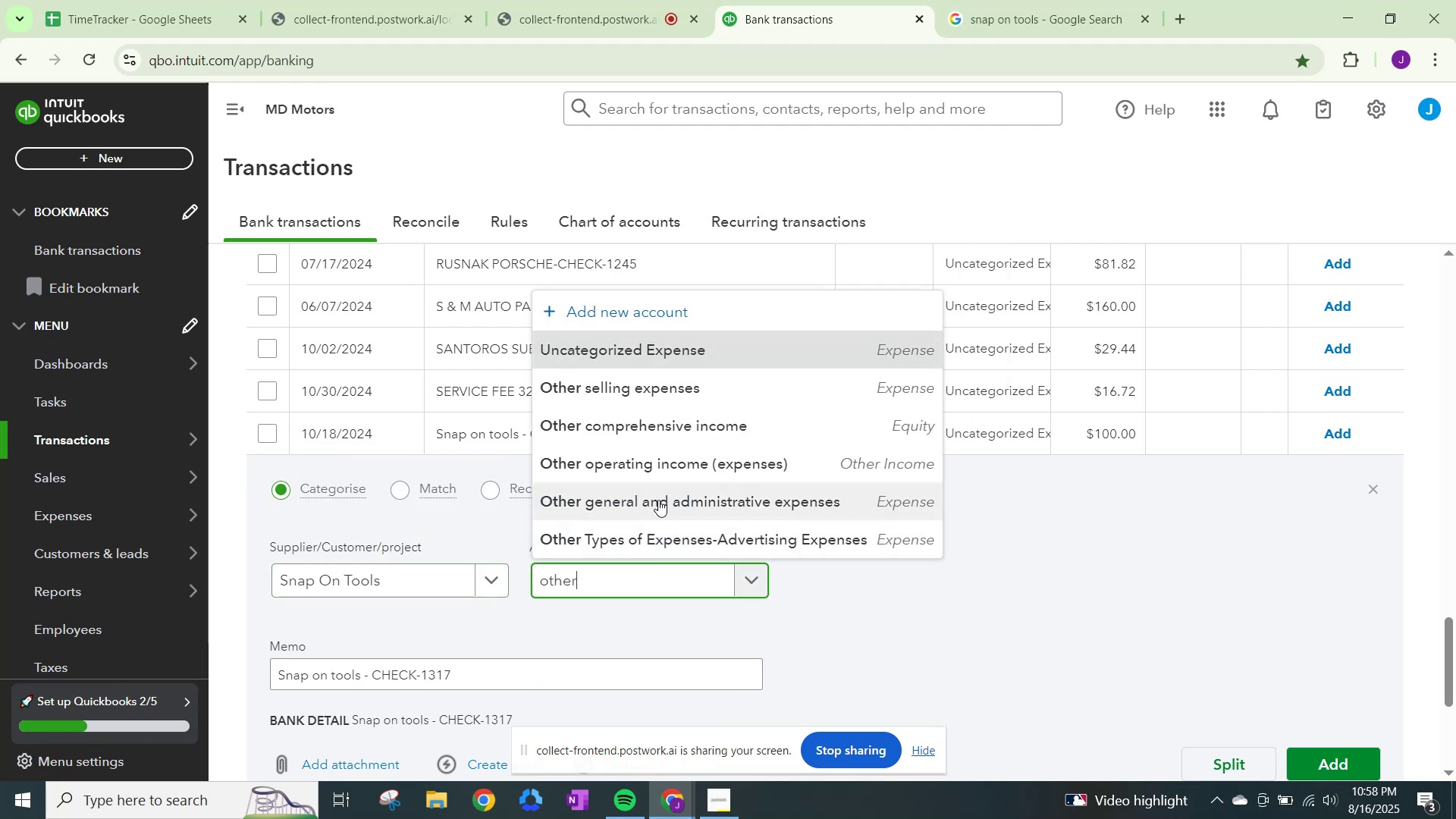 
left_click([660, 496])
 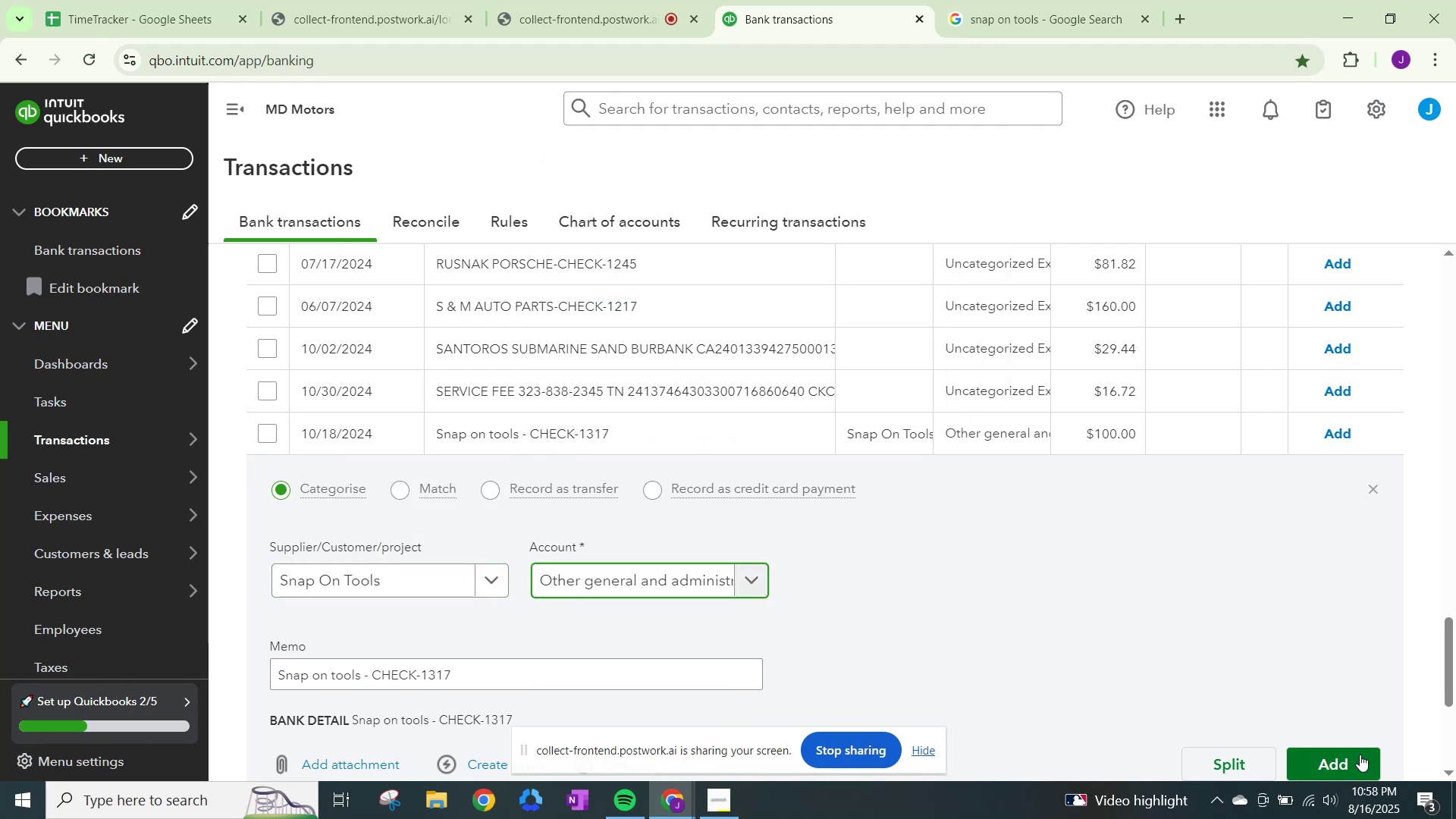 
left_click([1358, 755])
 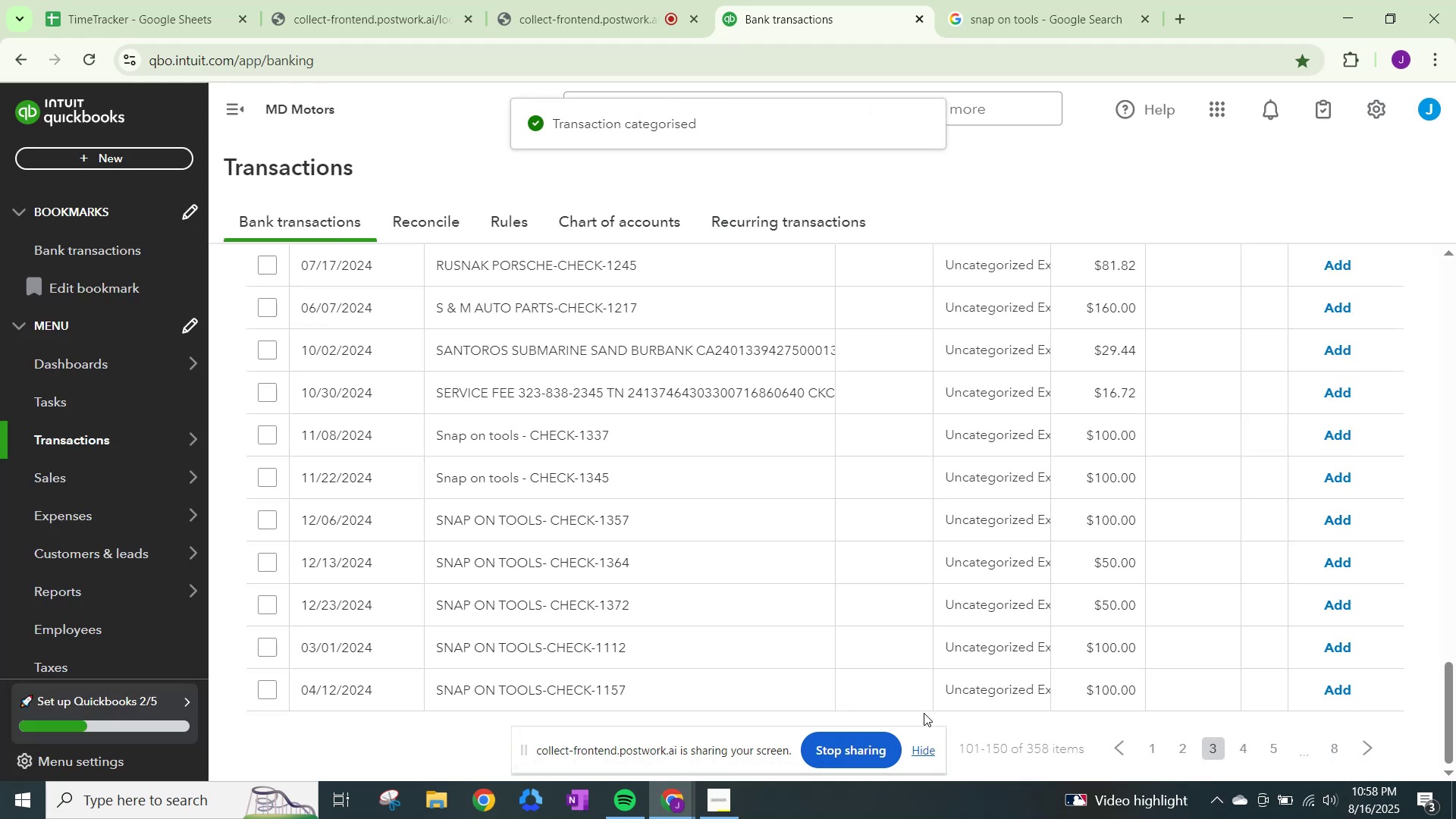 
left_click([988, 438])
 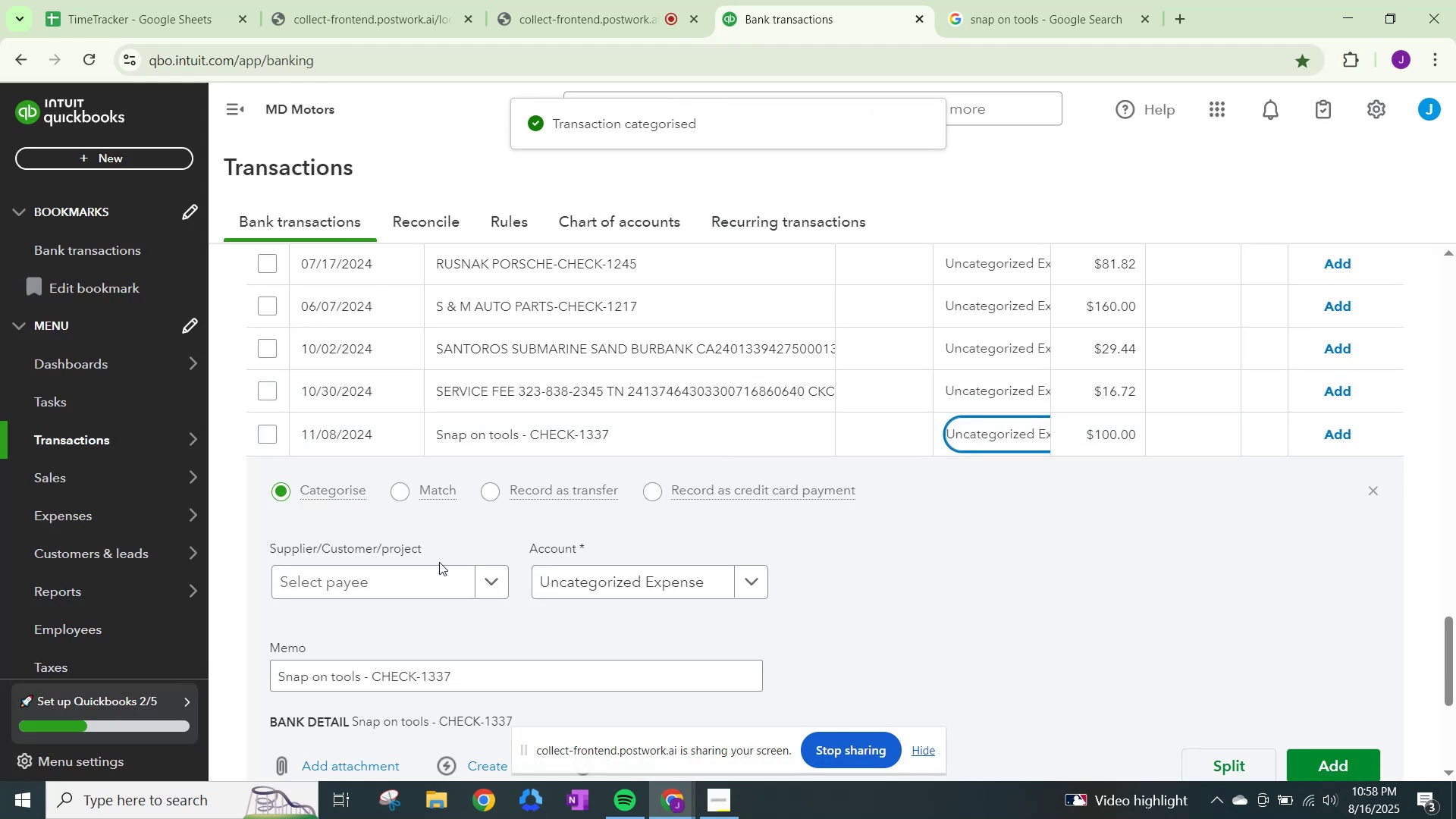 
left_click([427, 566])
 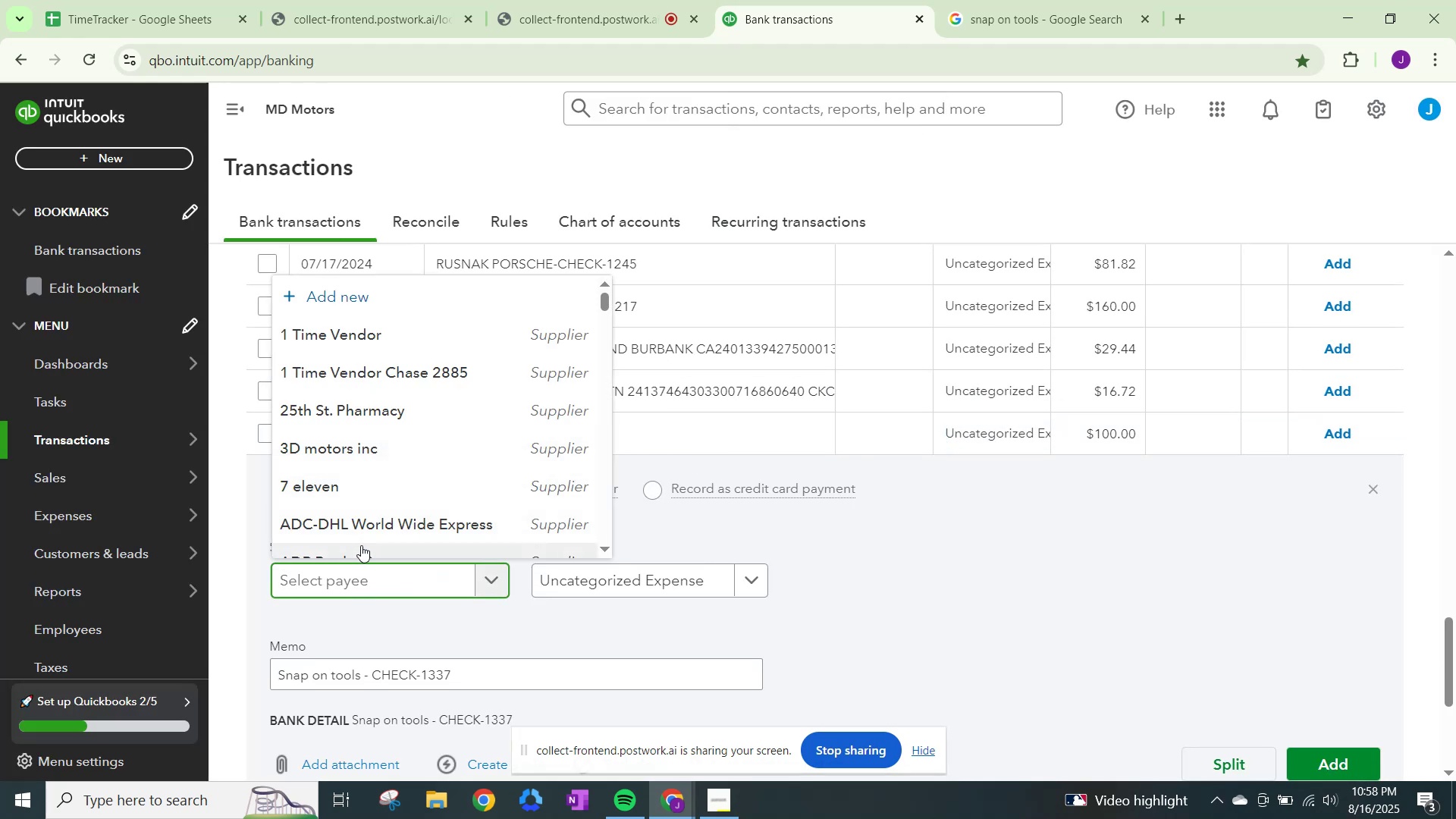 
type(sna)
 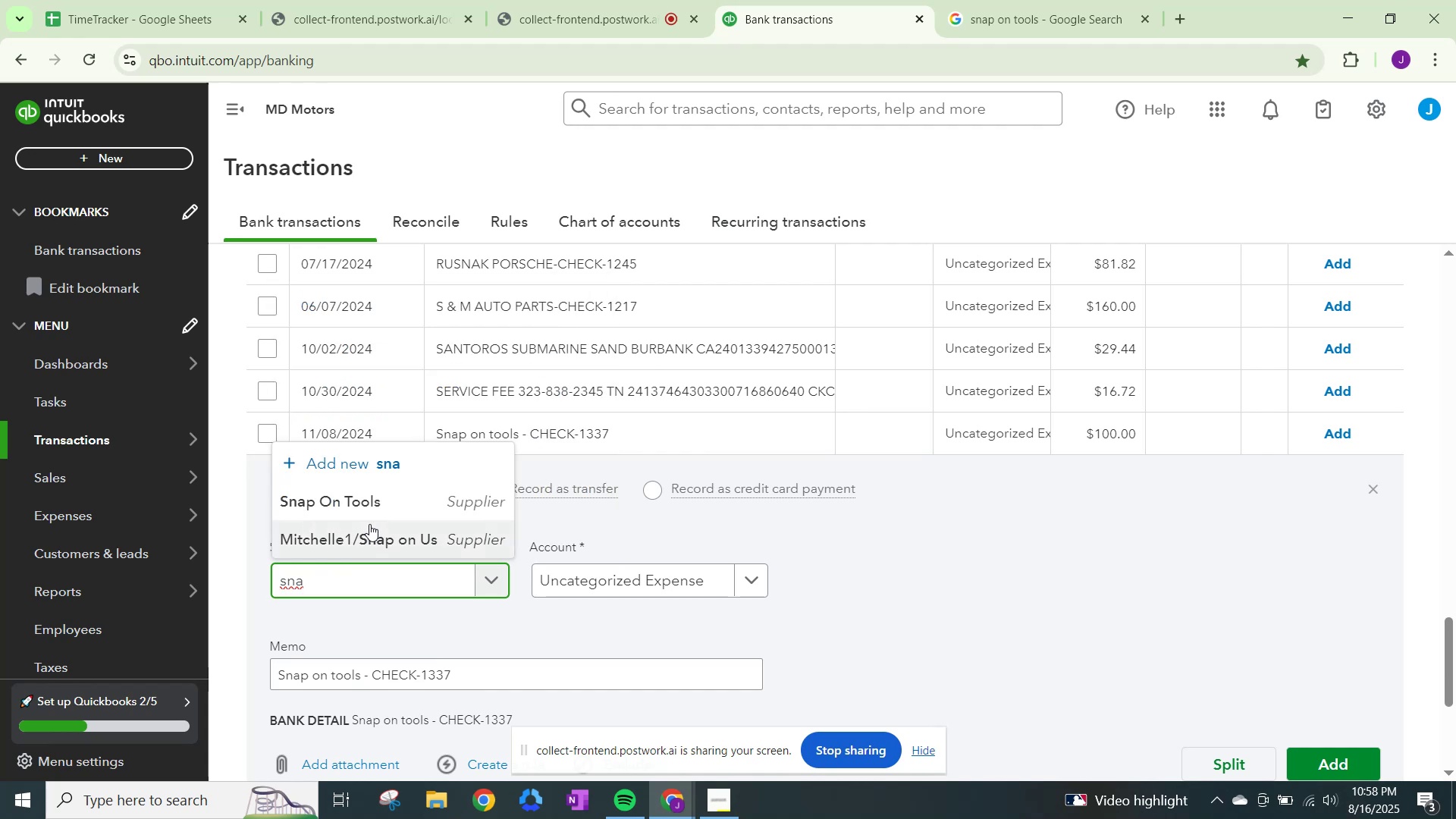 
left_click([383, 498])
 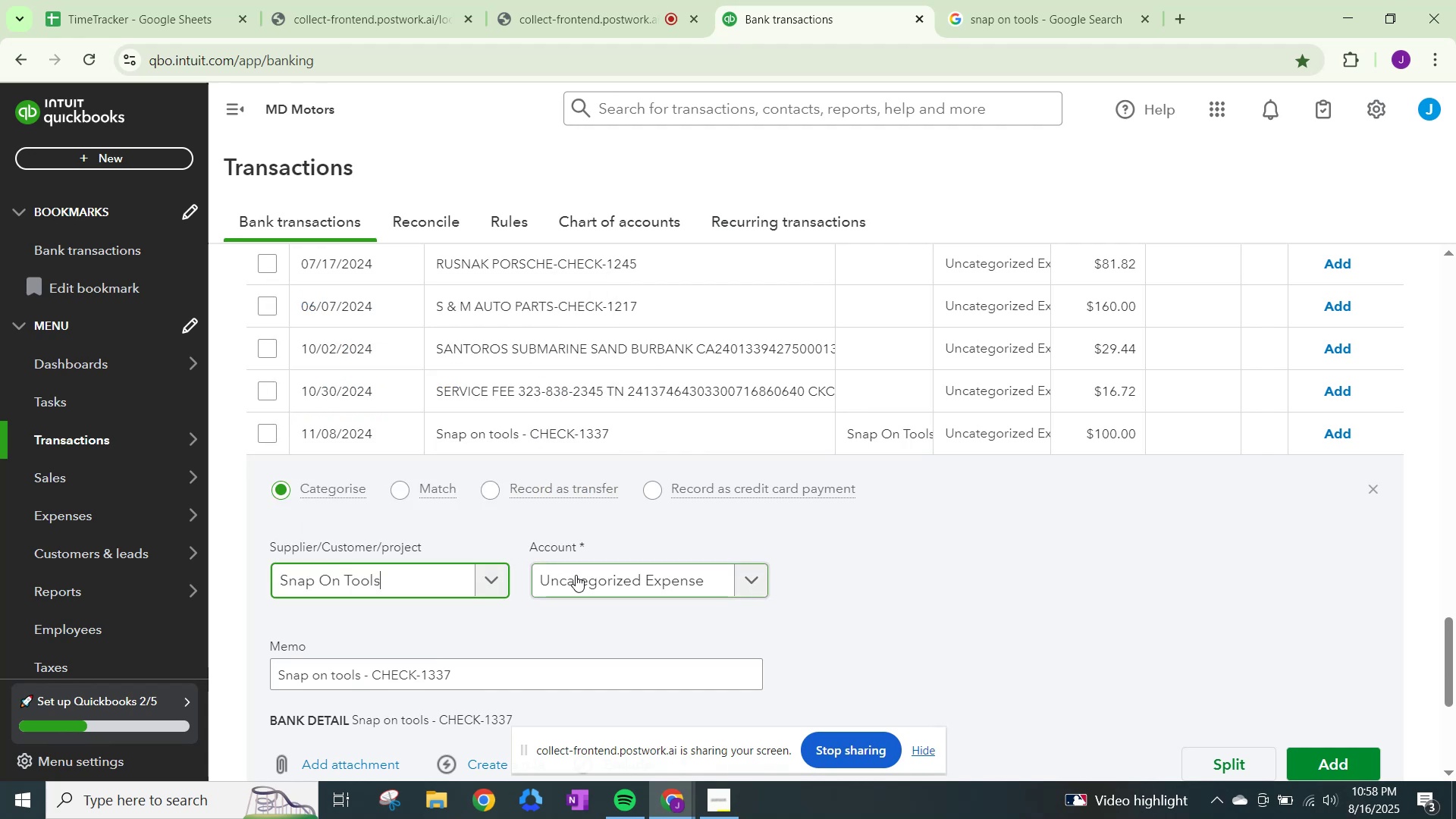 
left_click([576, 575])
 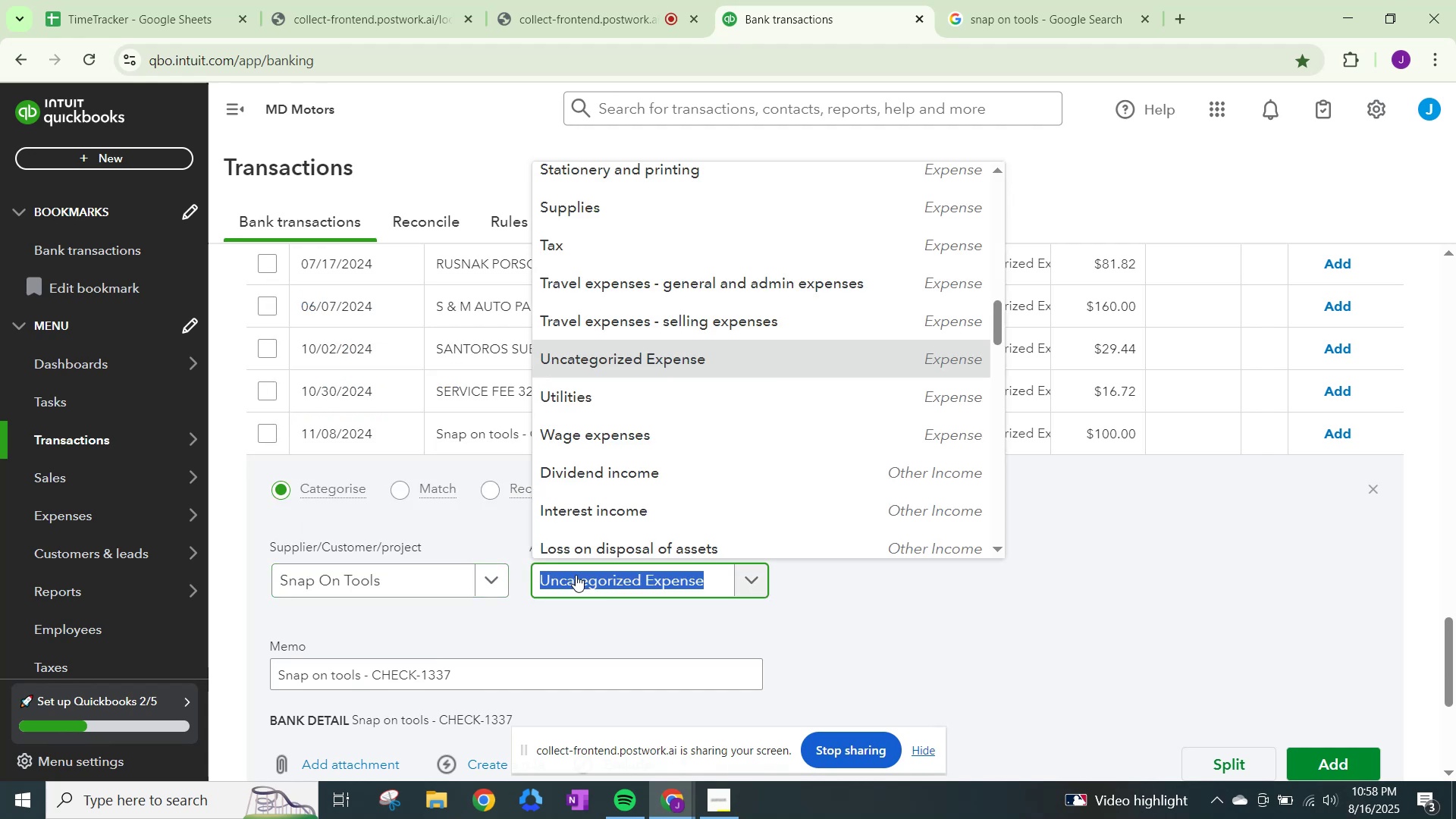 
type(others)
key(Backspace)
 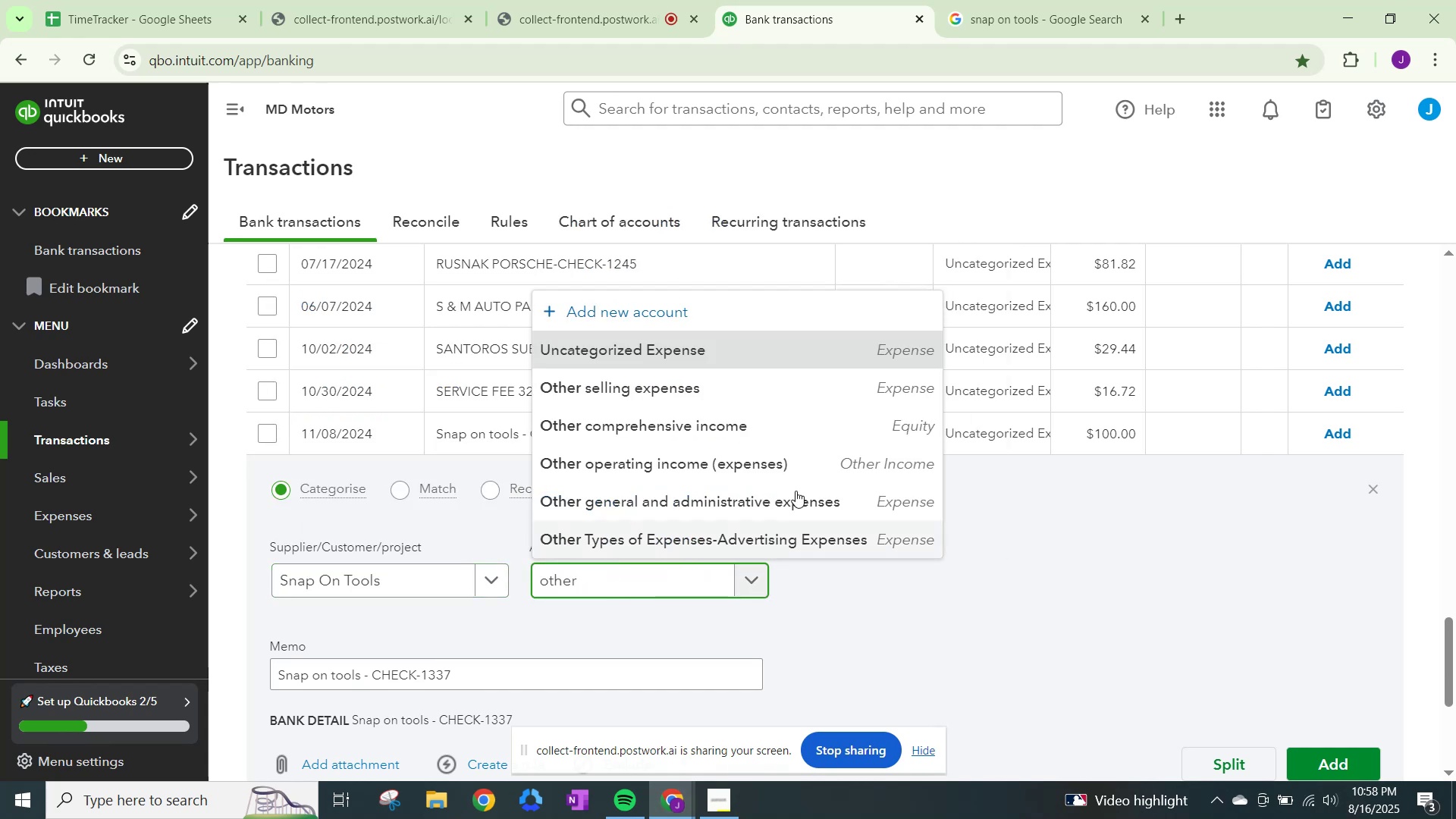 
left_click([736, 500])
 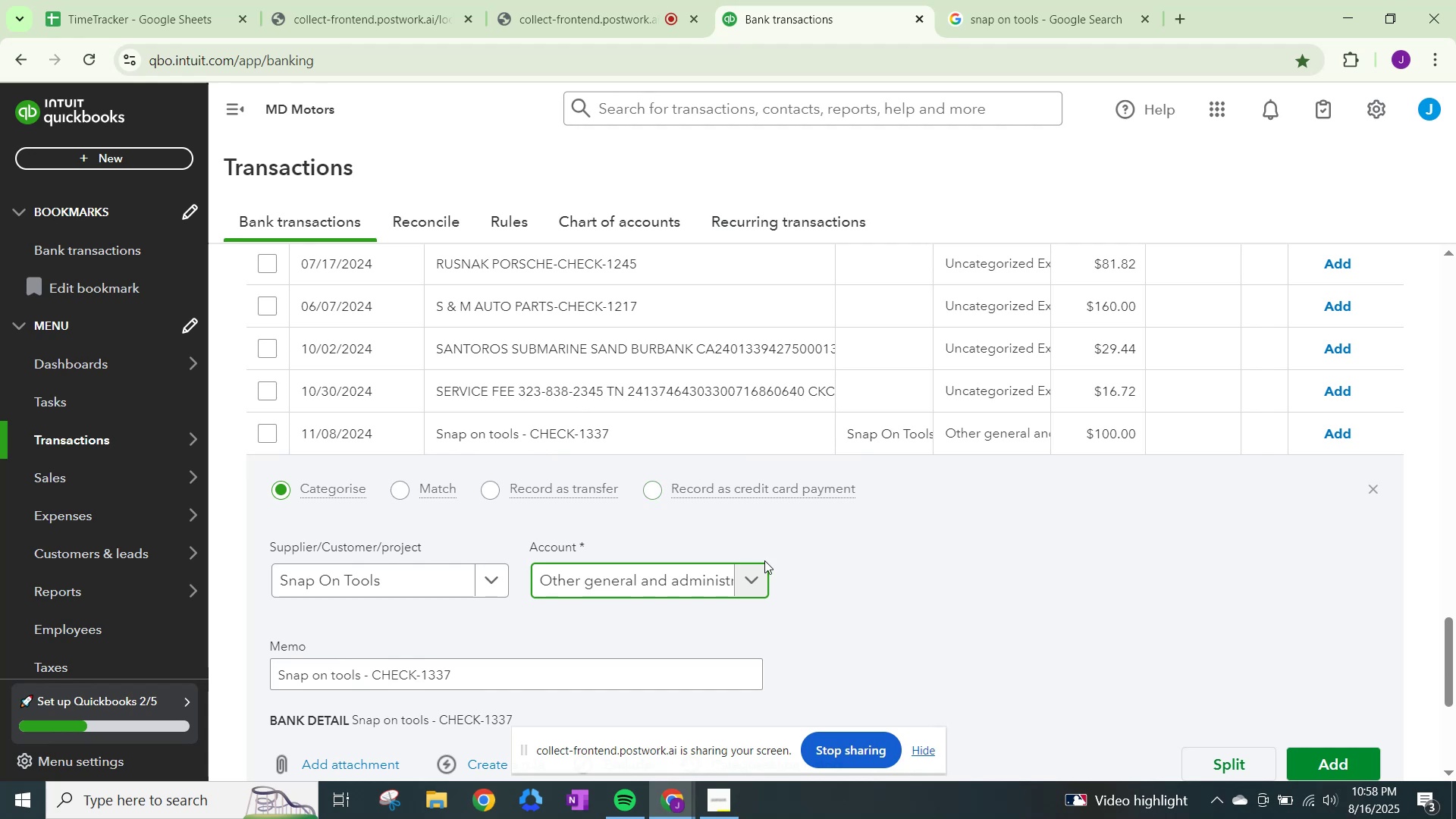 
scroll: coordinate [858, 651], scroll_direction: down, amount: 2.0
 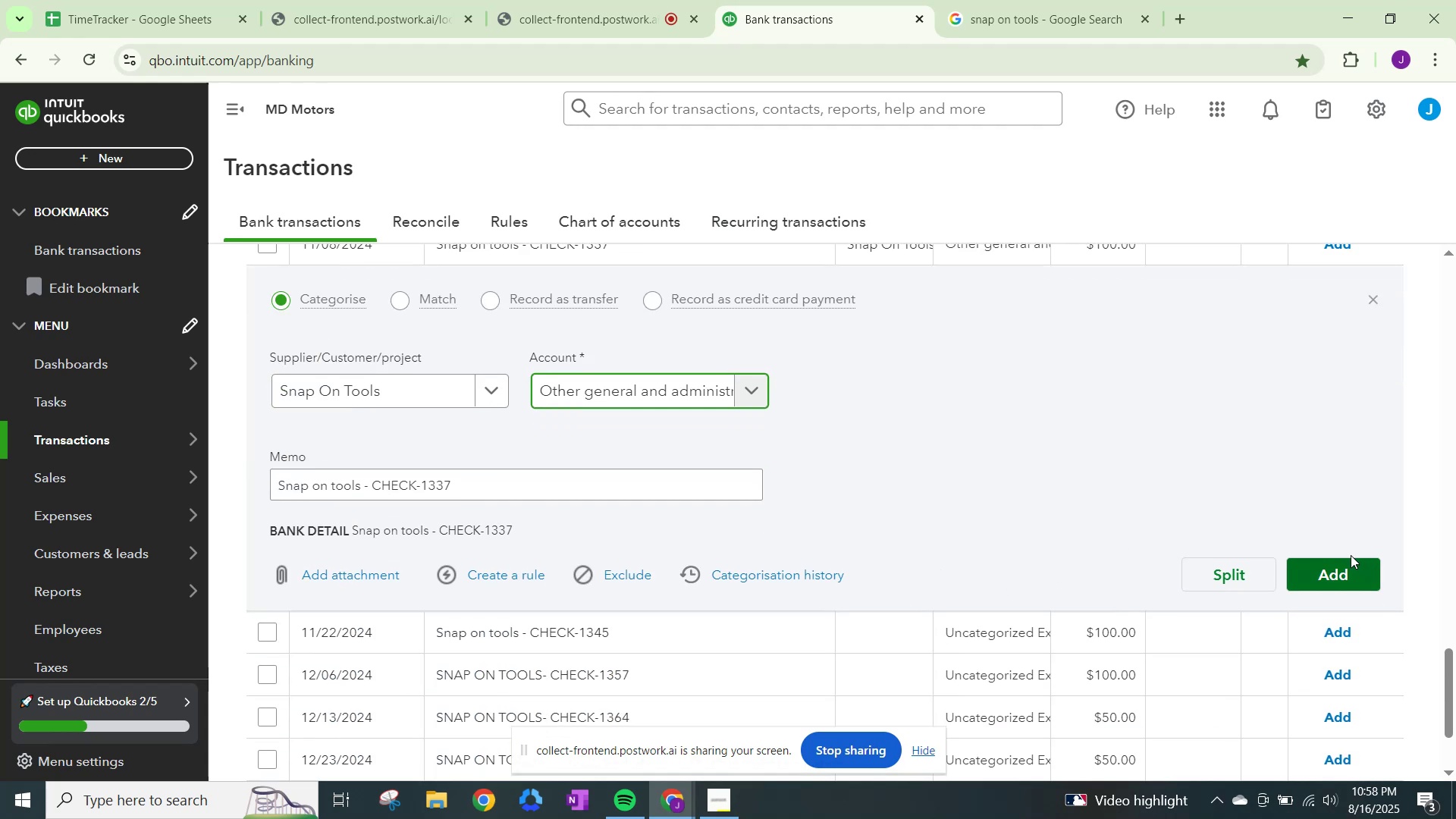 
left_click([1348, 554])
 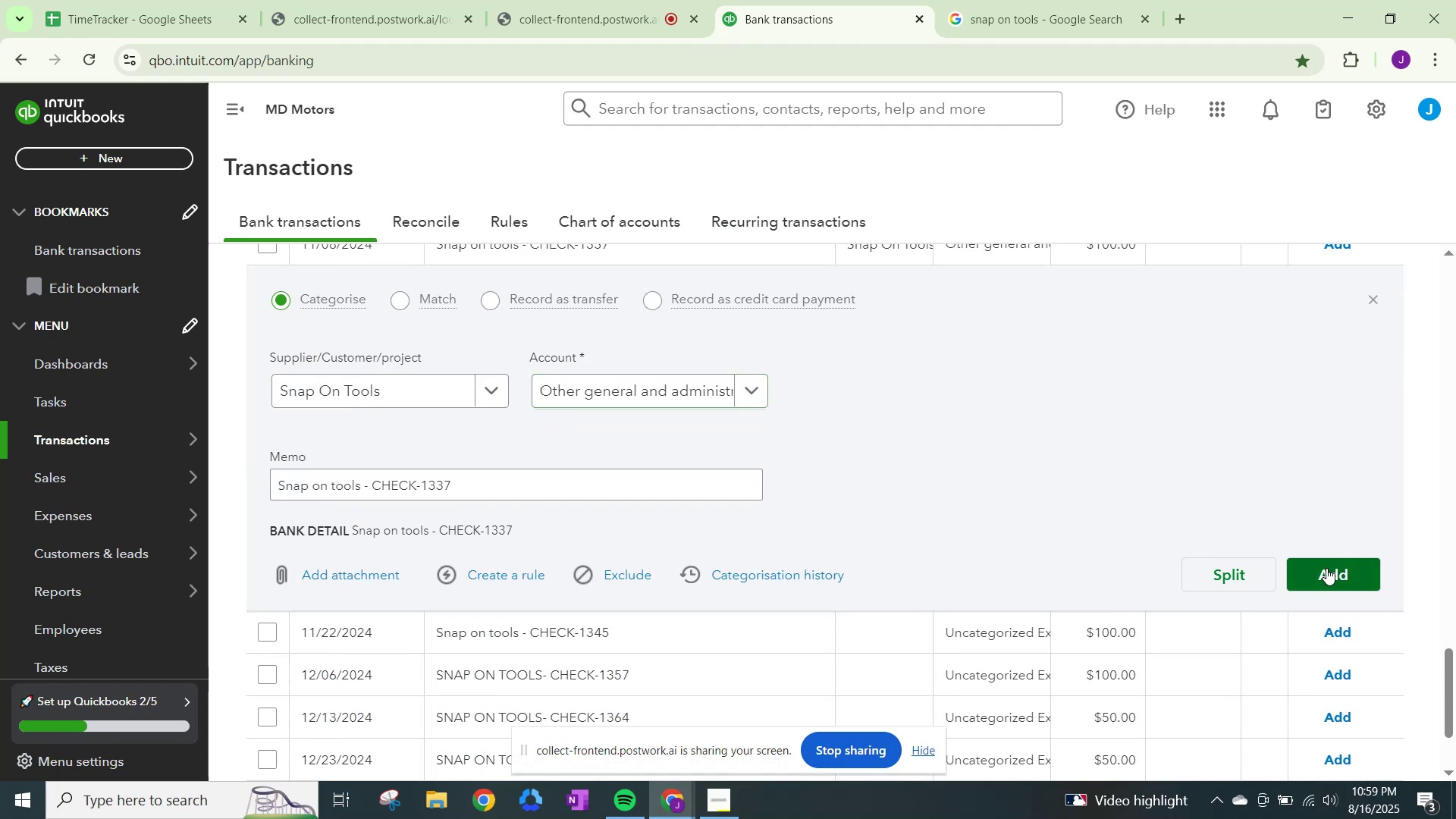 
left_click([1326, 568])
 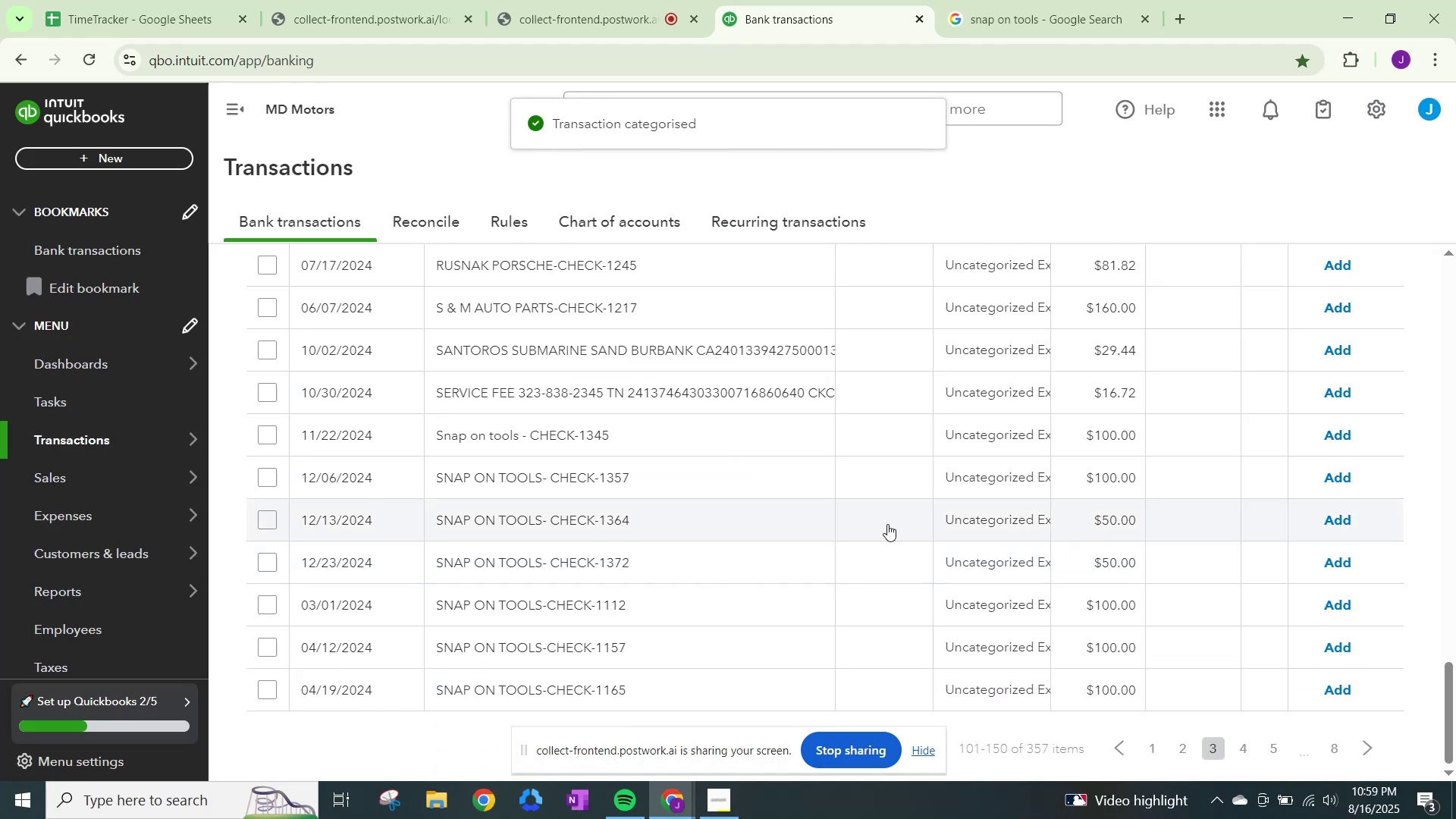 
left_click([956, 431])
 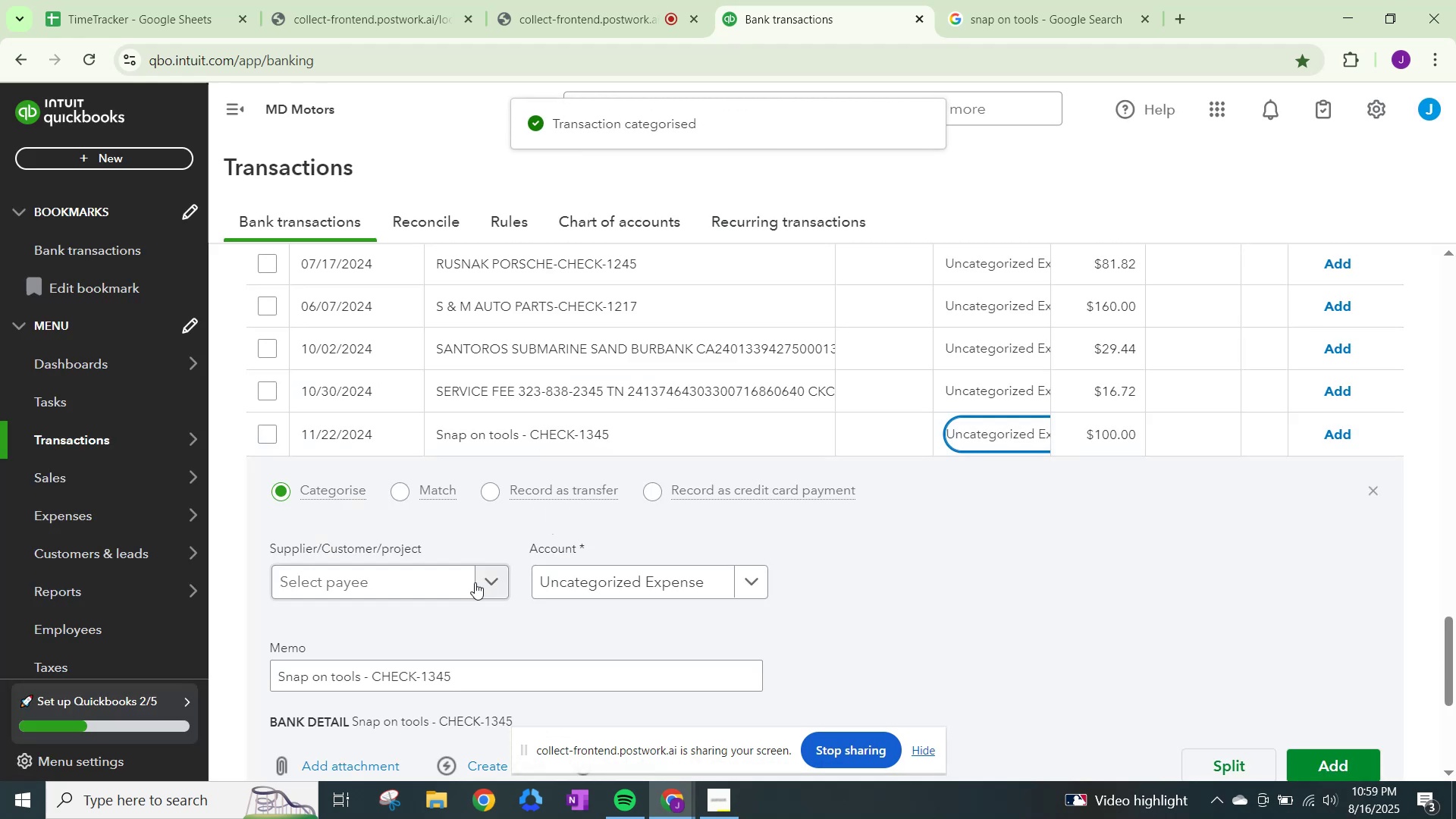 
left_click([445, 576])
 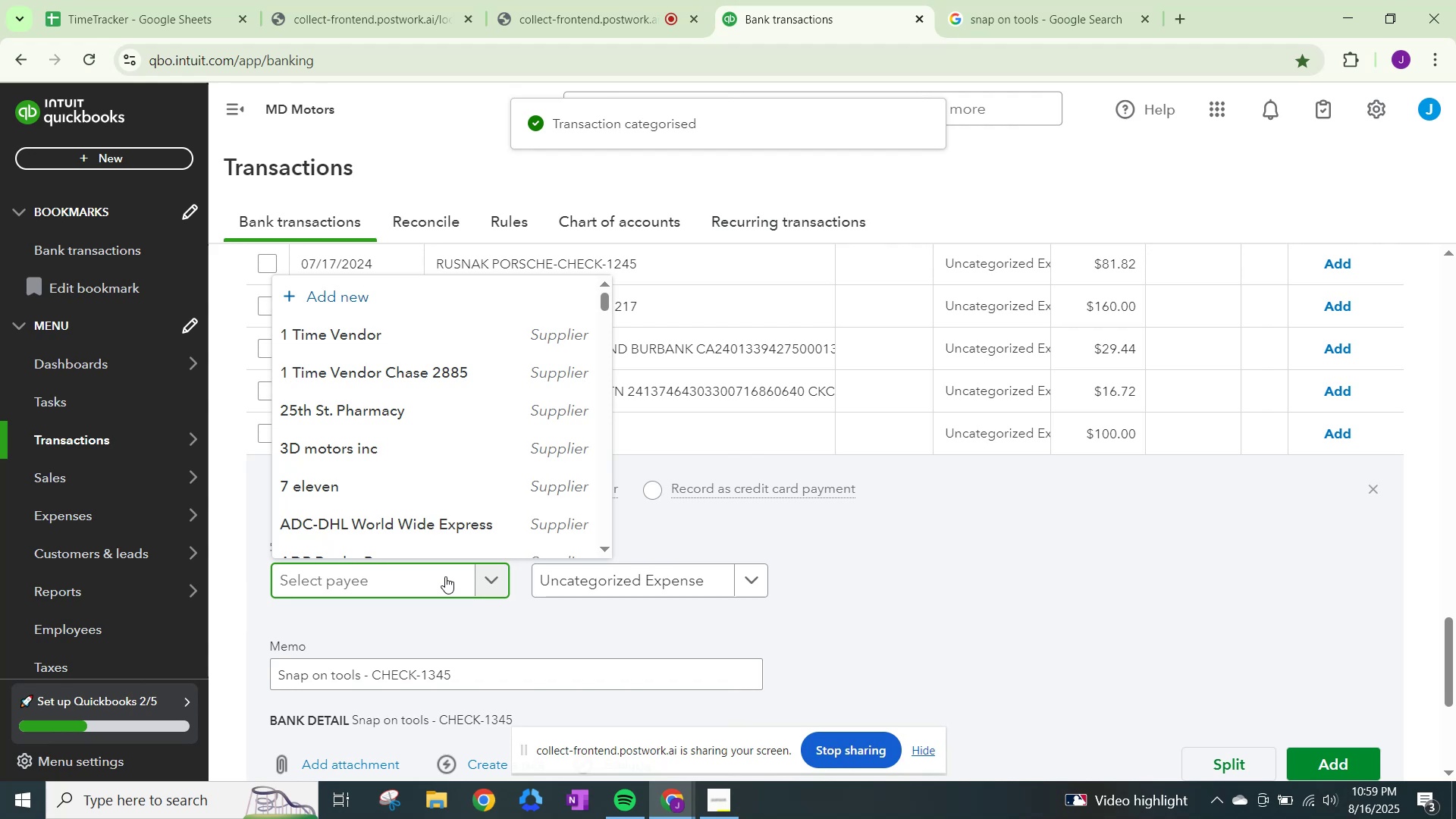 
type(snap)
 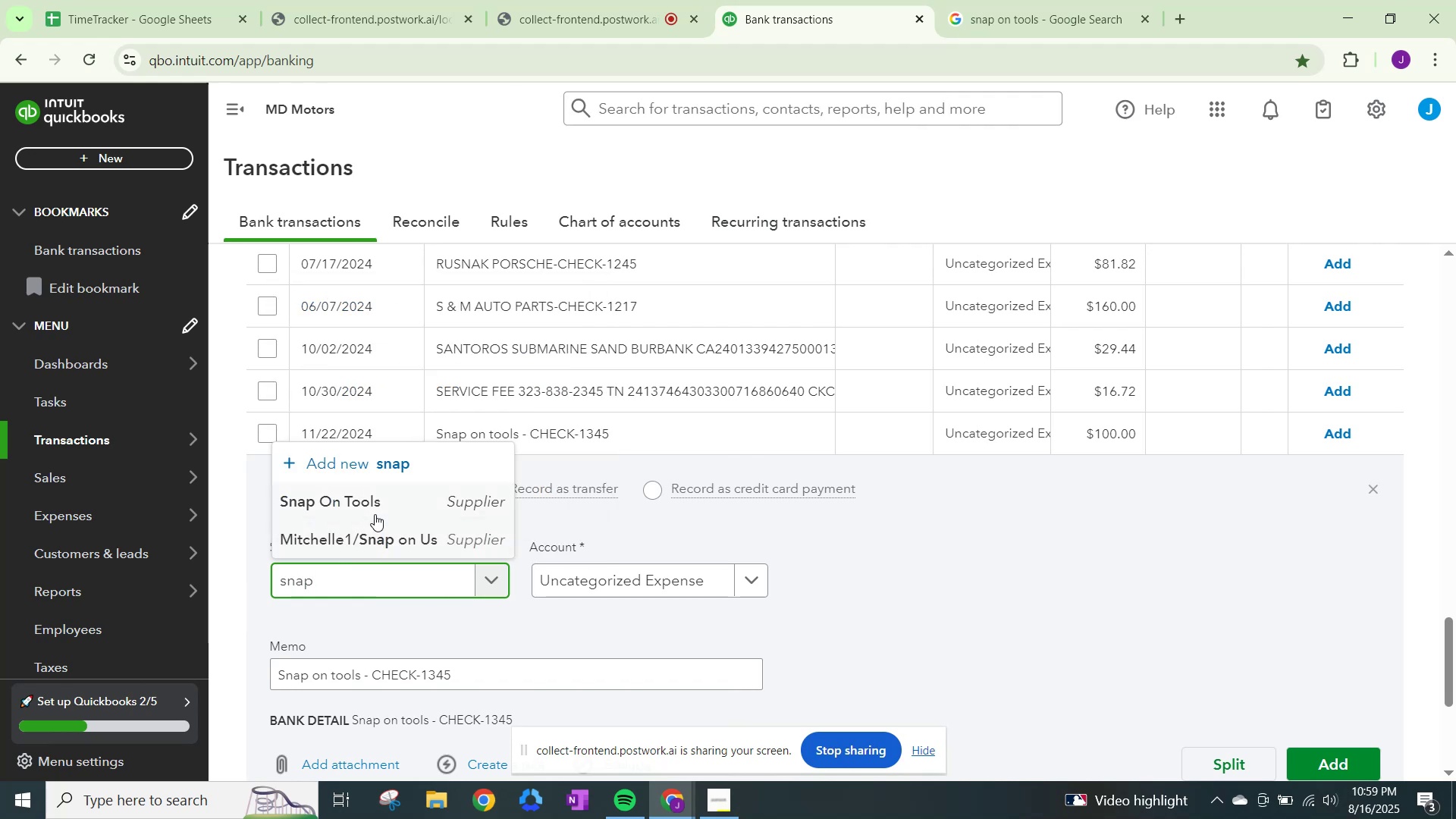 
left_click([374, 496])
 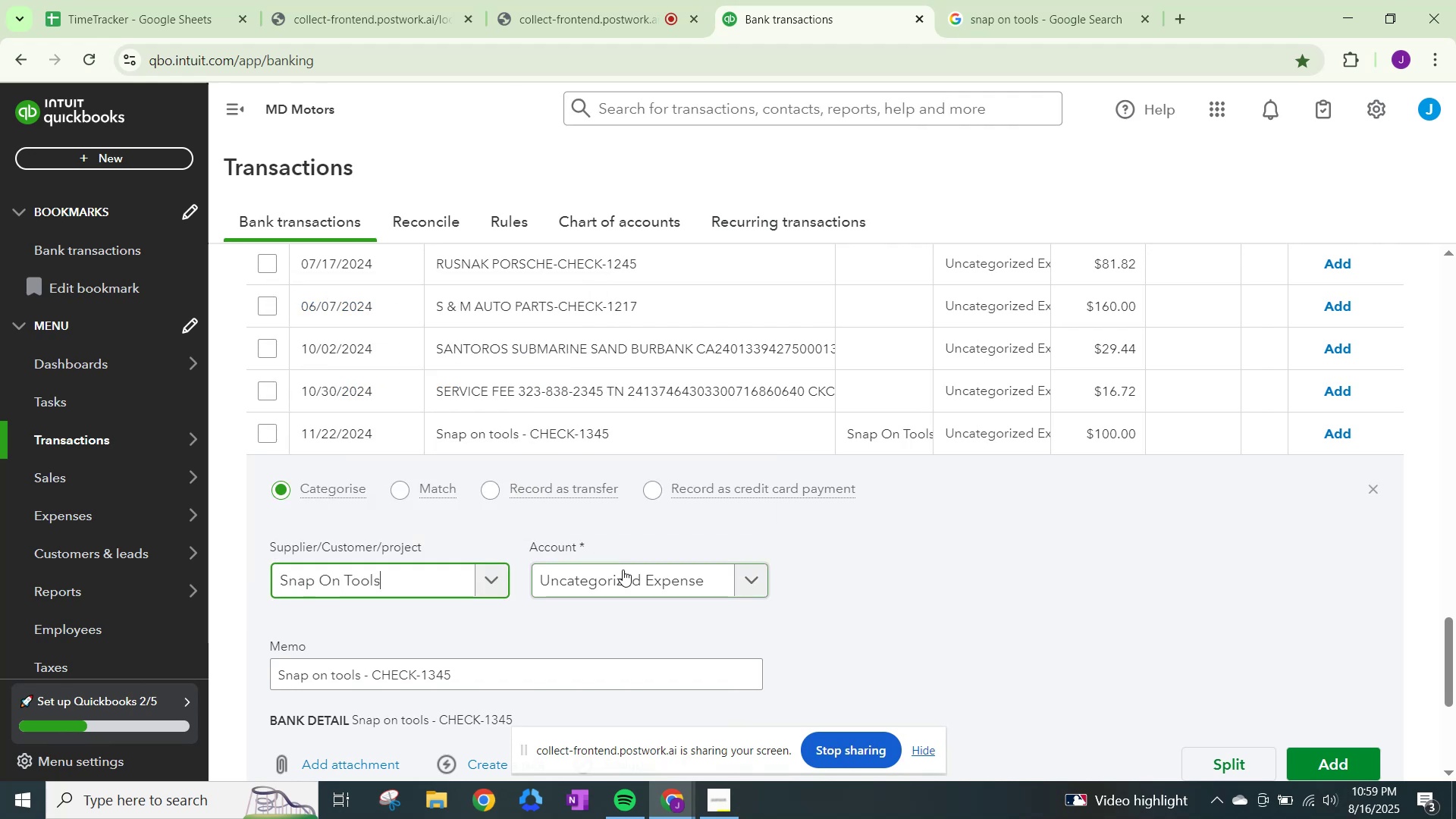 
left_click([623, 570])
 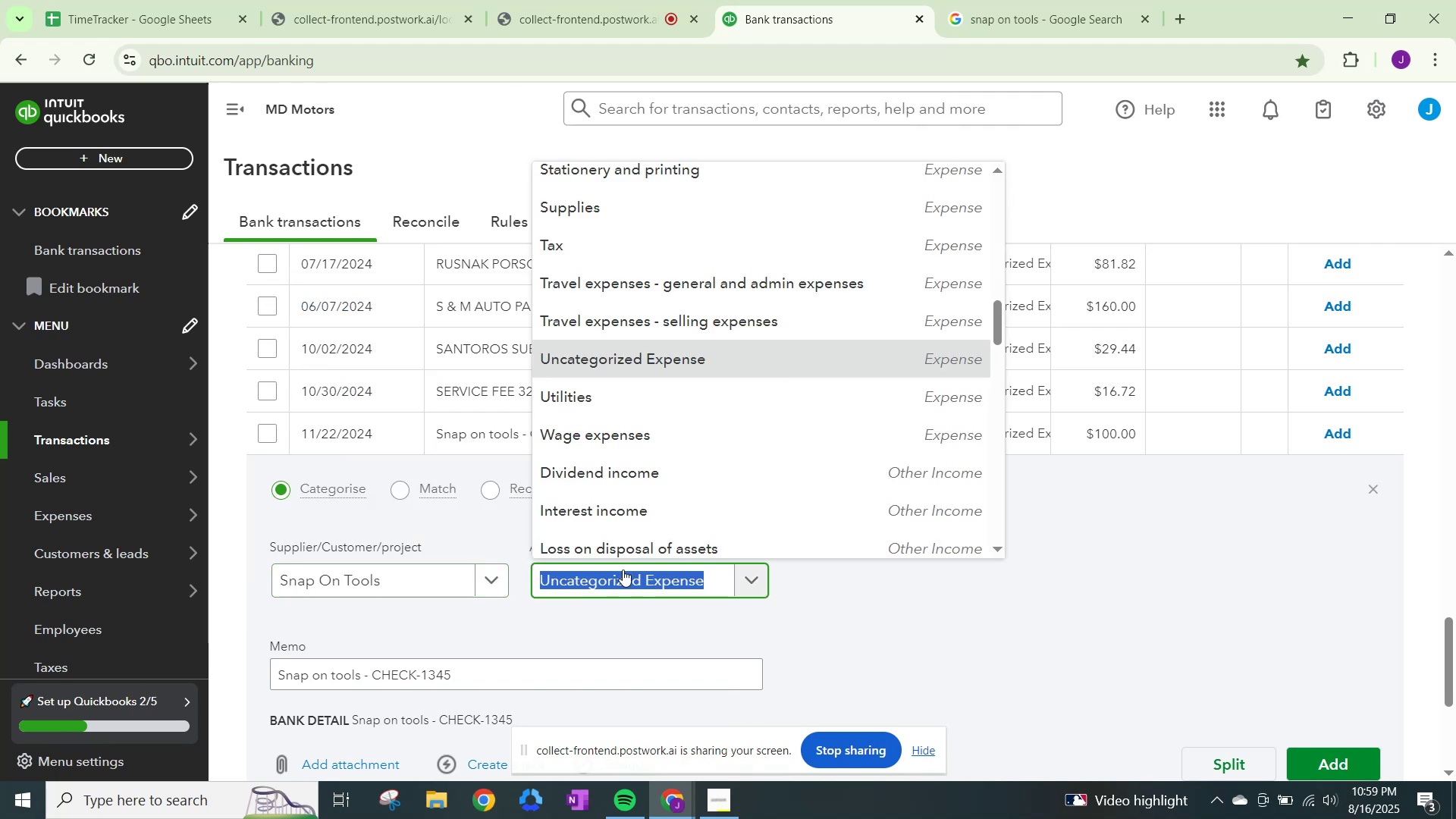 
type(others=)
key(Backspace)
key(Backspace)
type( gen)
 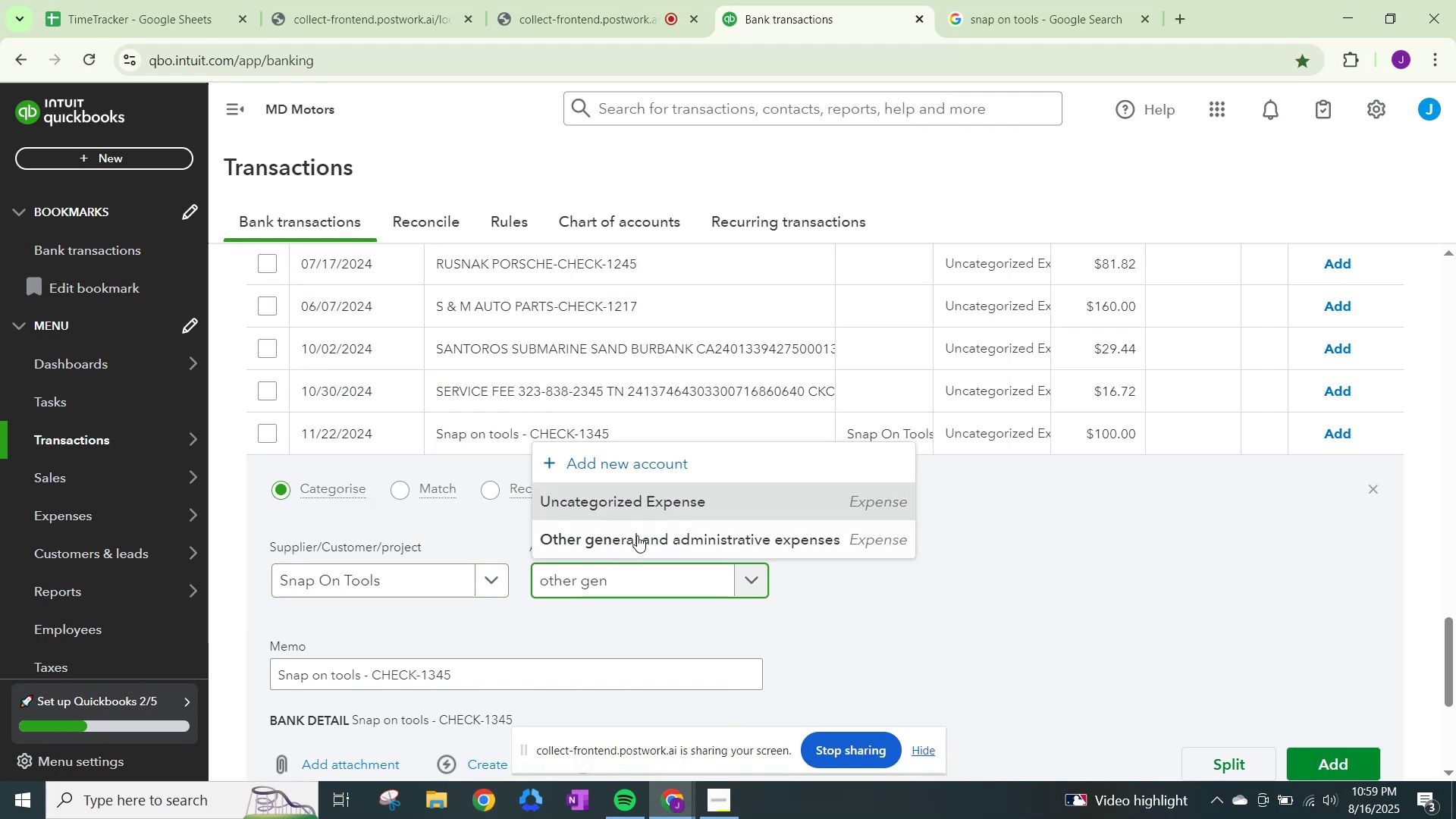 
left_click([638, 534])
 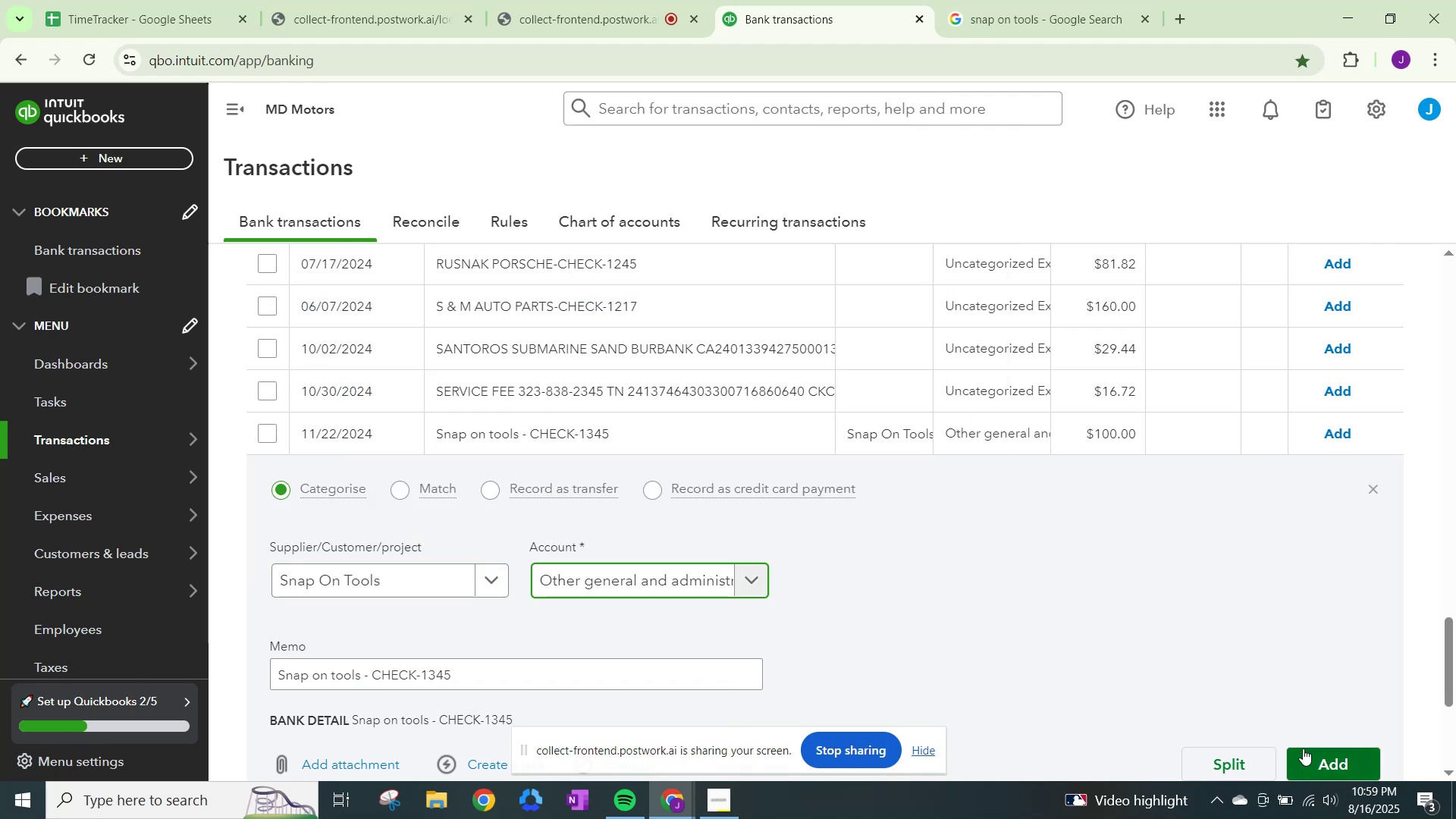 
left_click([1304, 748])
 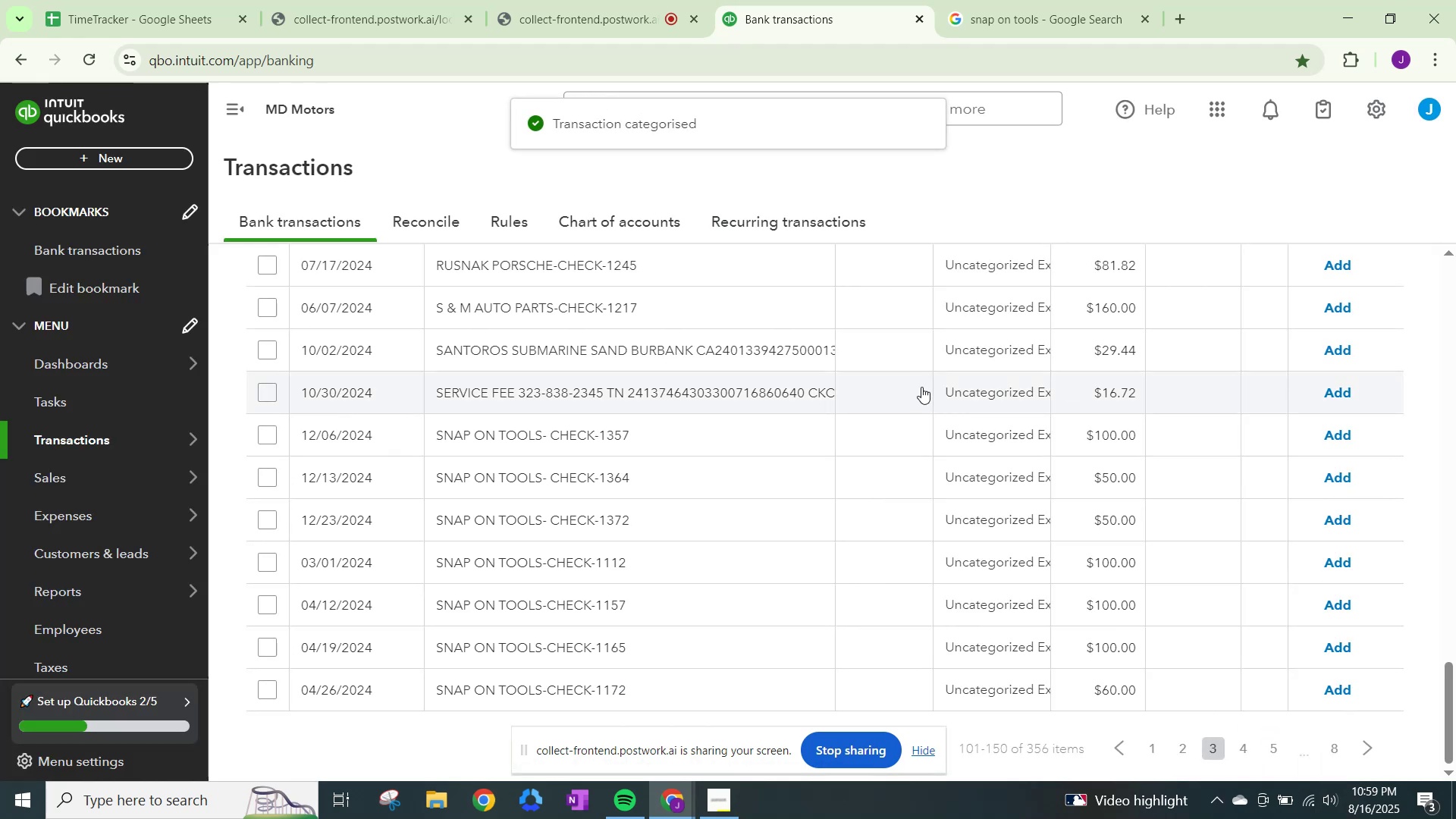 
left_click([981, 430])
 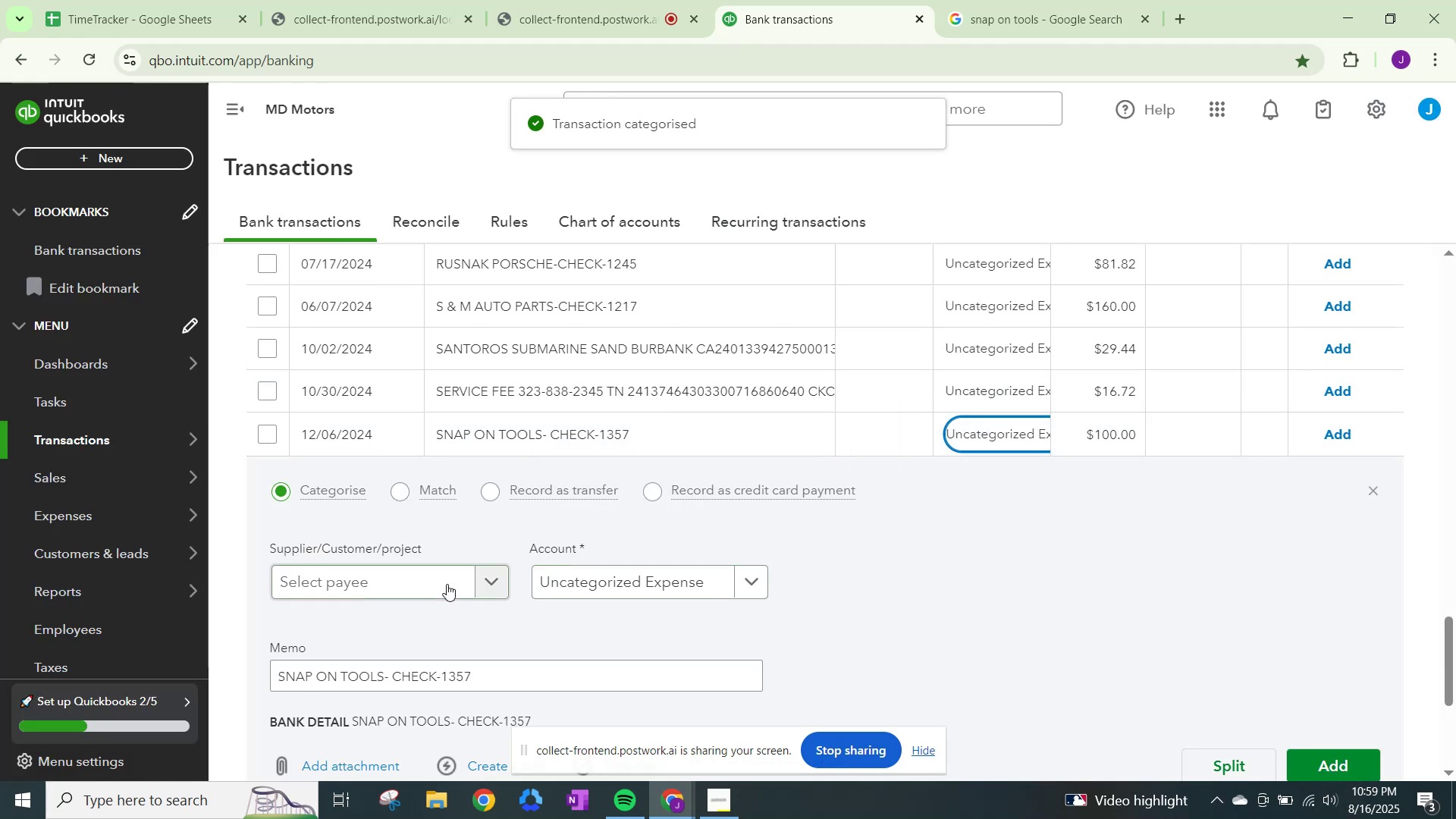 
left_click([446, 584])
 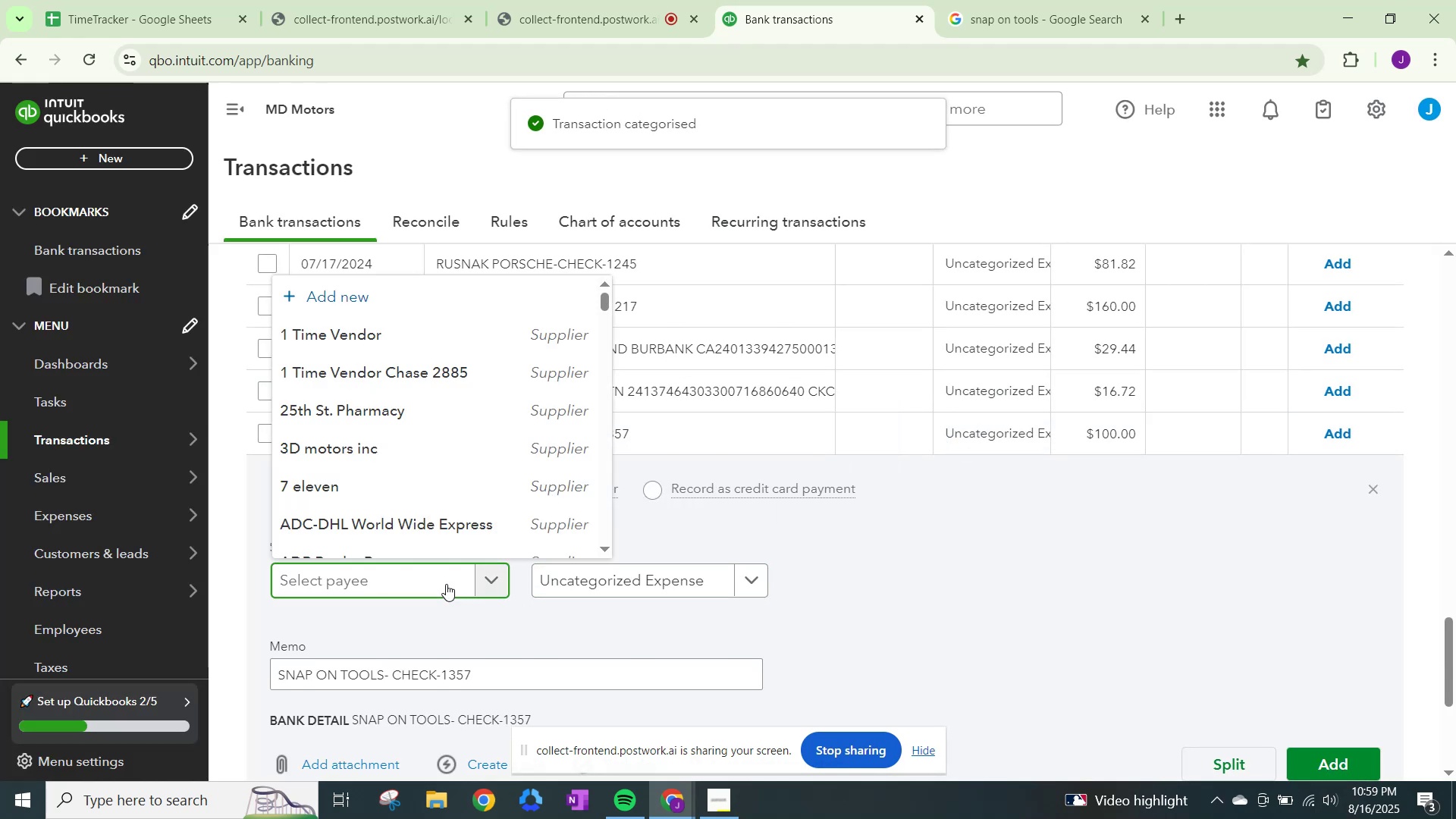 
type(snap)
 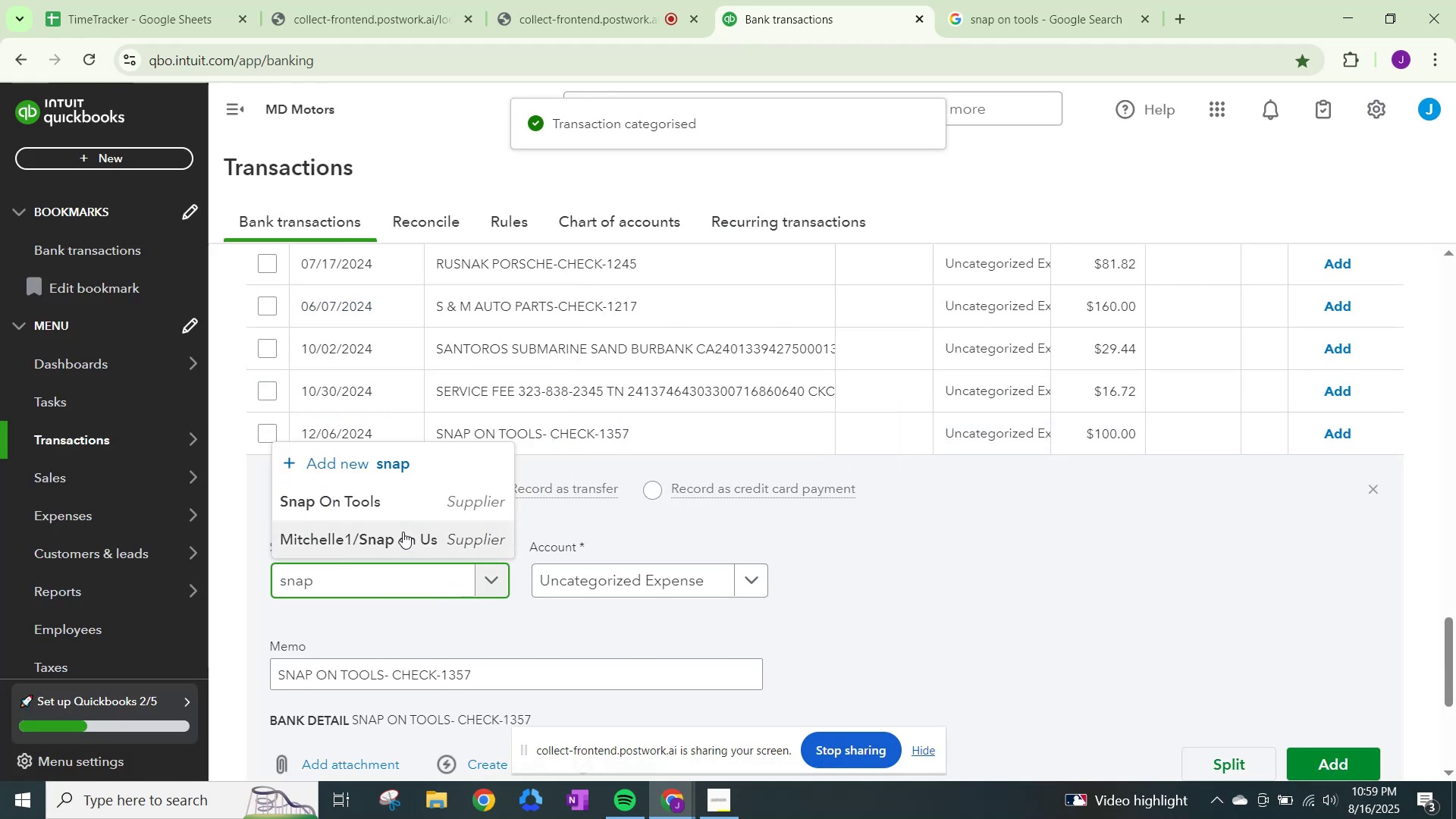 
left_click([402, 532])
 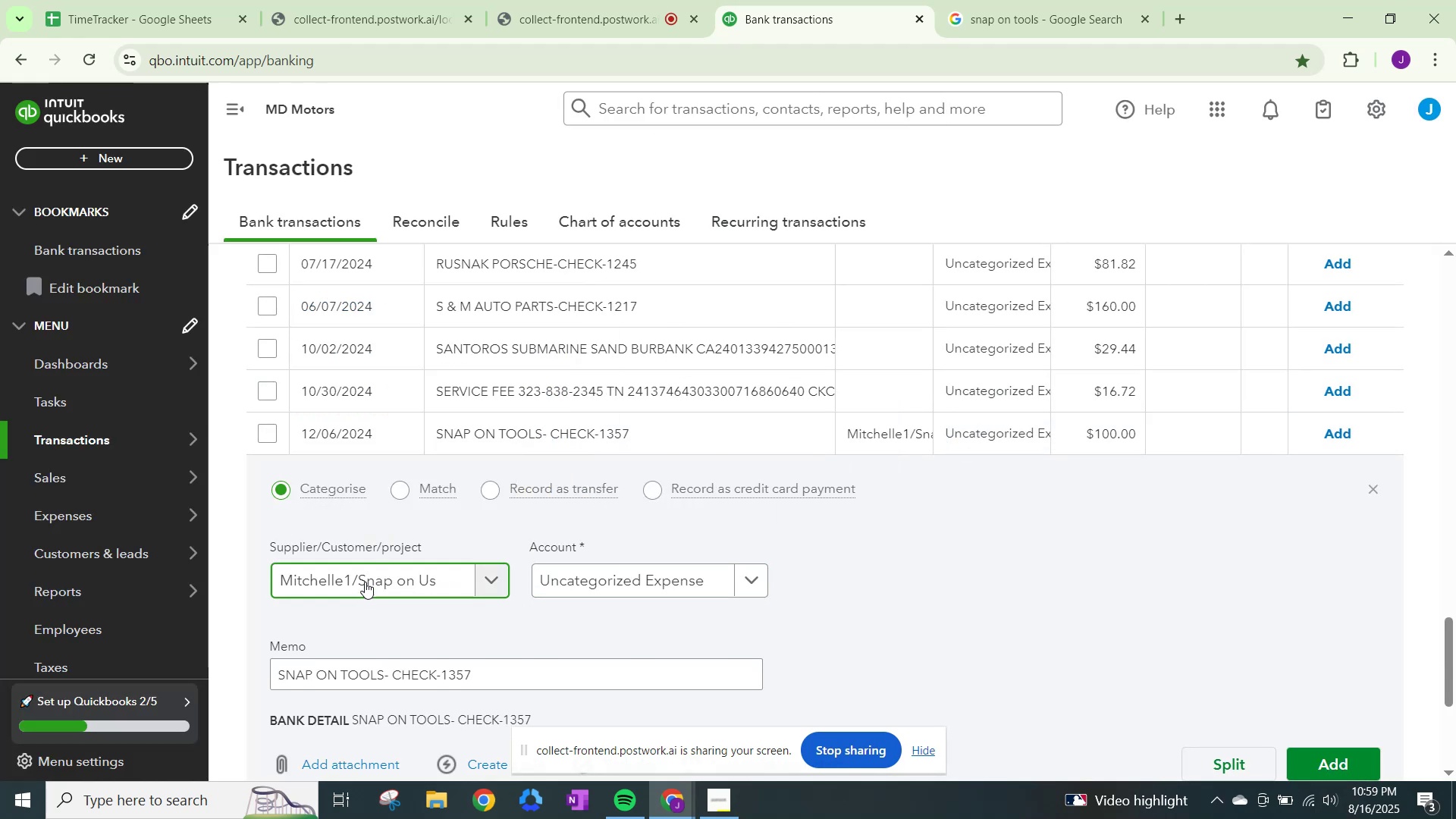 
left_click([365, 578])
 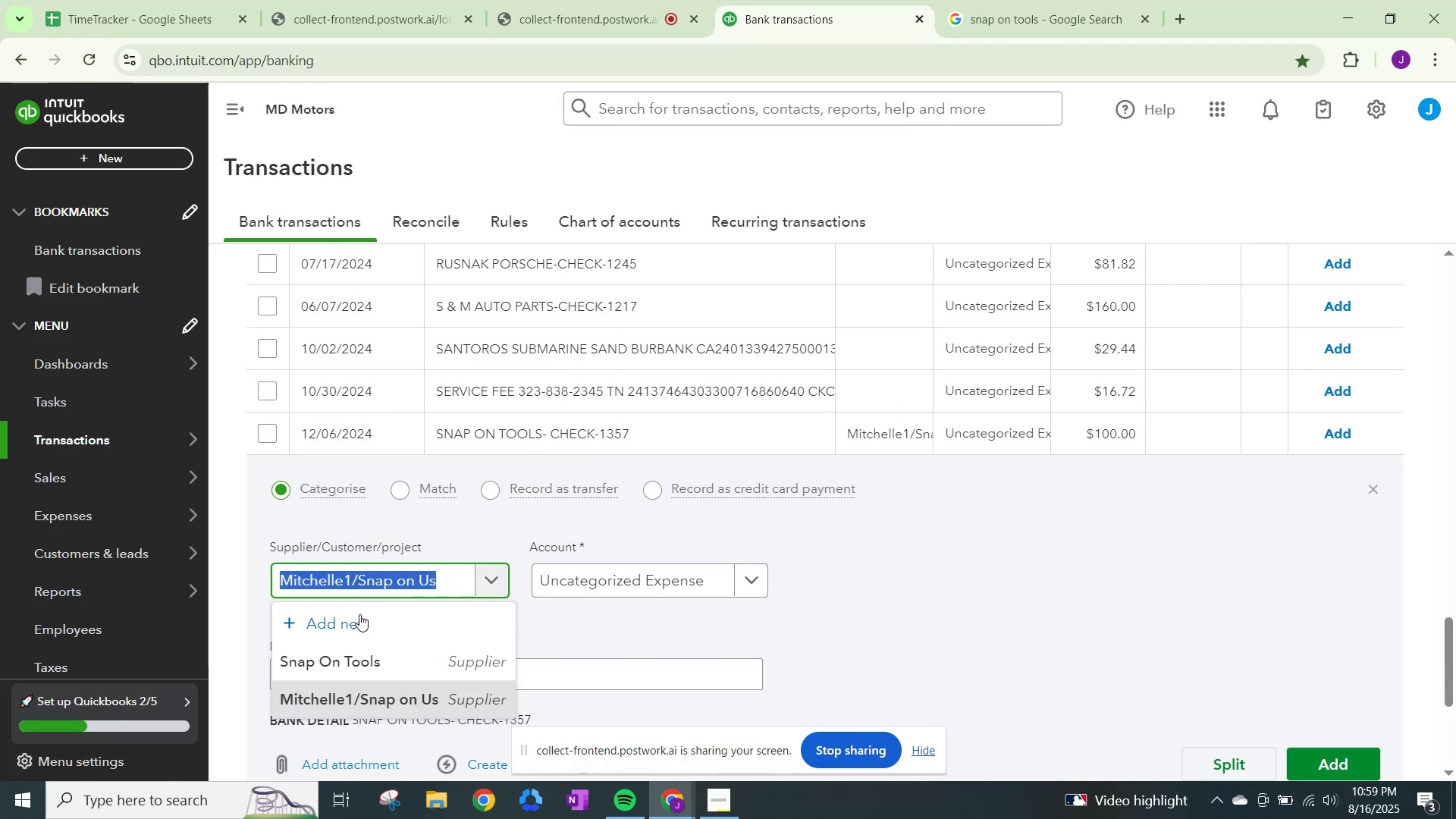 
left_click([360, 654])
 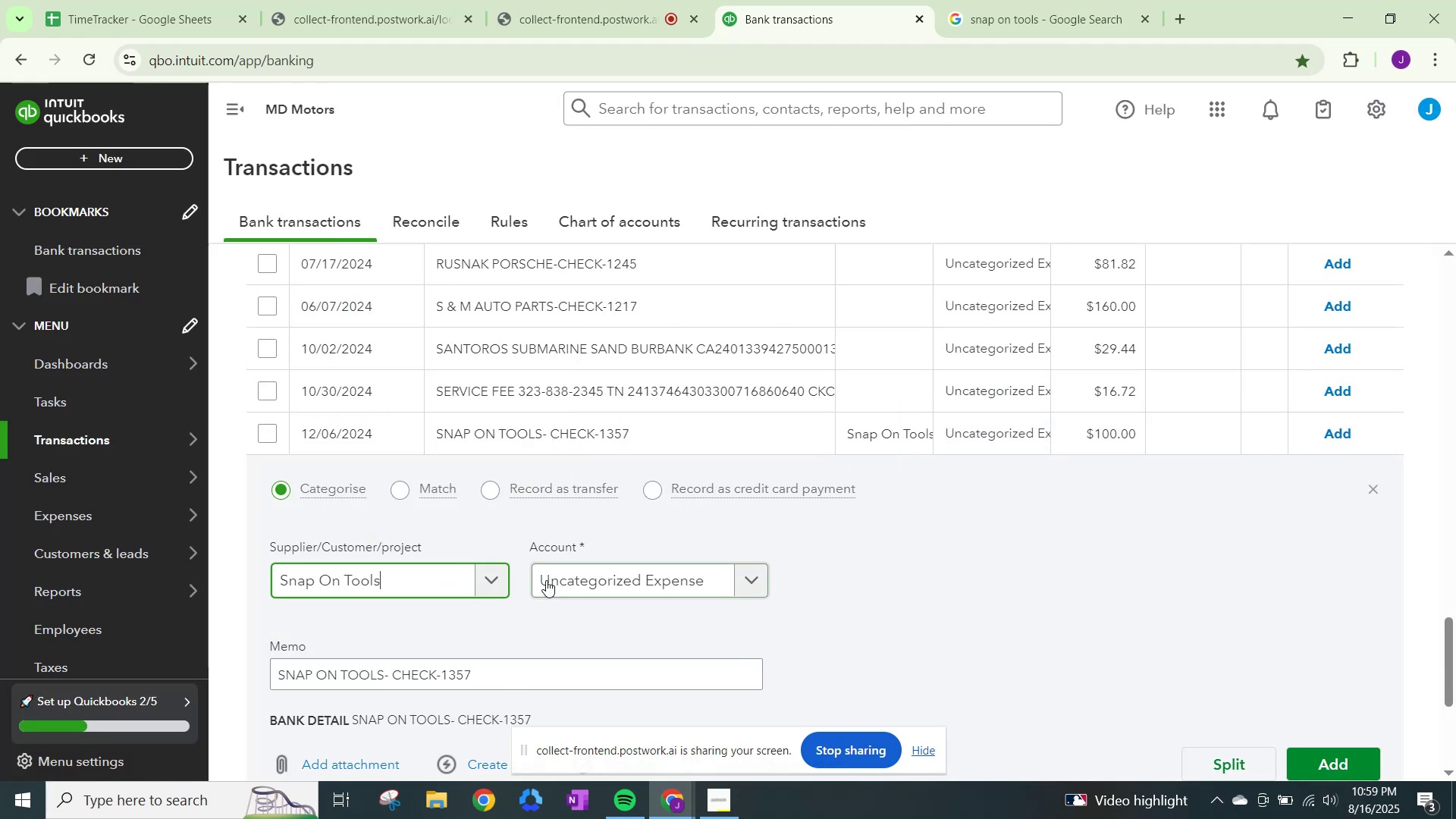 
left_click([546, 580])
 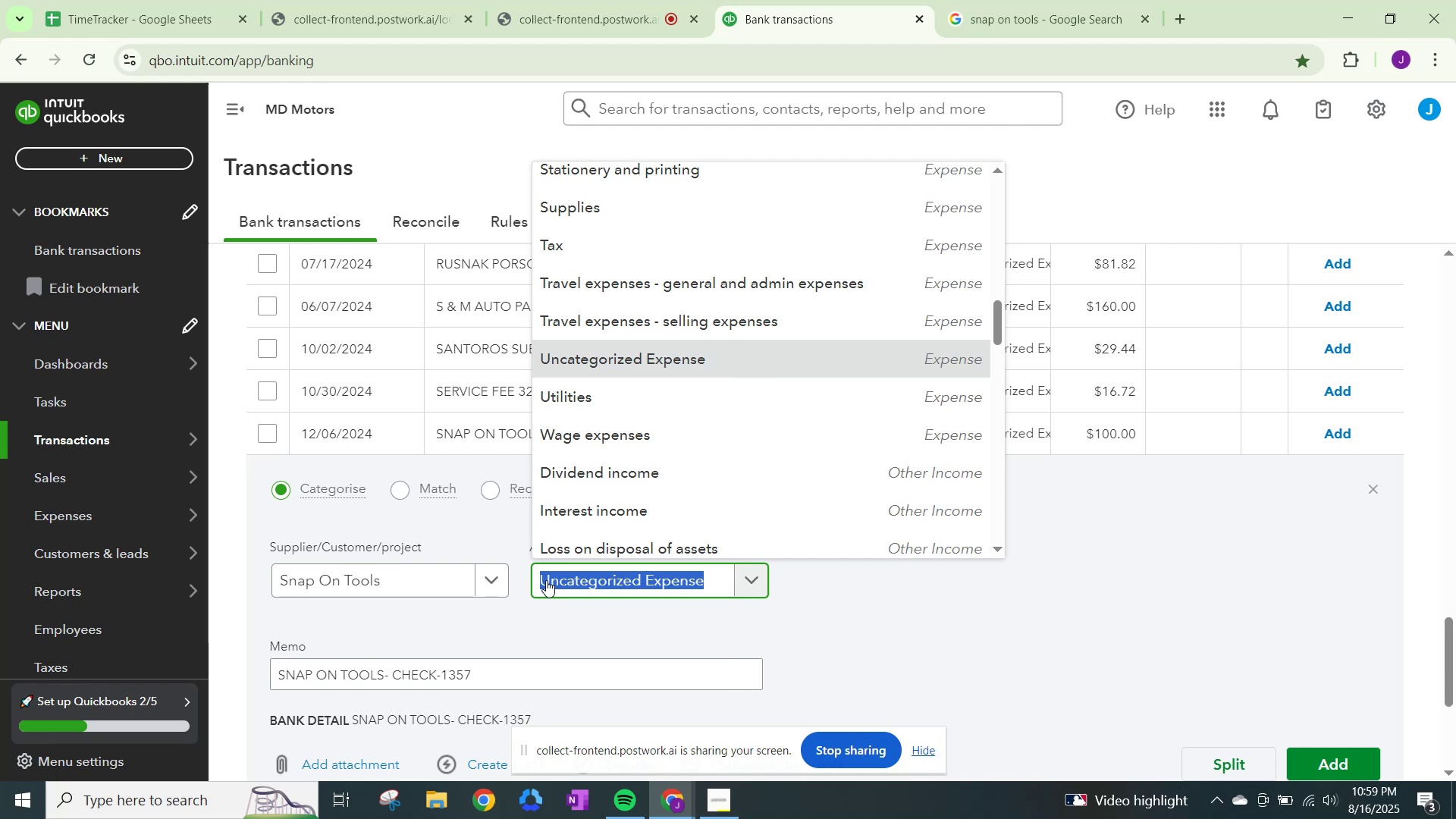 
type(mealsothers )
key(Backspace)
key(Backspace)
type( )
 